 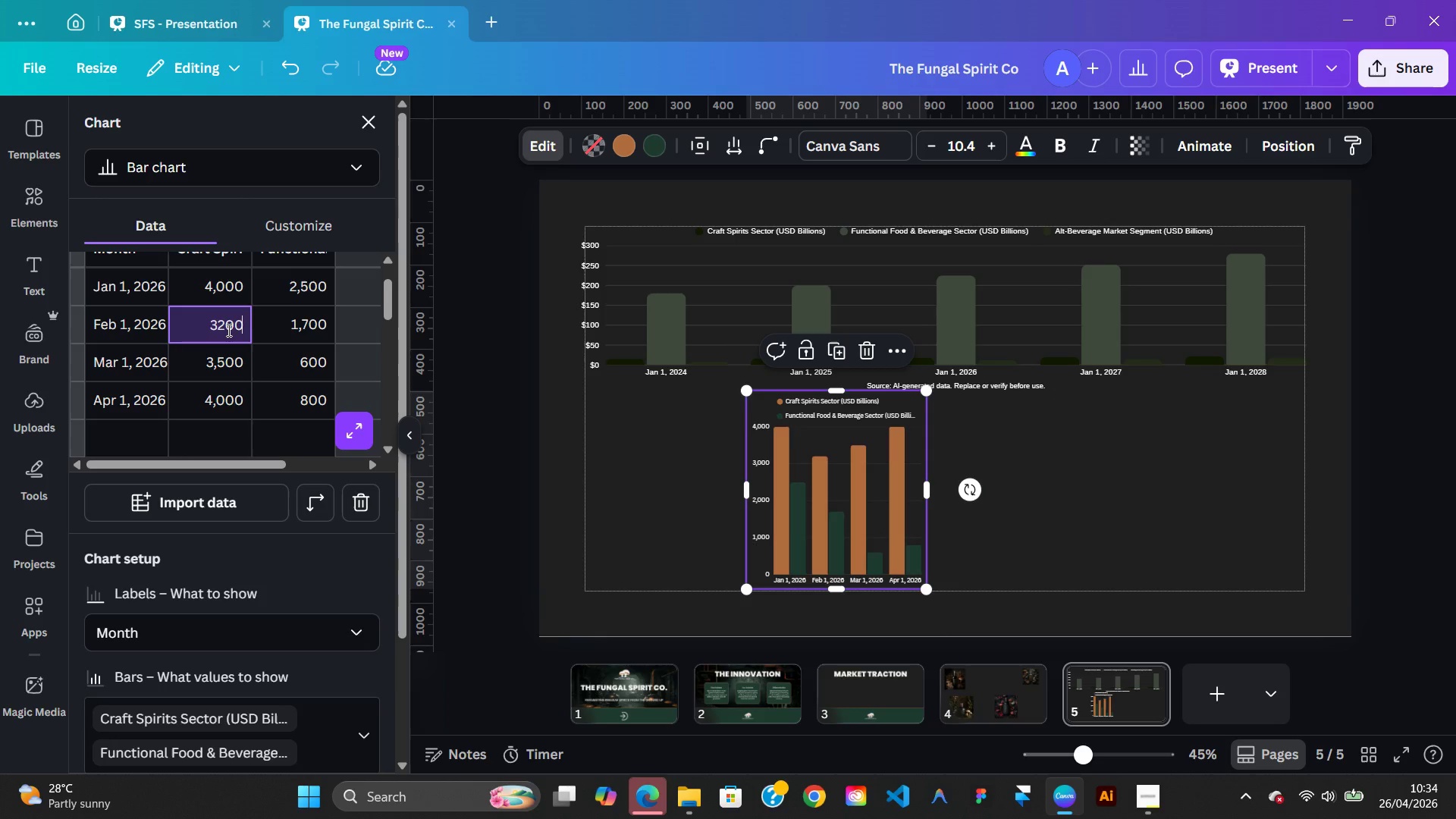 
key(Backspace)
key(Backspace)
key(Backspace)
type(000)
 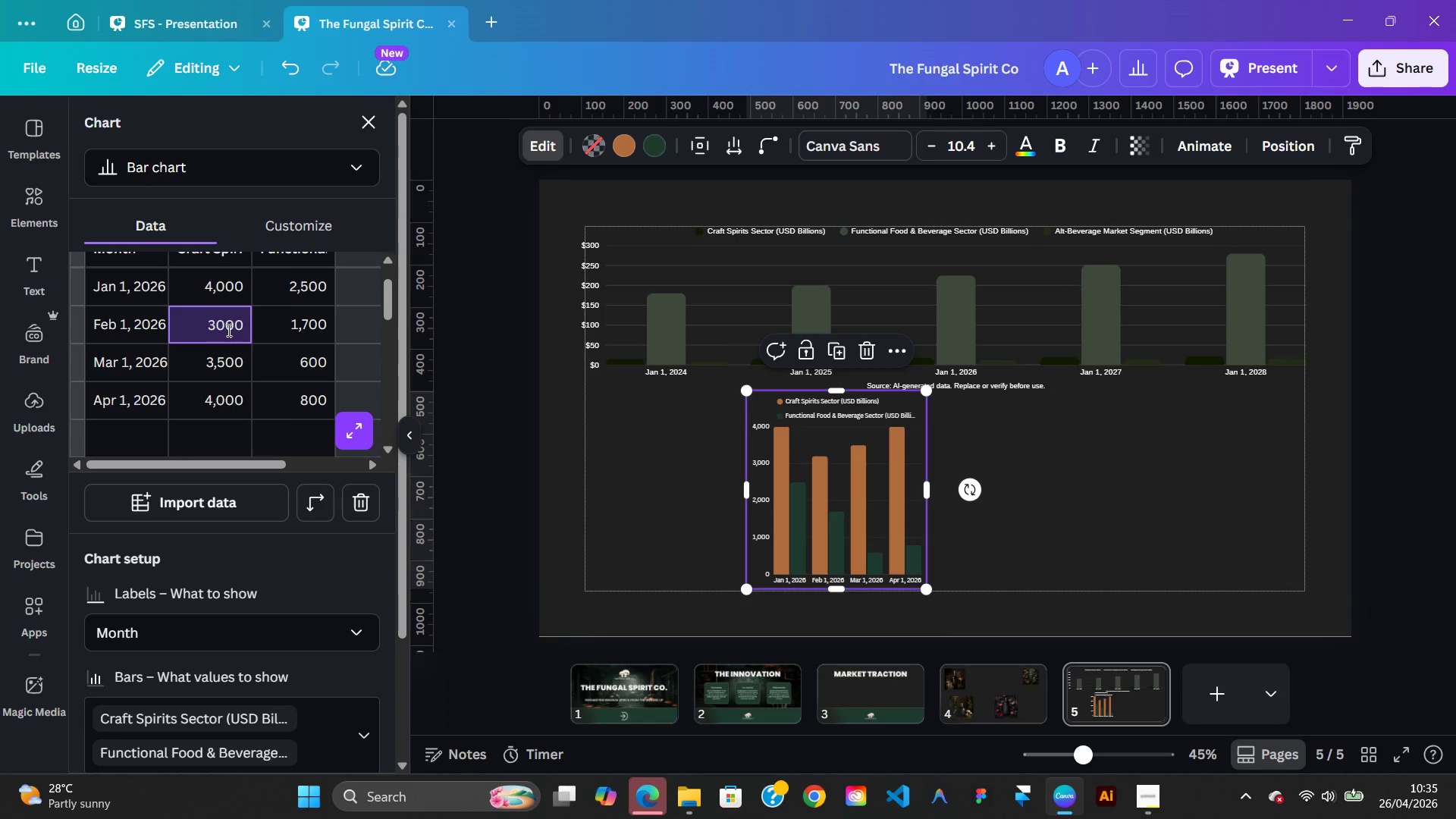 
key(Enter)
 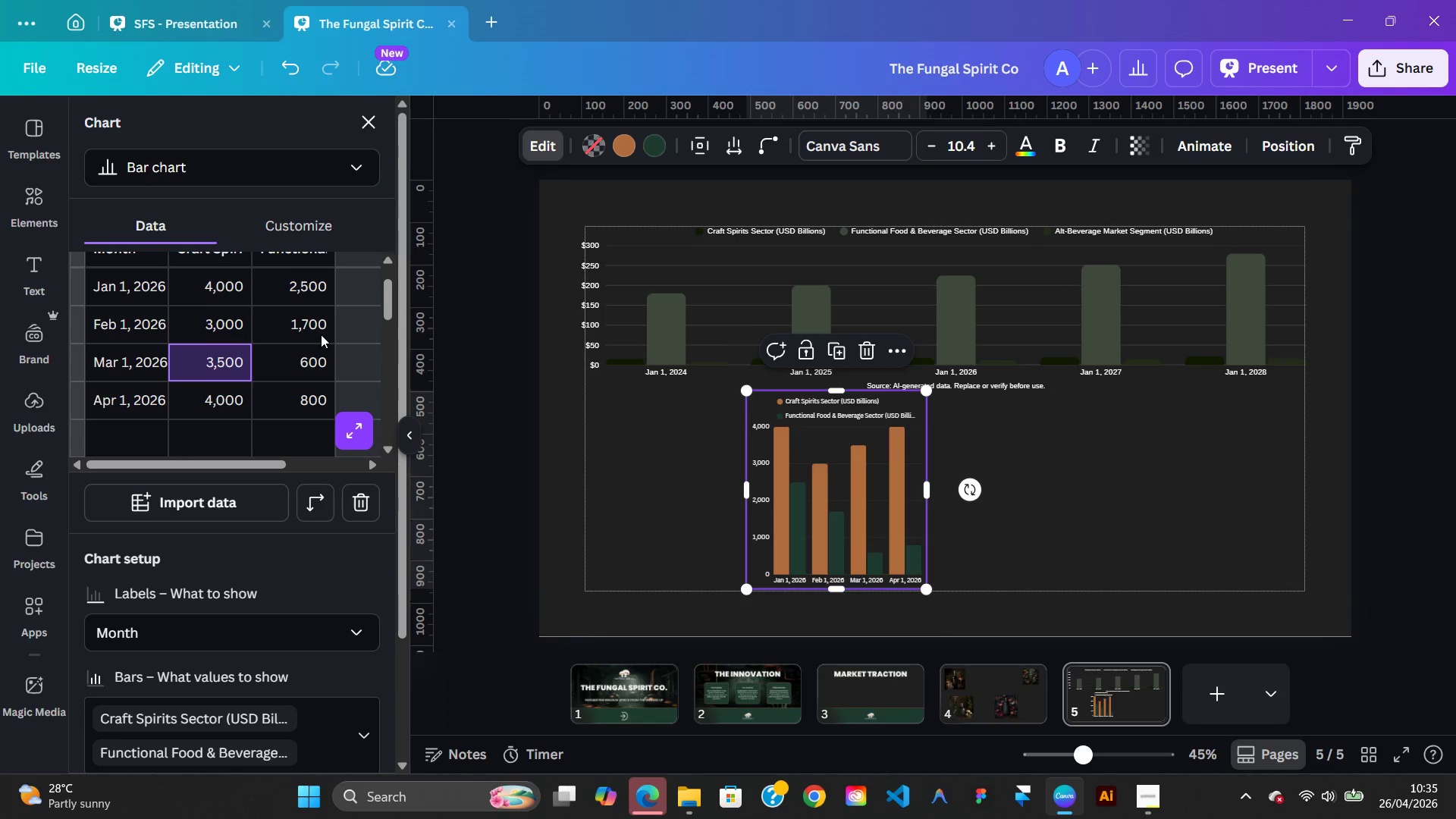 
double_click([321, 334])
 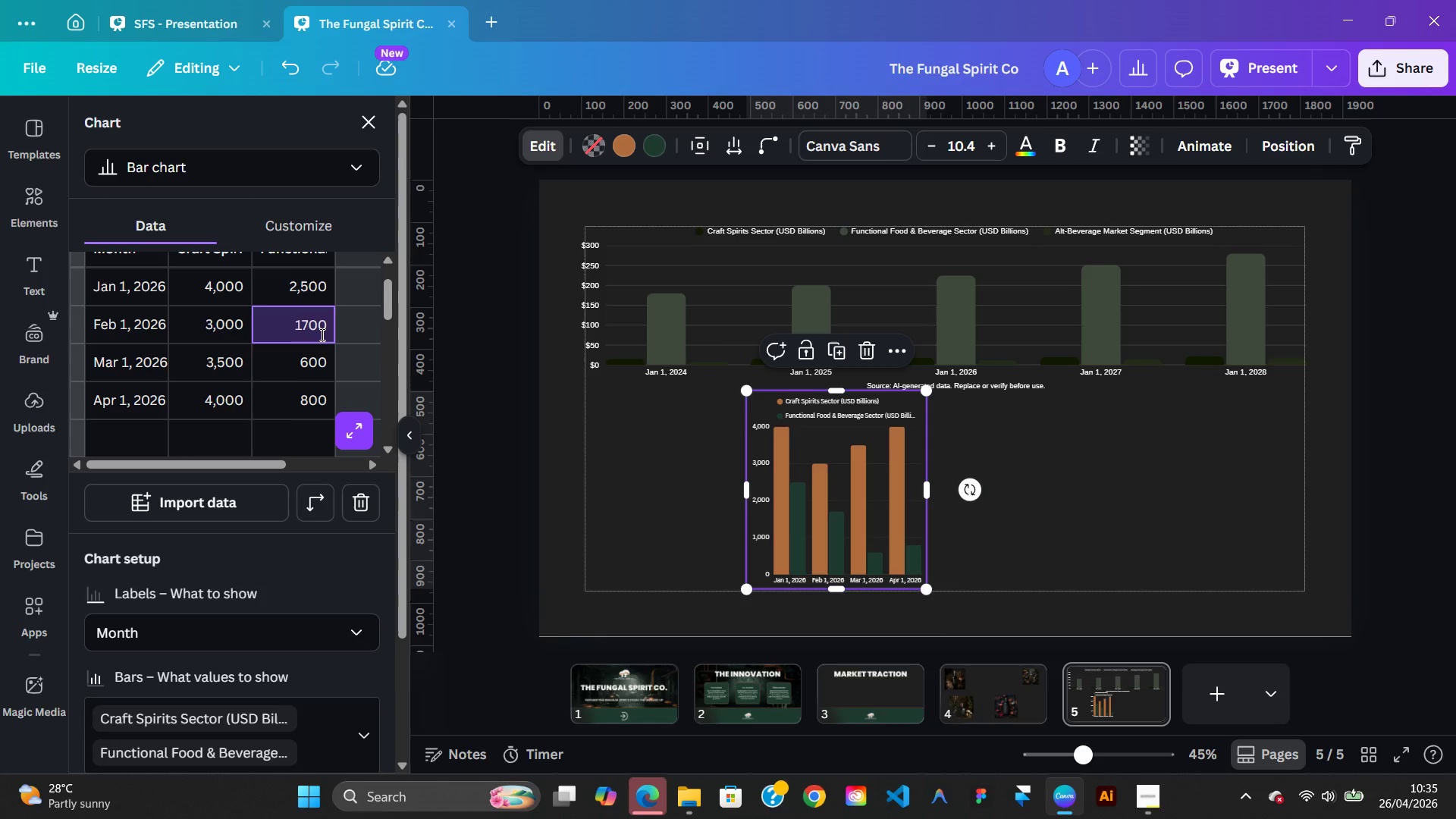 
key(Backspace)
 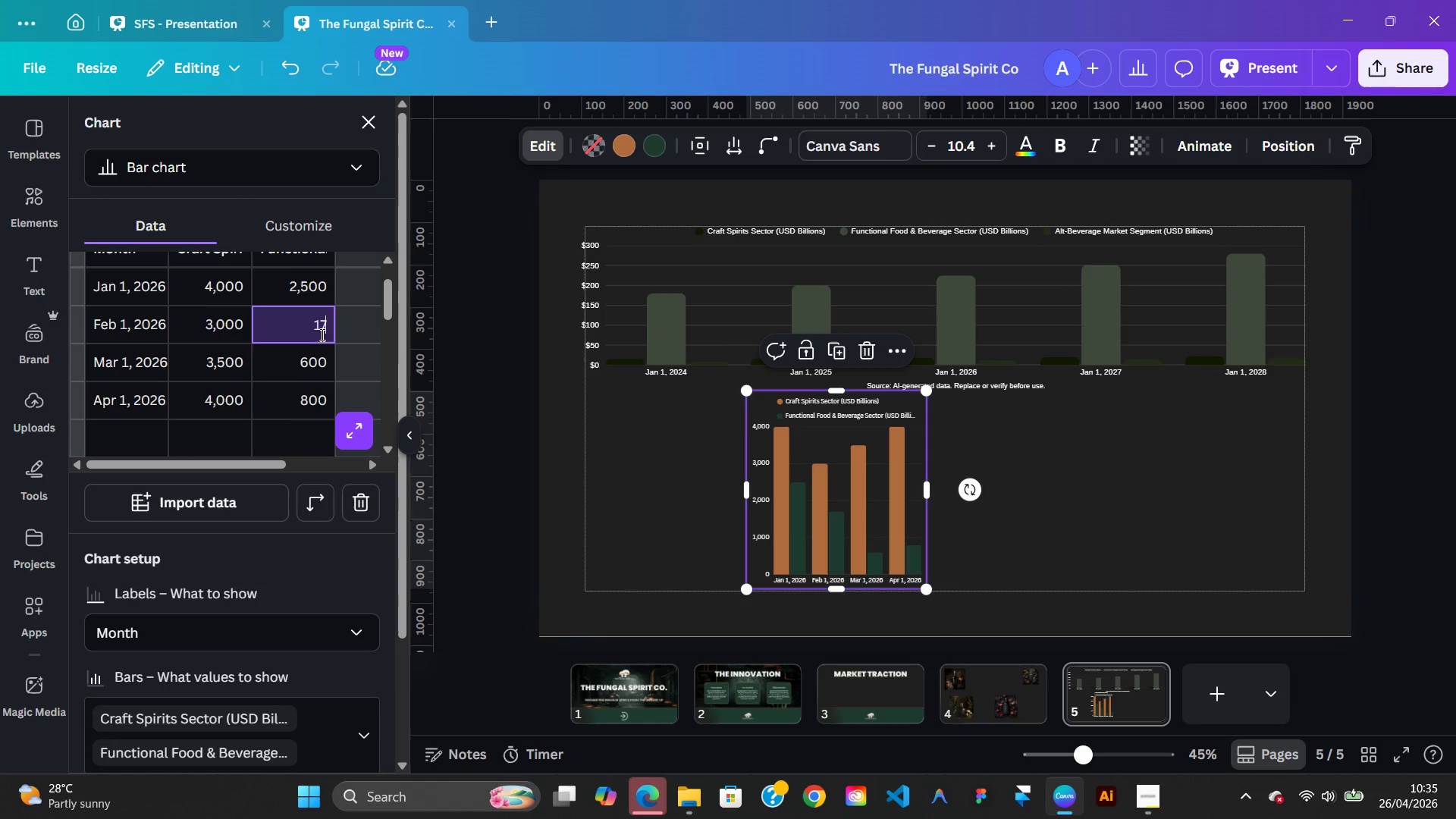 
key(Backspace)
 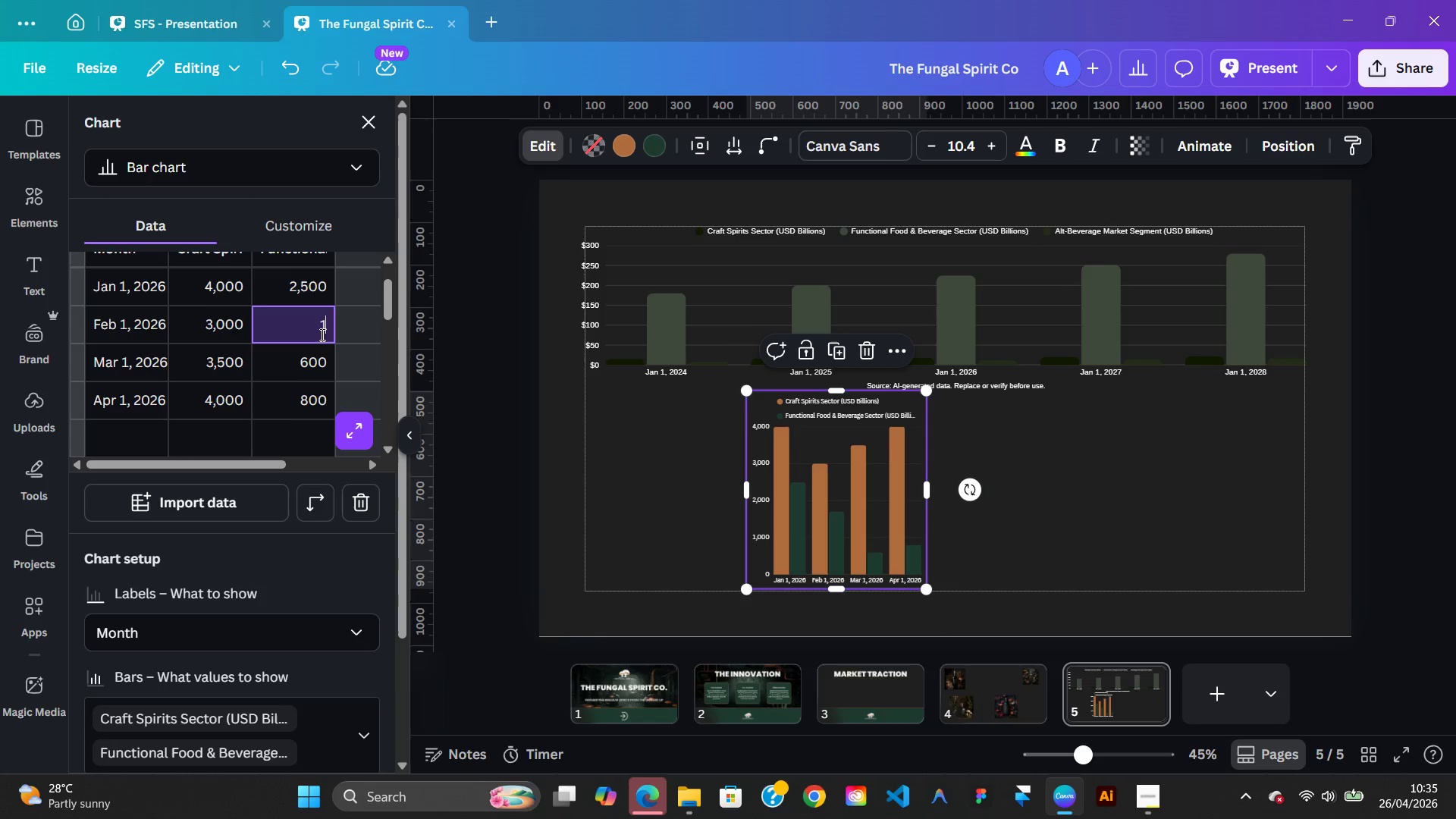 
key(Backspace)
 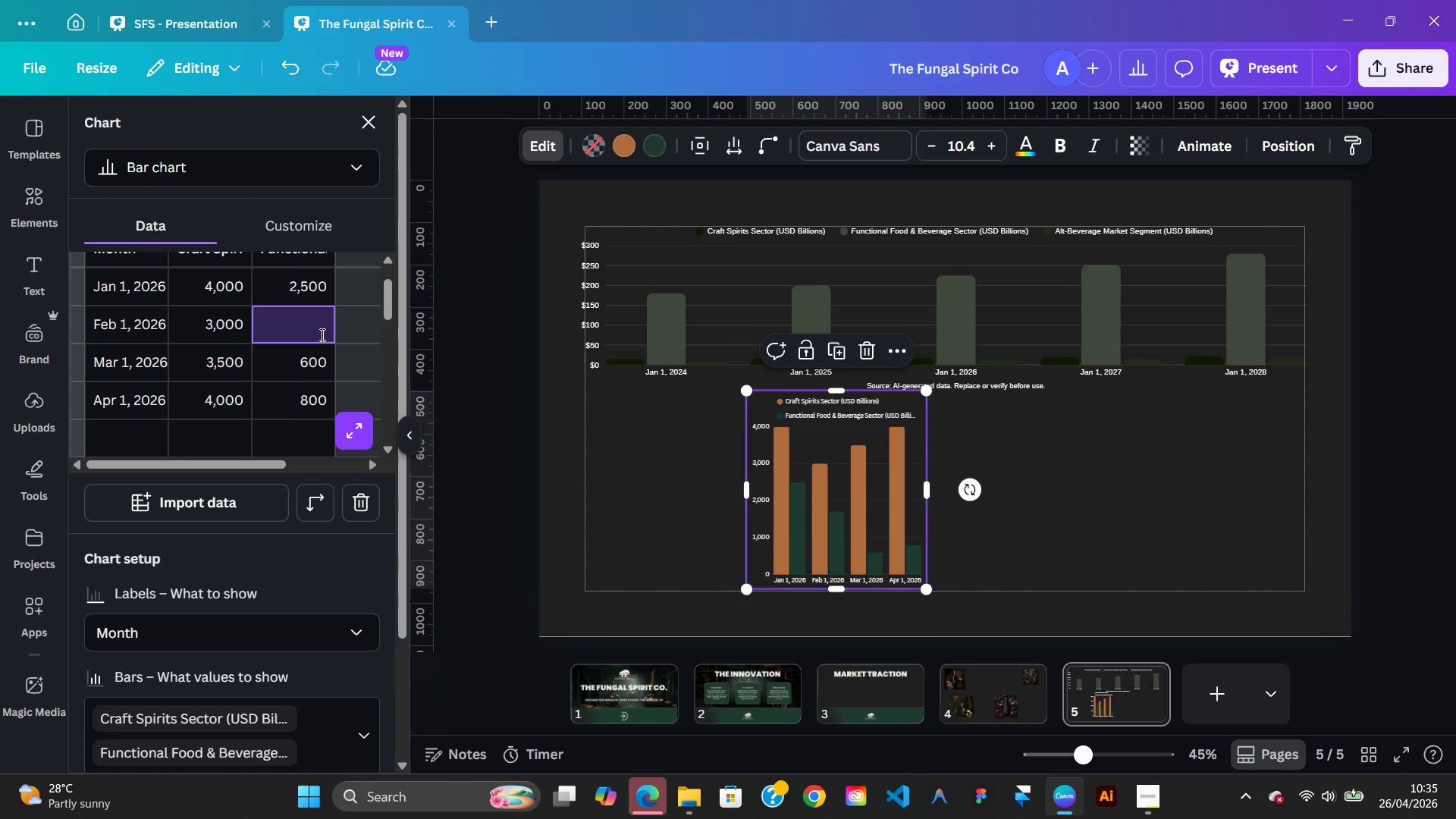 
key(Backspace)
 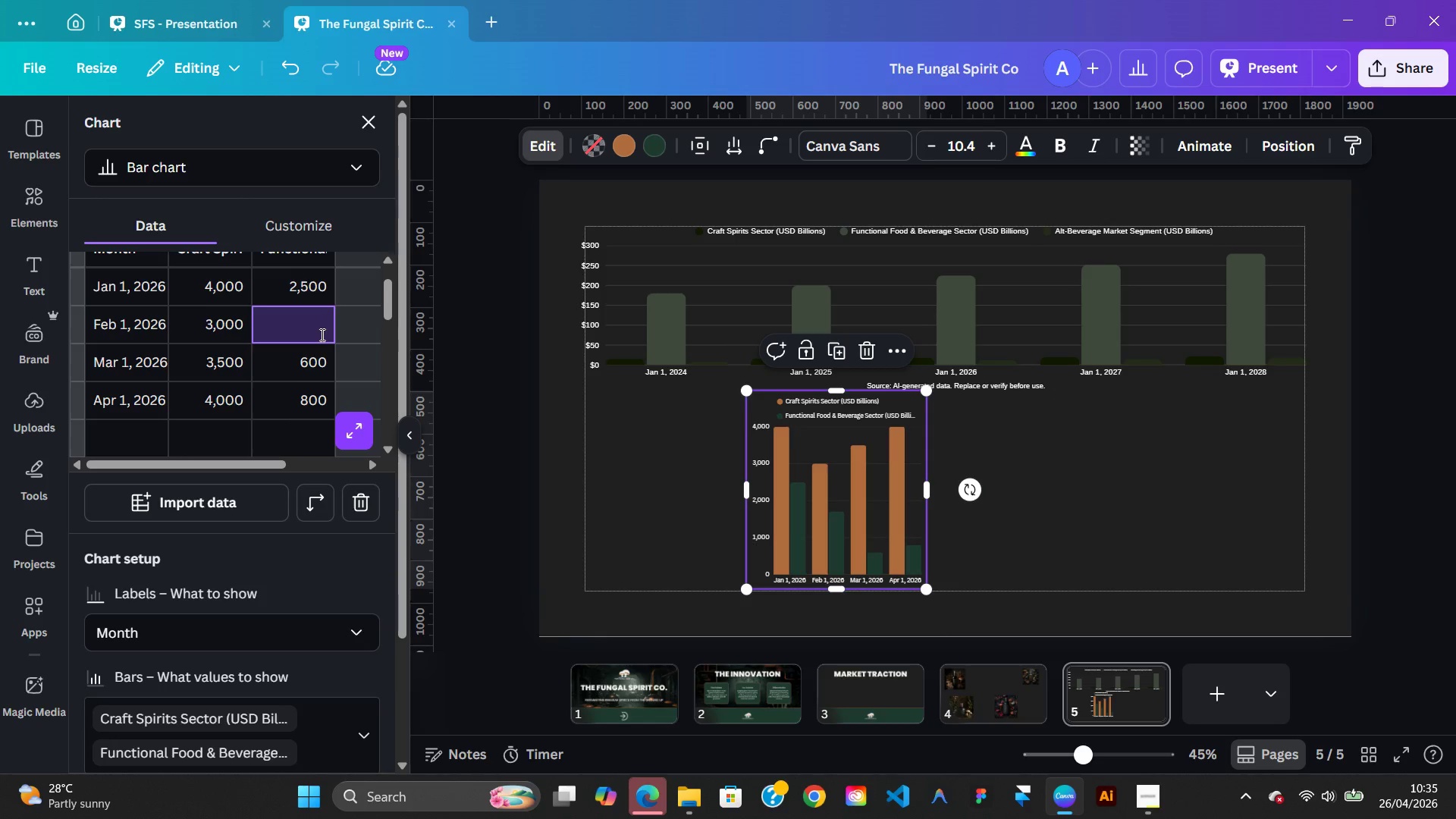 
type(500)
 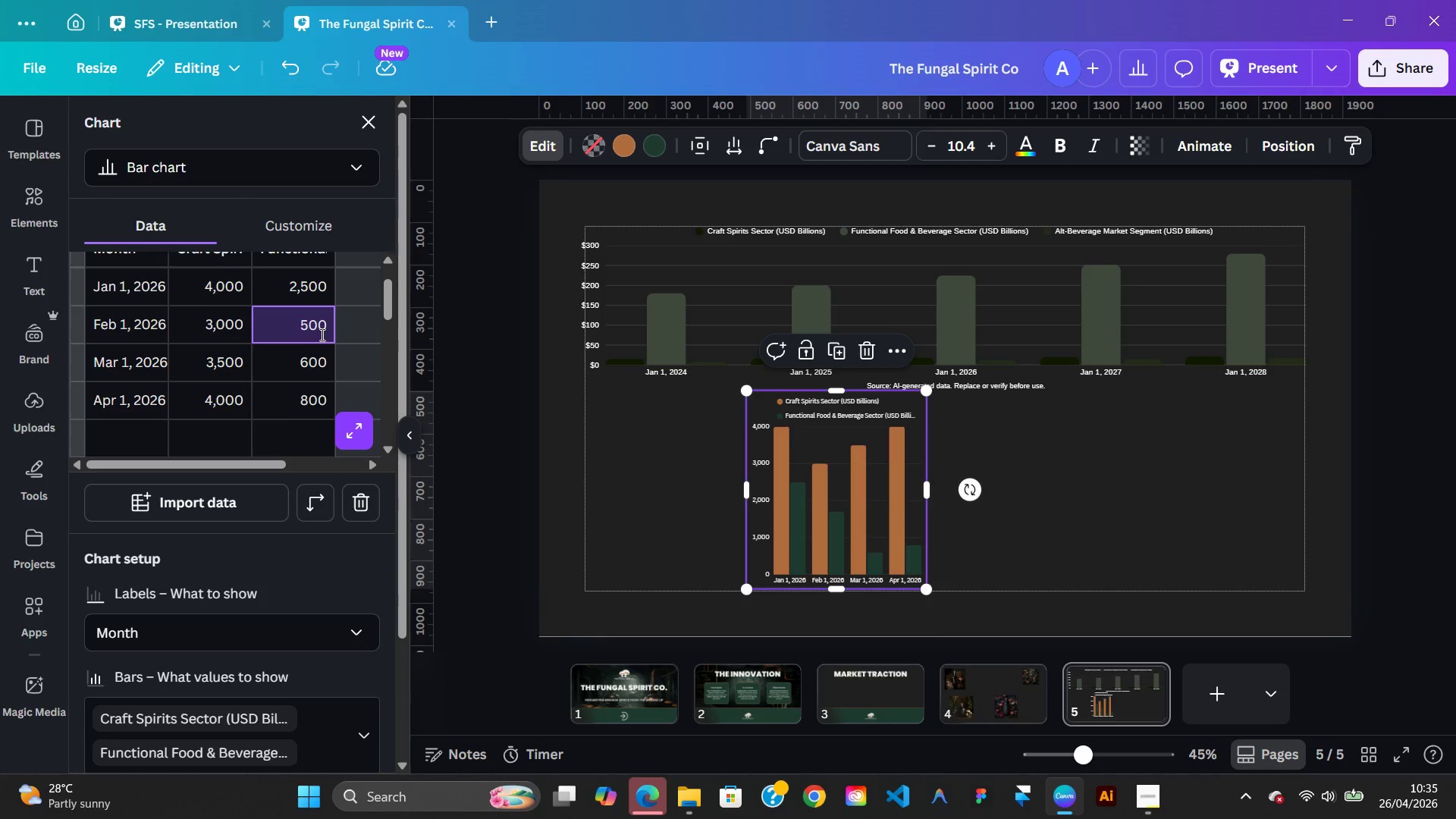 
key(Enter)
 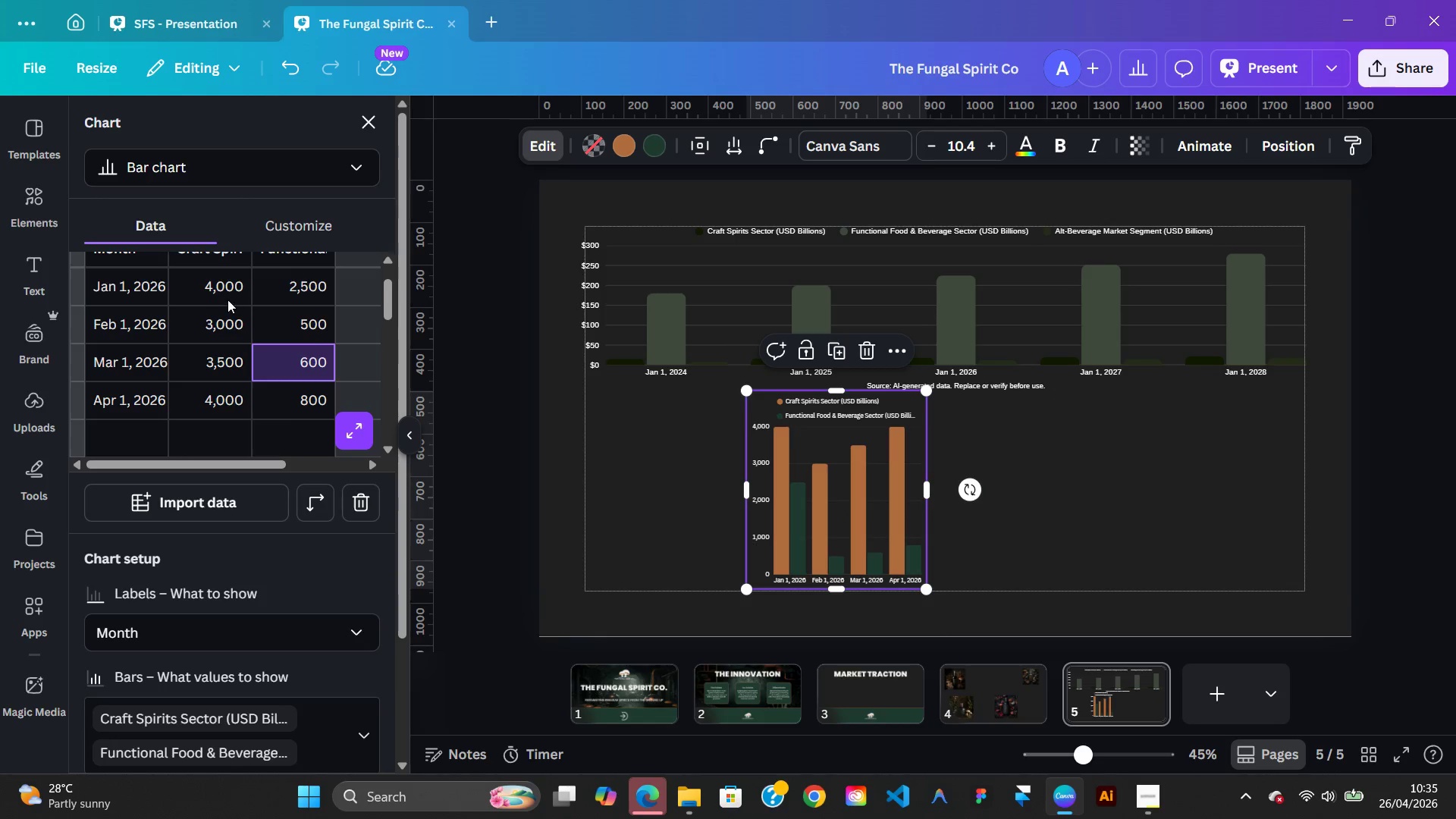 
double_click([224, 288])
 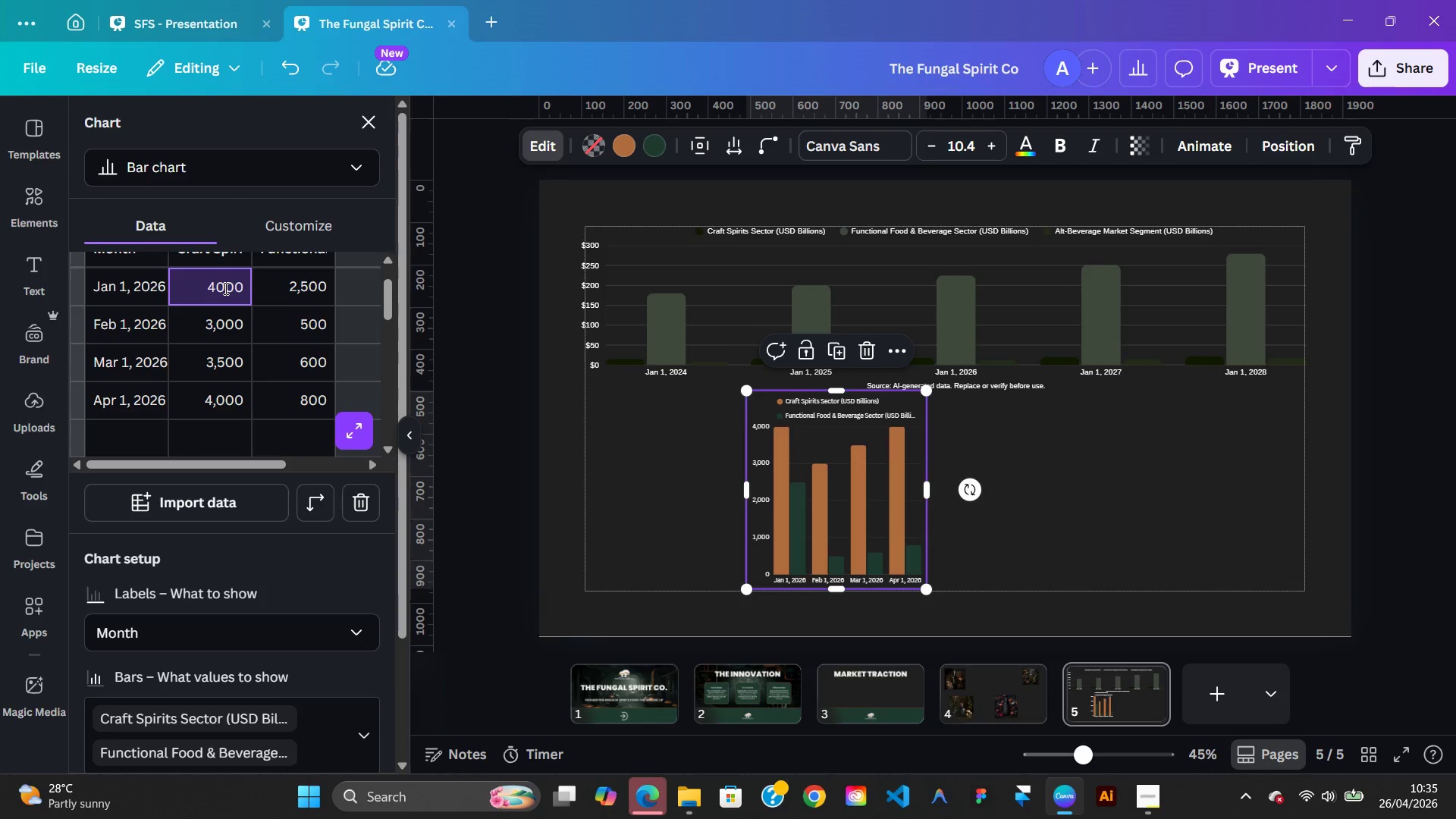 
key(Backspace)
key(Backspace)
key(Backspace)
key(Backspace)
type(2500)
 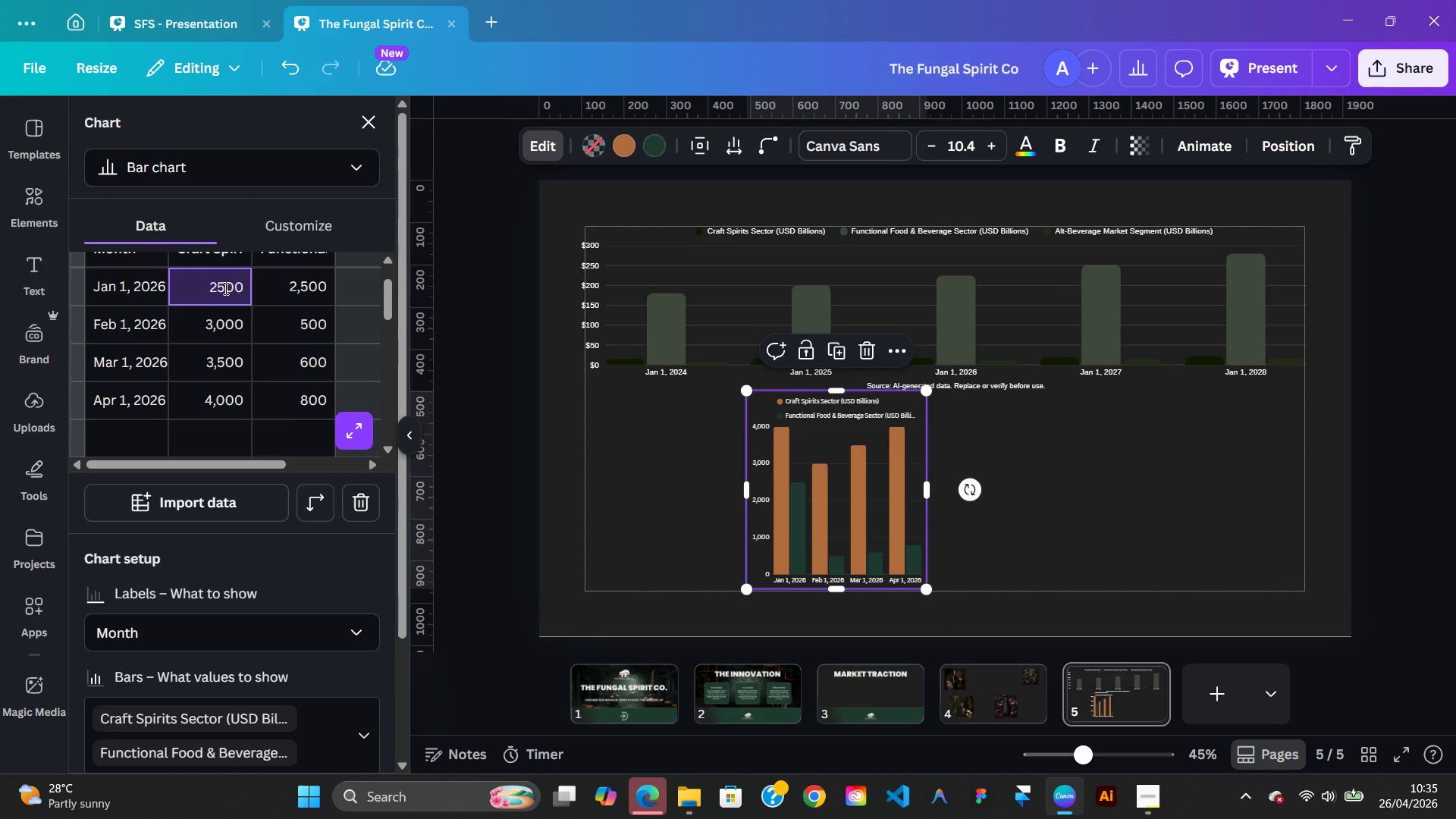 
key(Enter)
 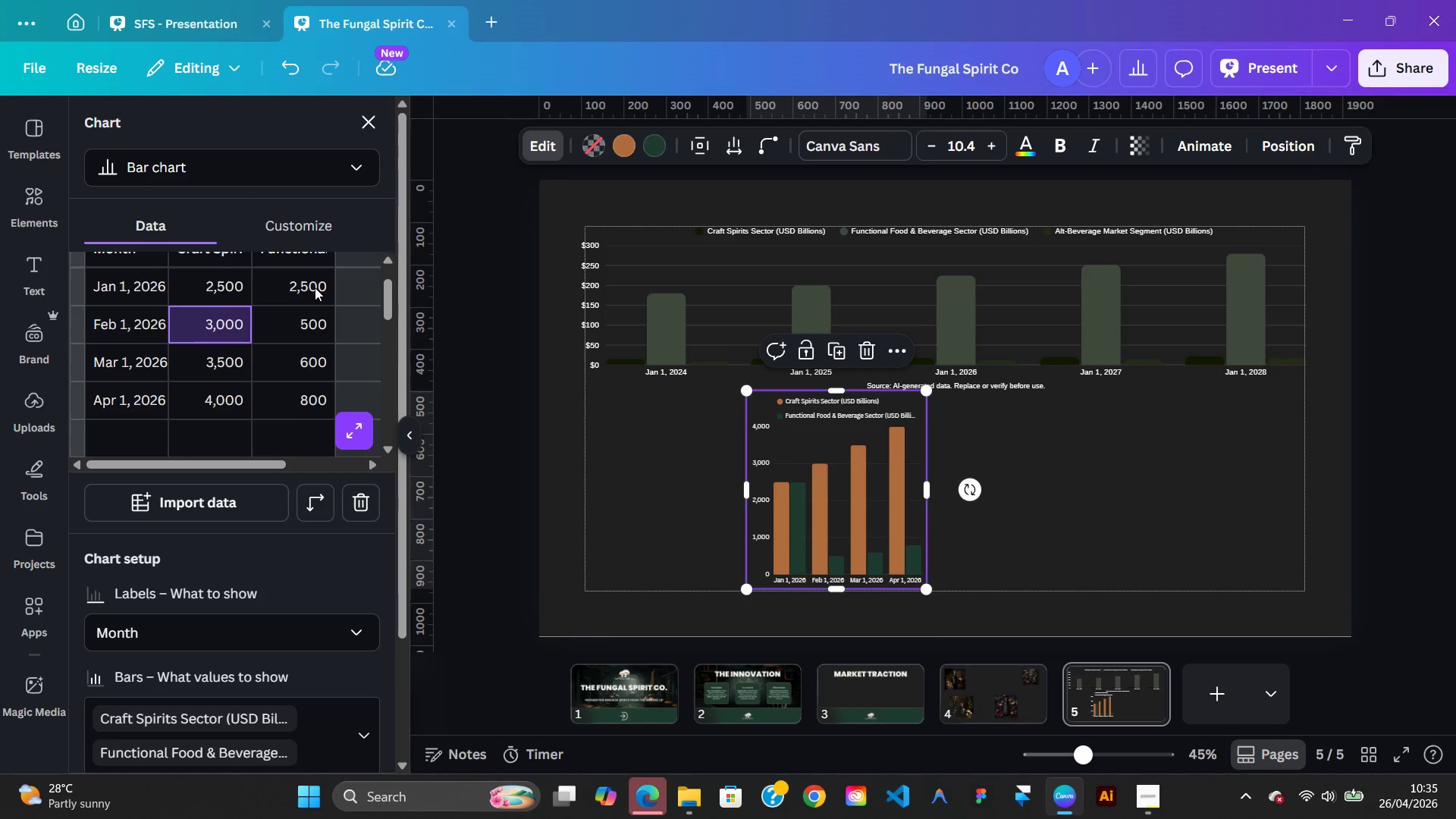 
double_click([315, 287])
 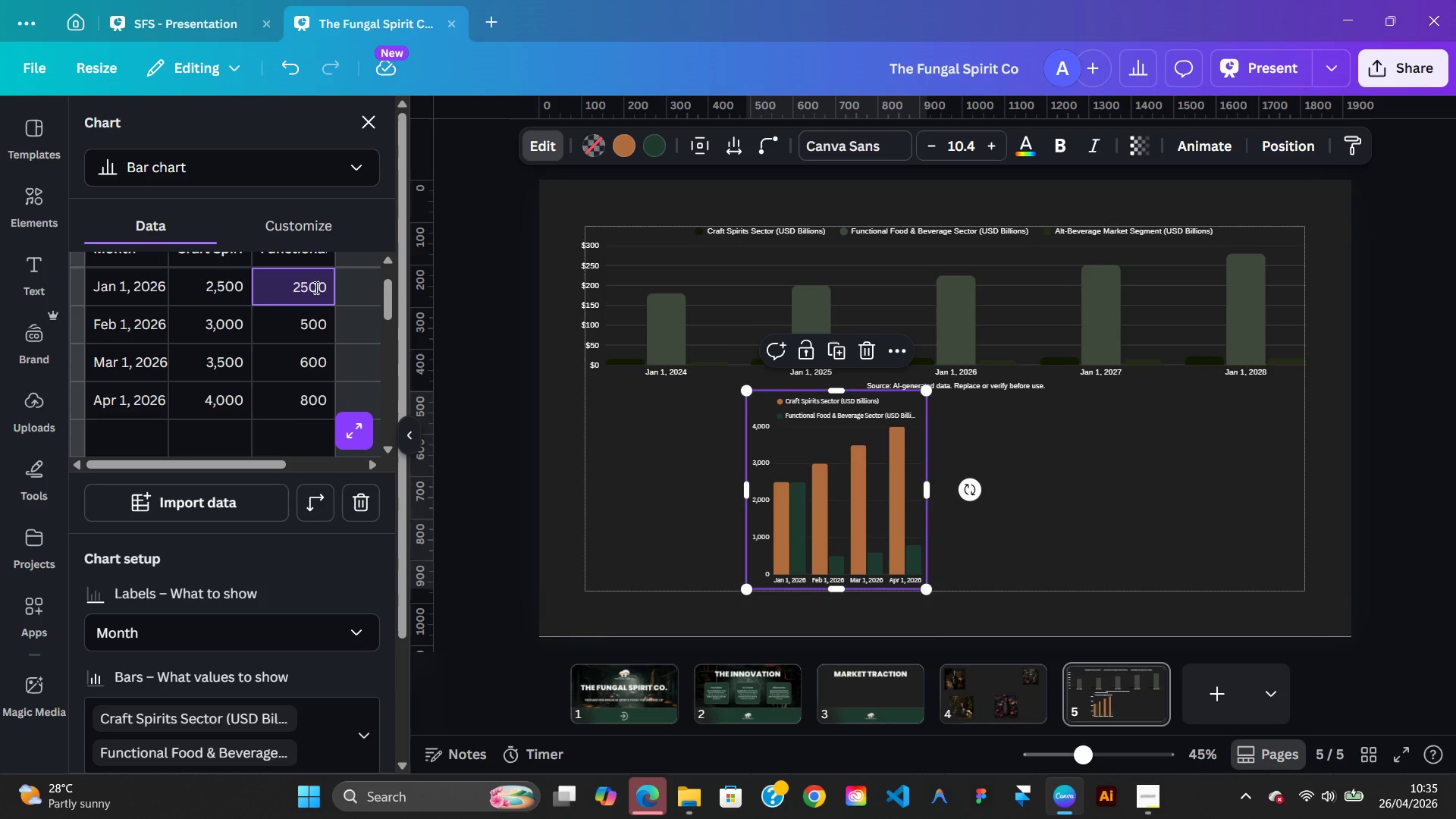 
key(Backspace)
 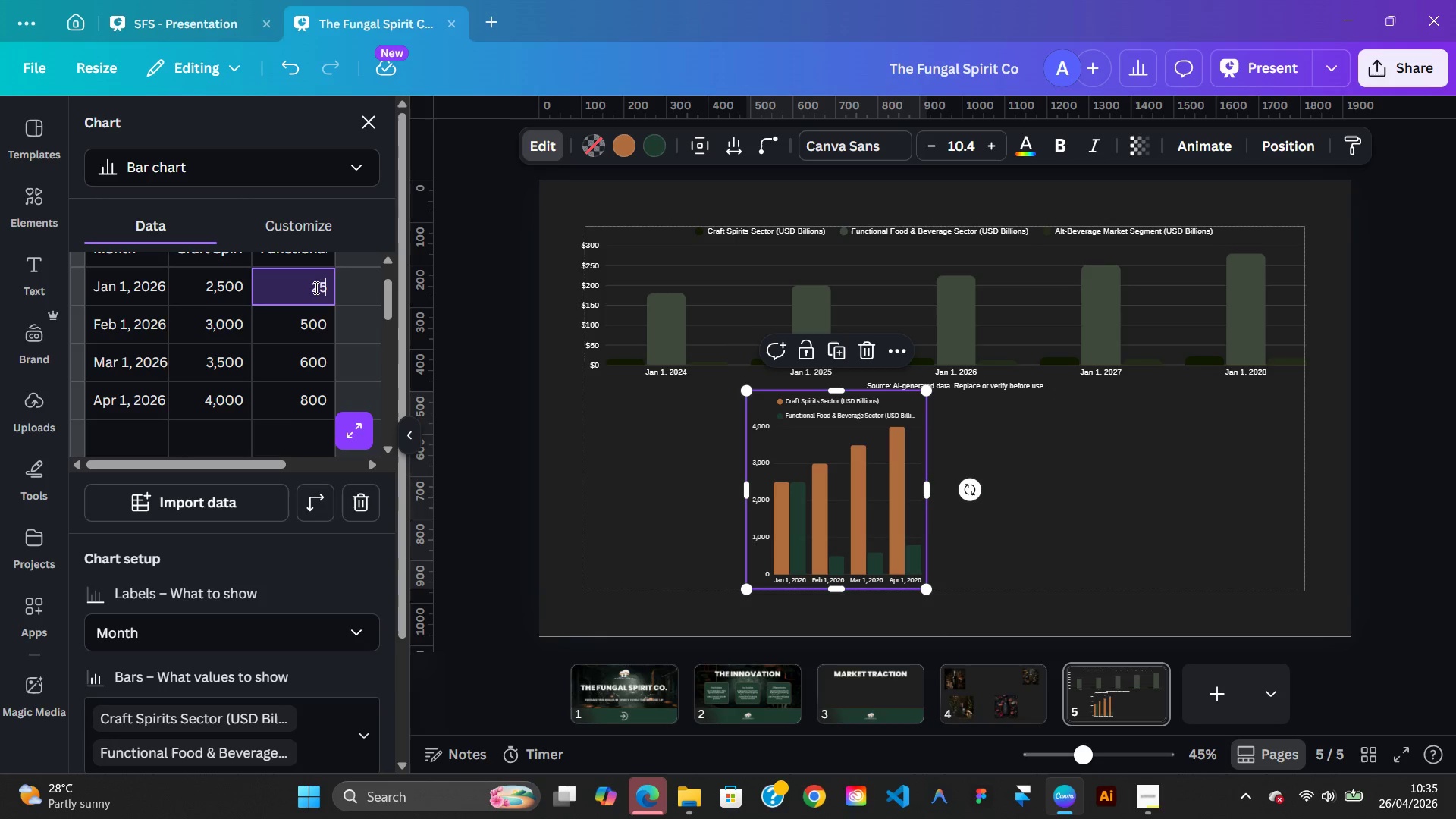 
key(Backspace)
 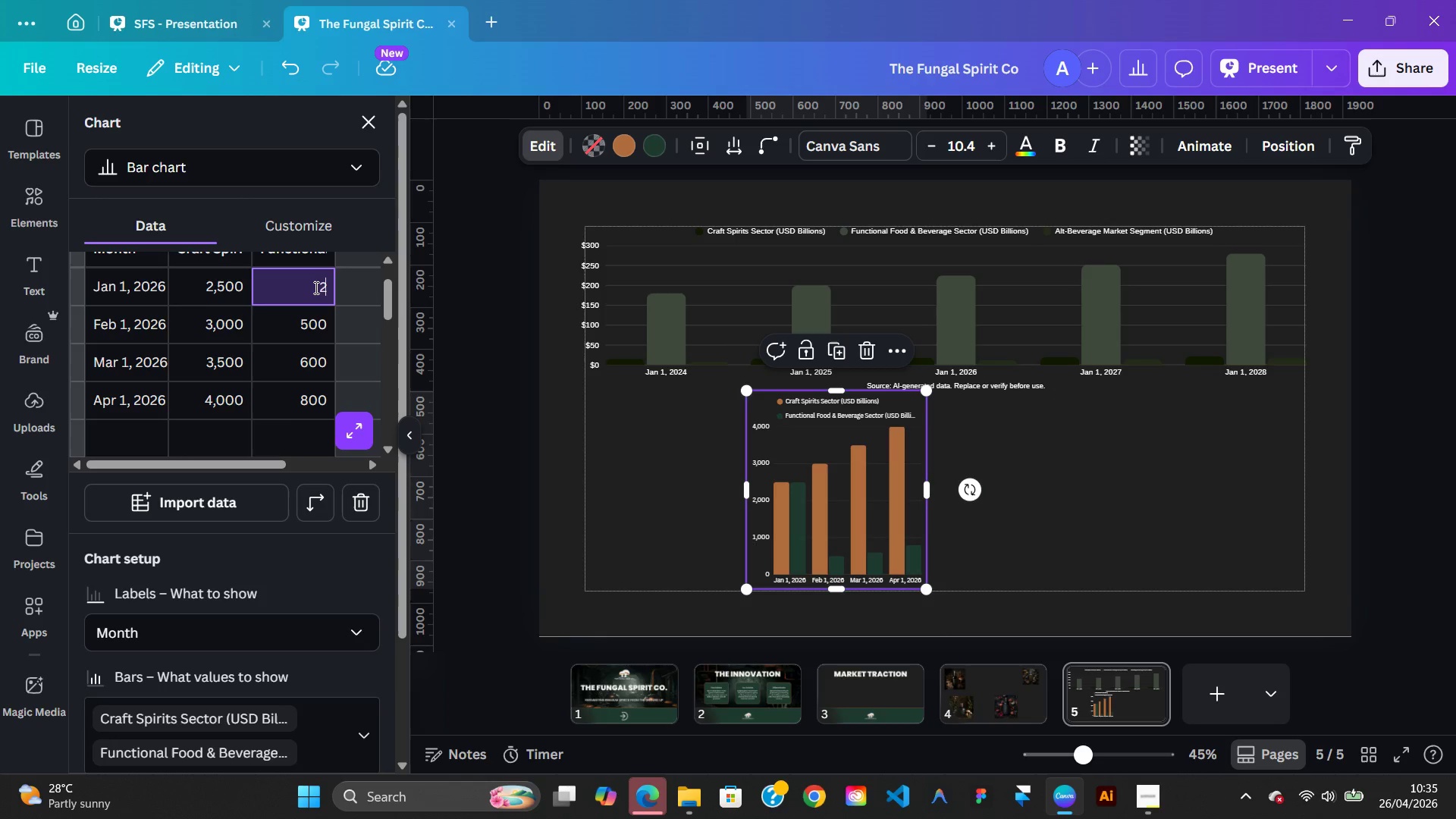 
key(Backspace)
 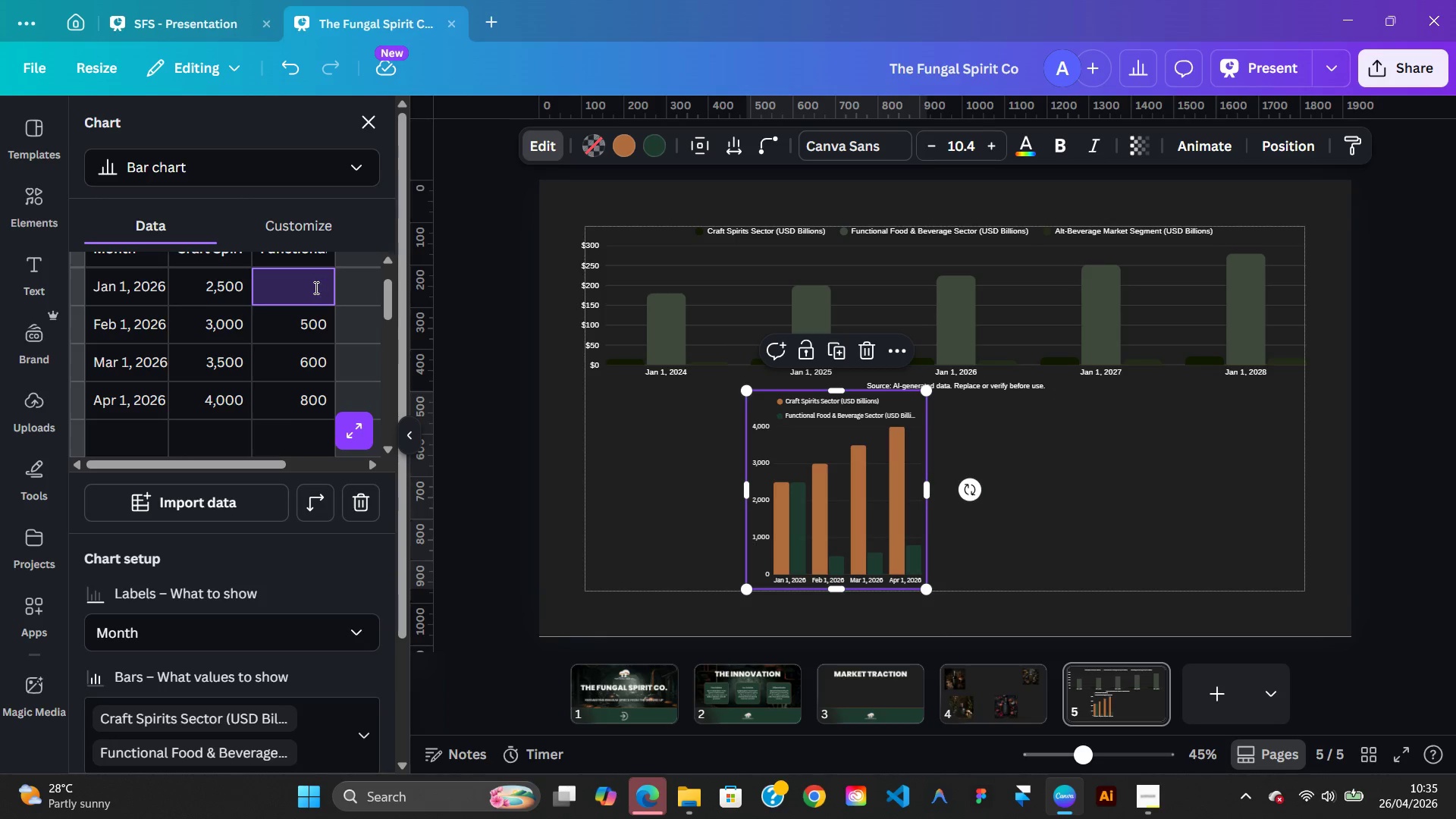 
key(Backspace)
 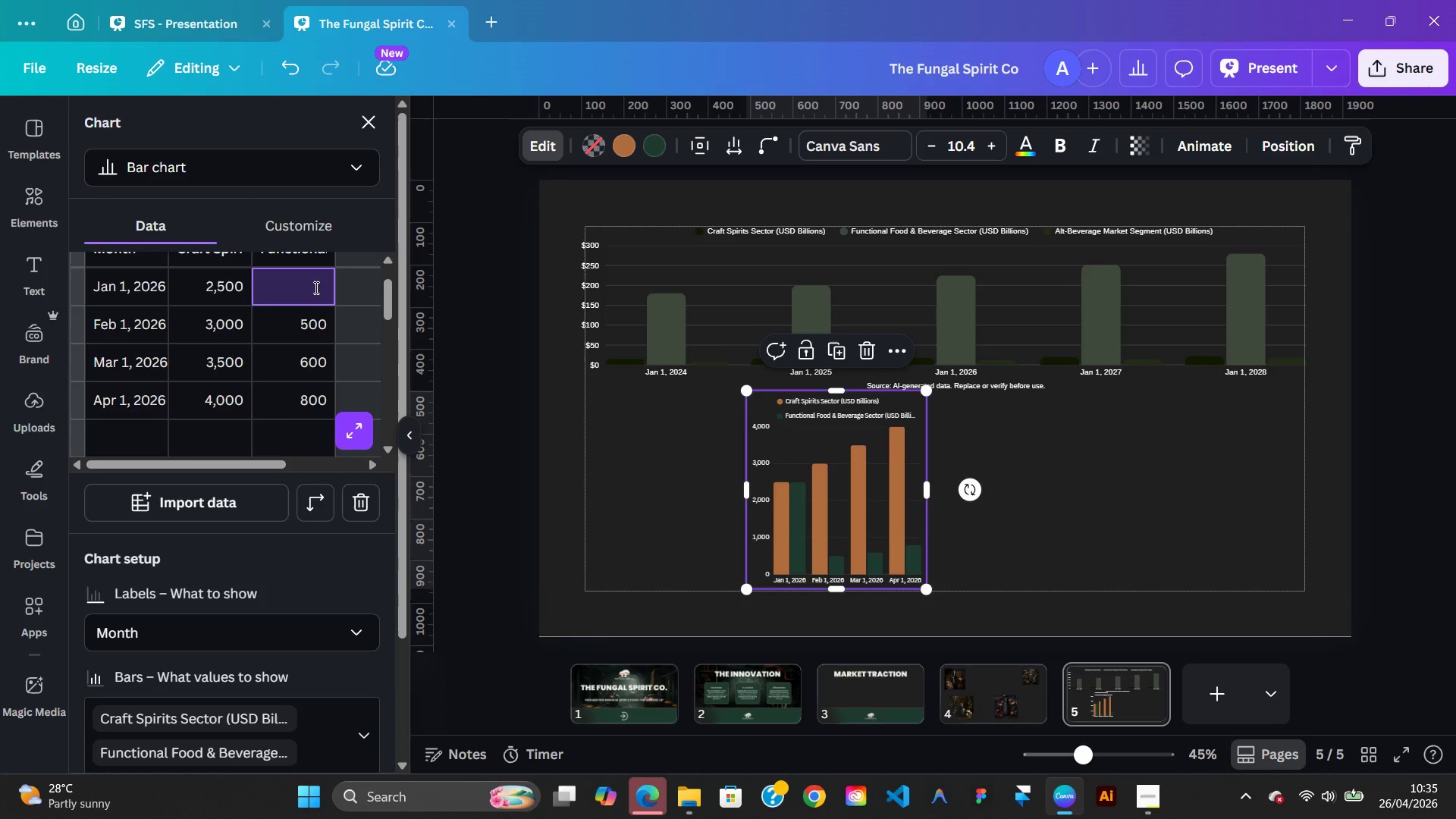 
wait(7.19)
 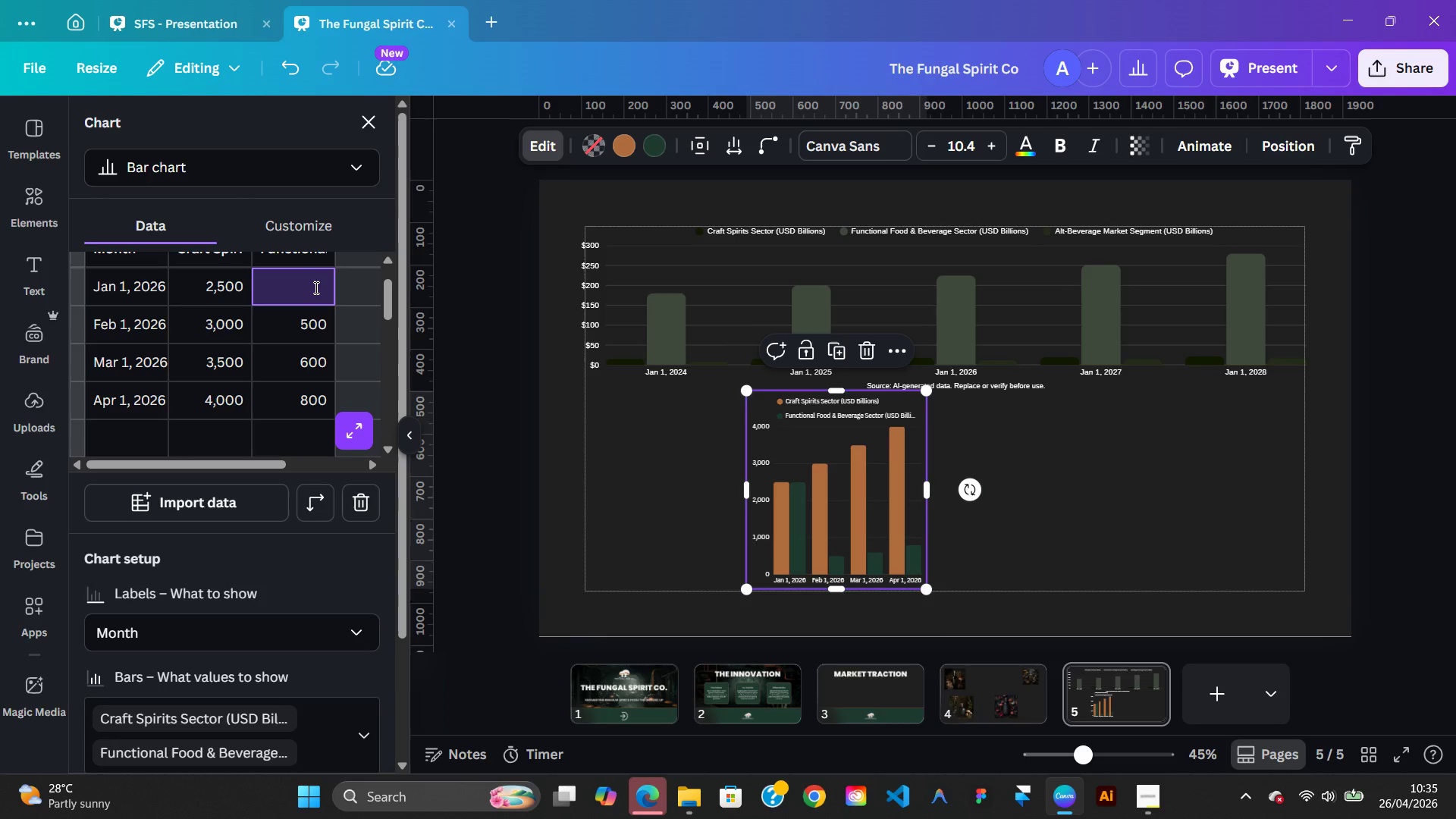 
type(200)
 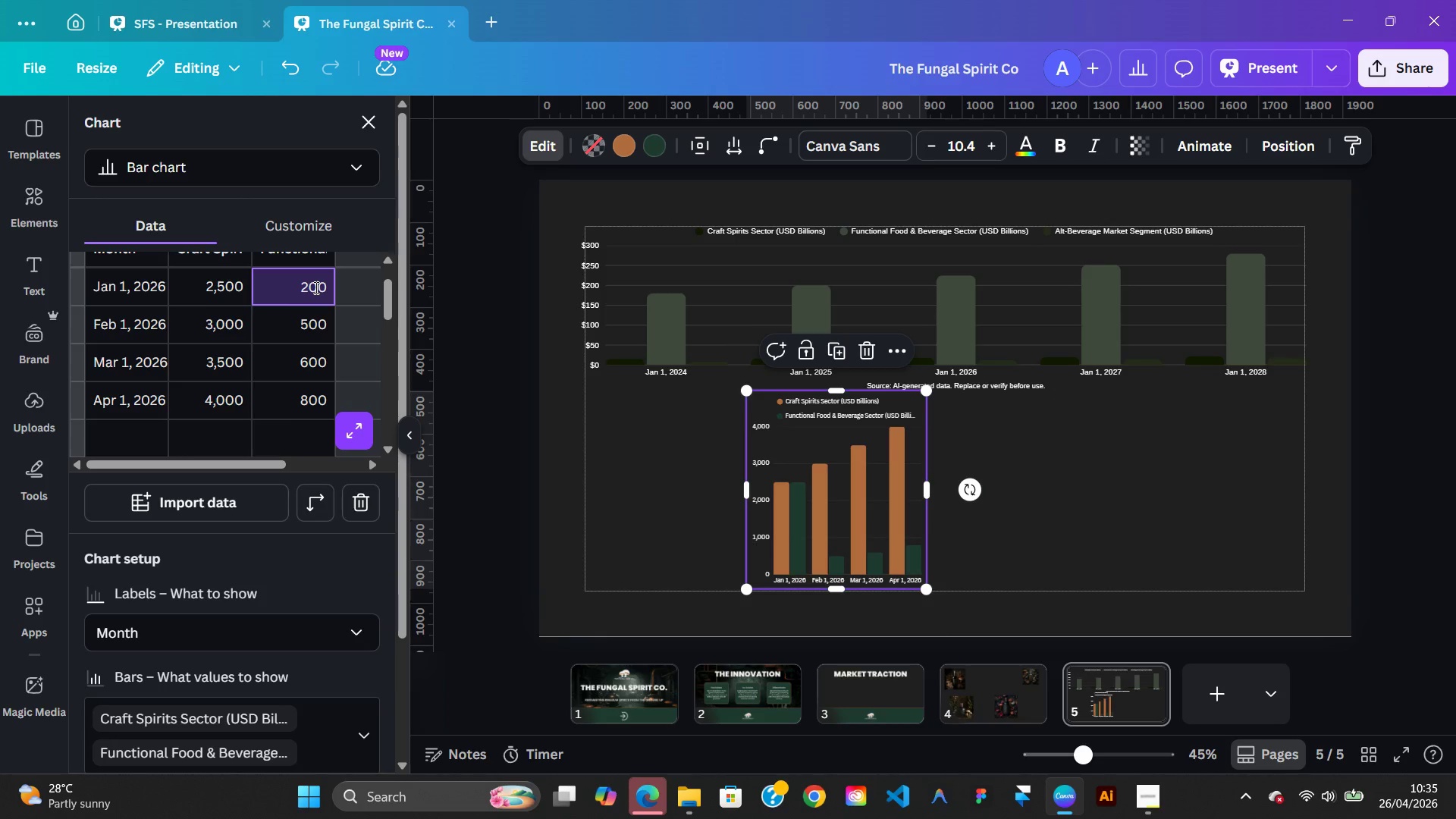 
key(Enter)
 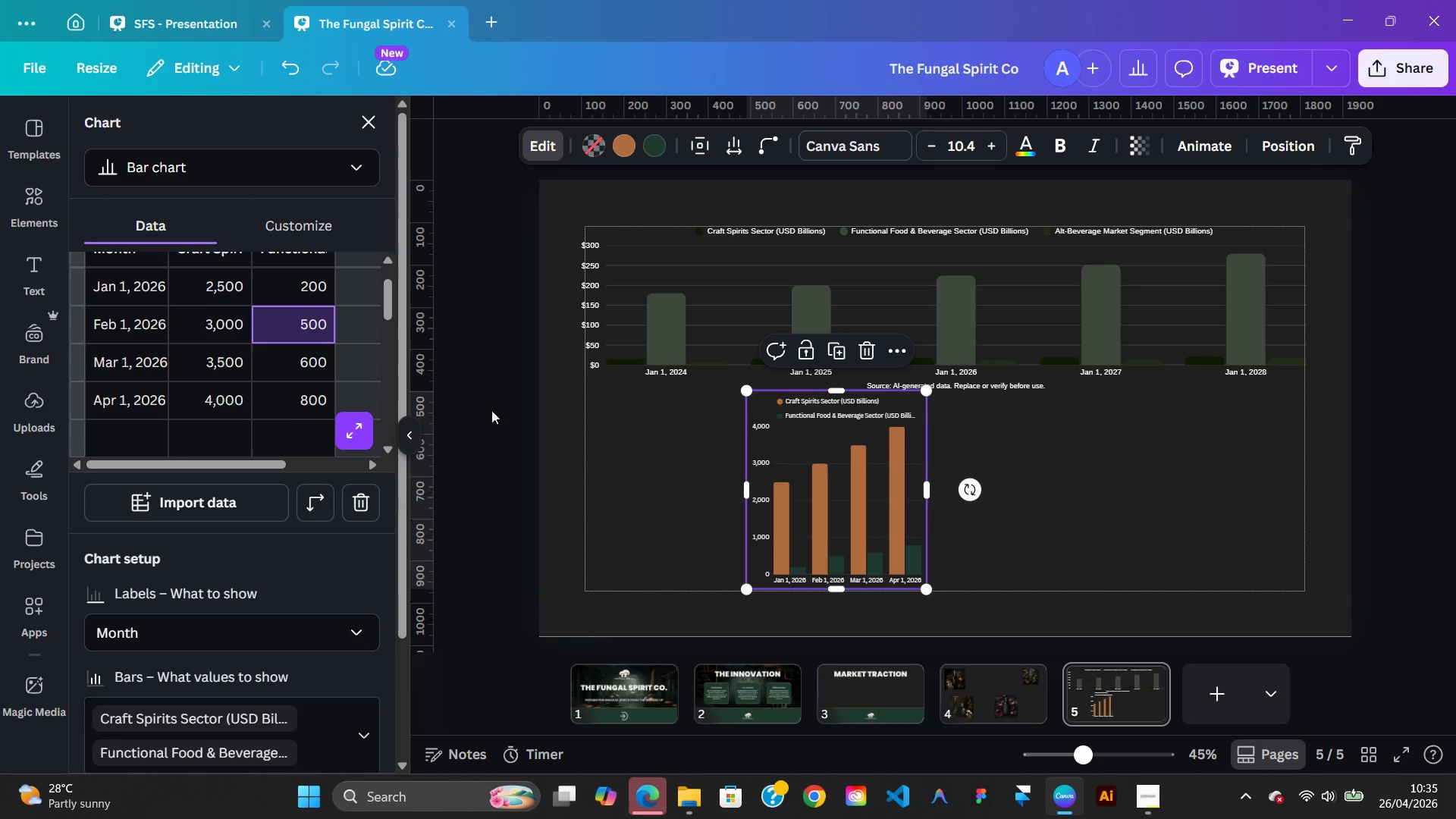 
left_click([507, 446])
 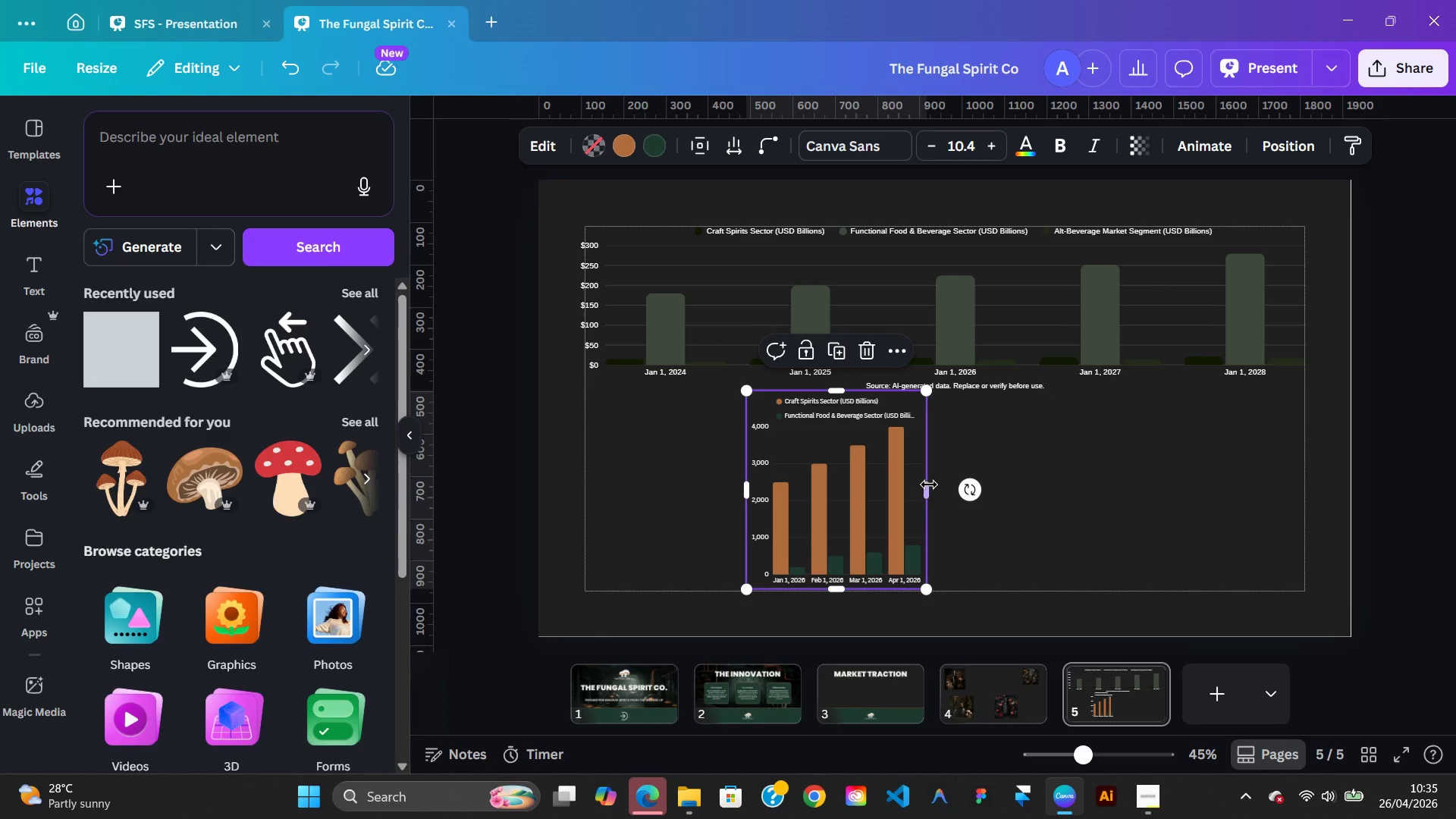 
left_click([929, 485])
 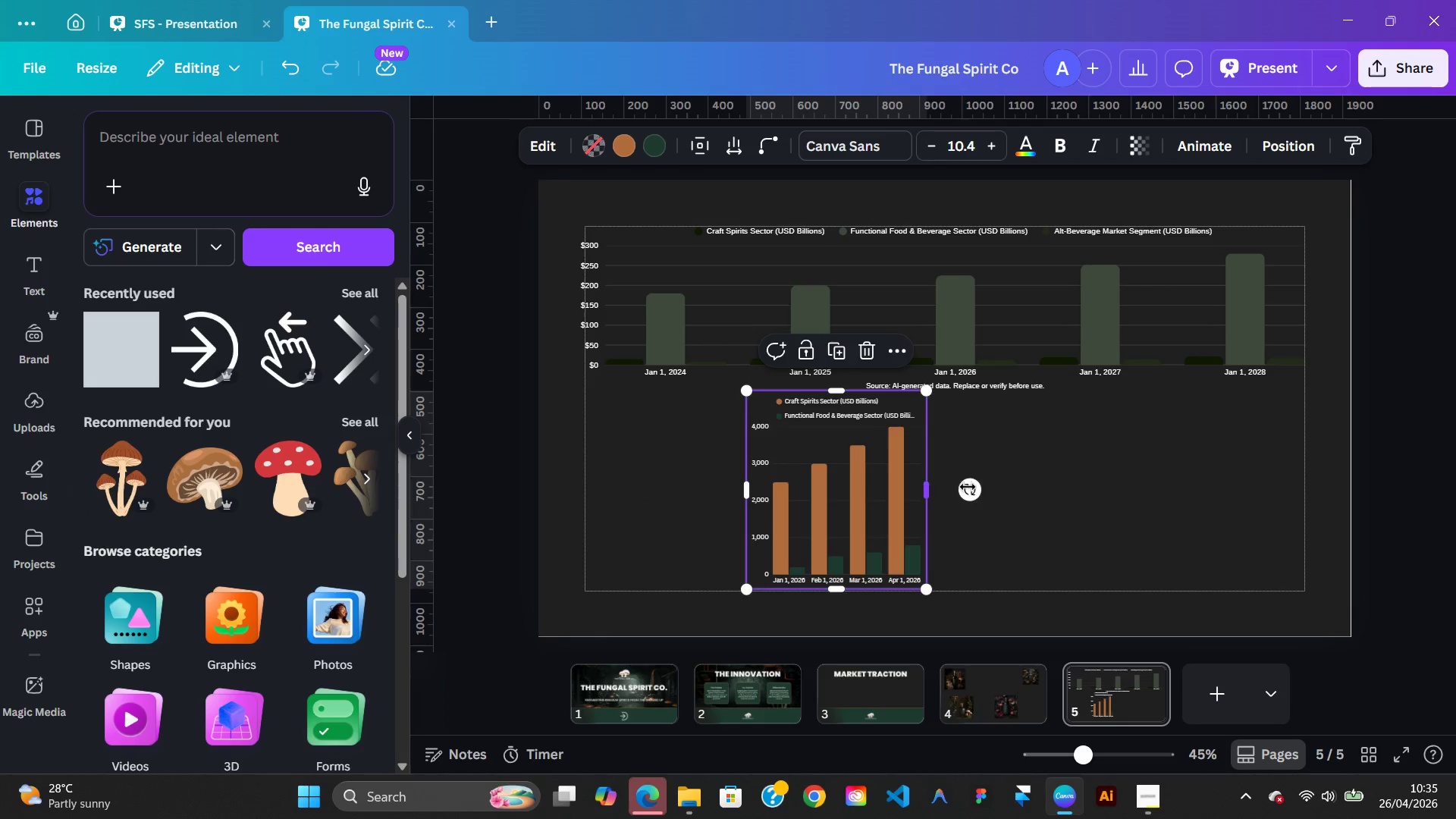 
left_click_drag(start_coordinate=[929, 485], to_coordinate=[1122, 485])
 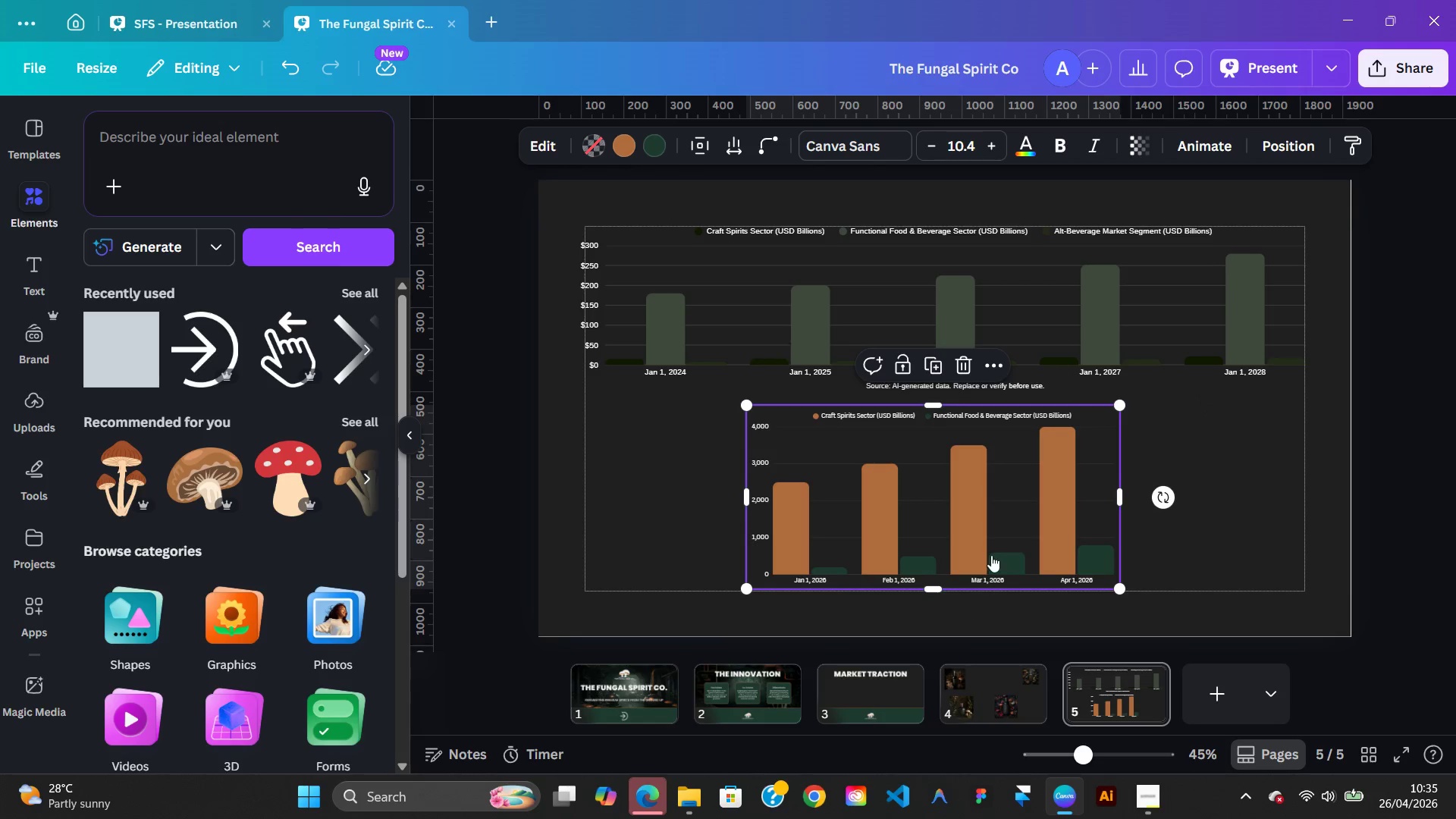 
right_click([993, 546])
 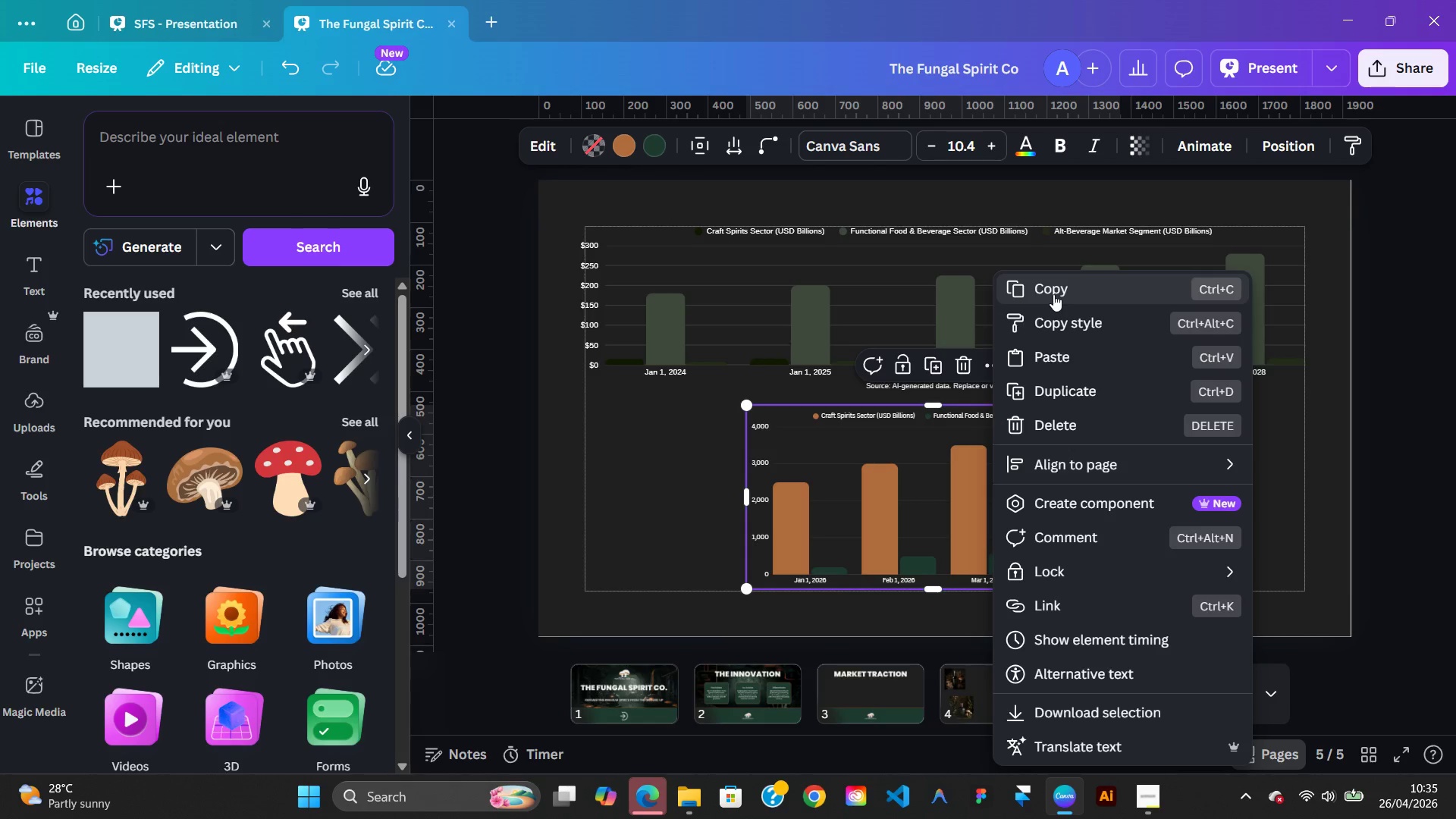 
left_click([1053, 294])
 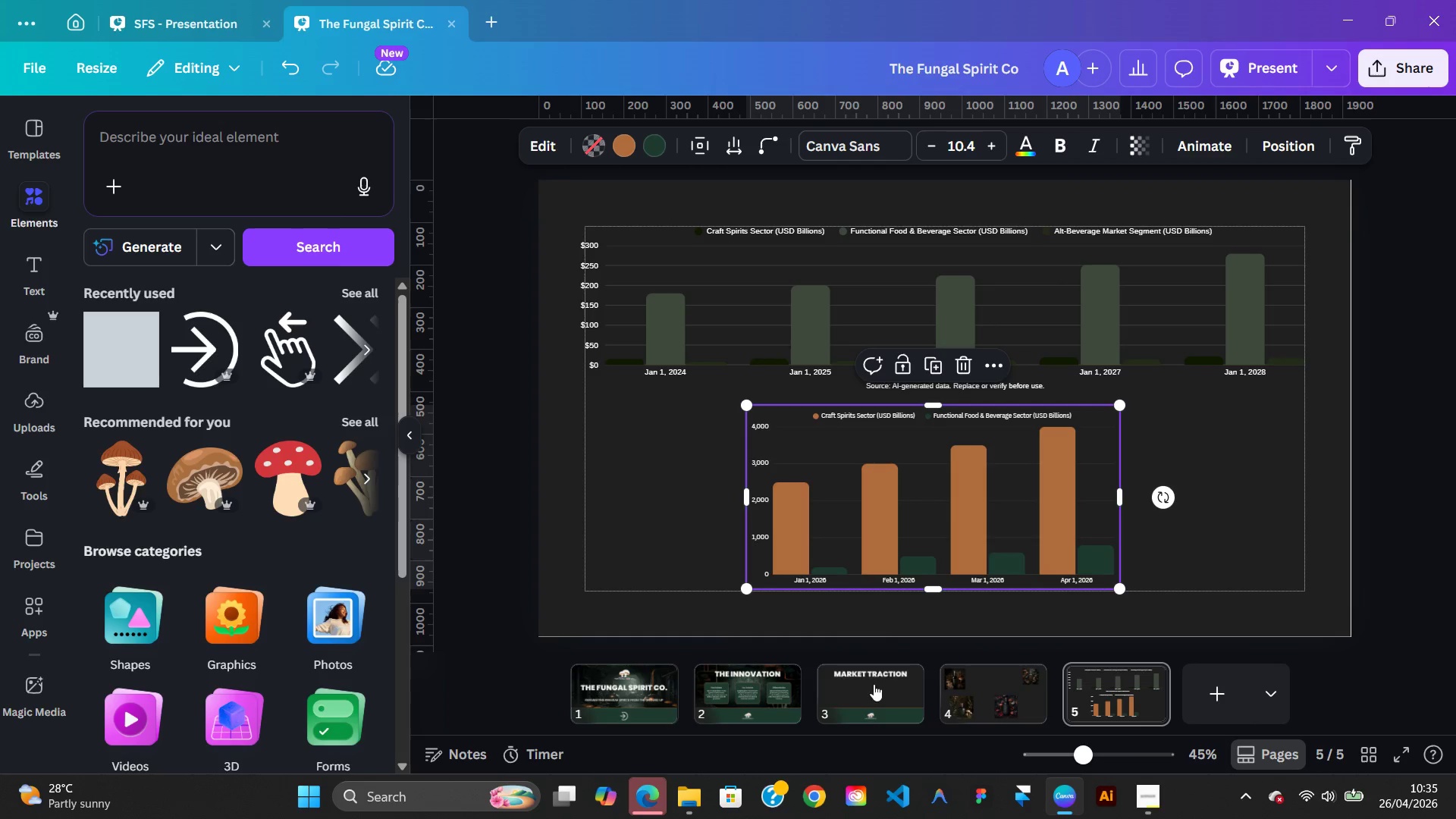 
left_click([876, 695])
 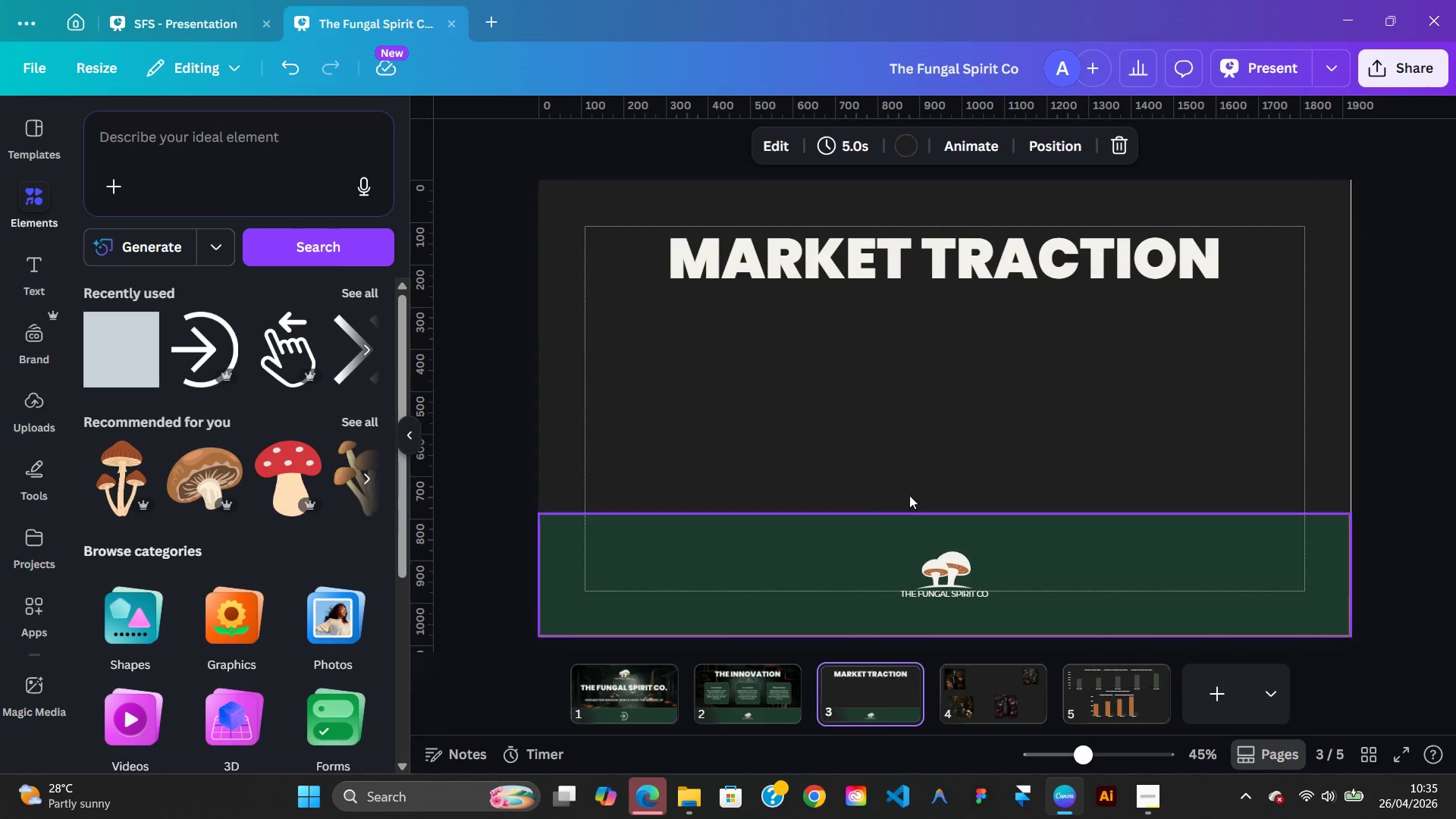 
right_click([909, 494])
 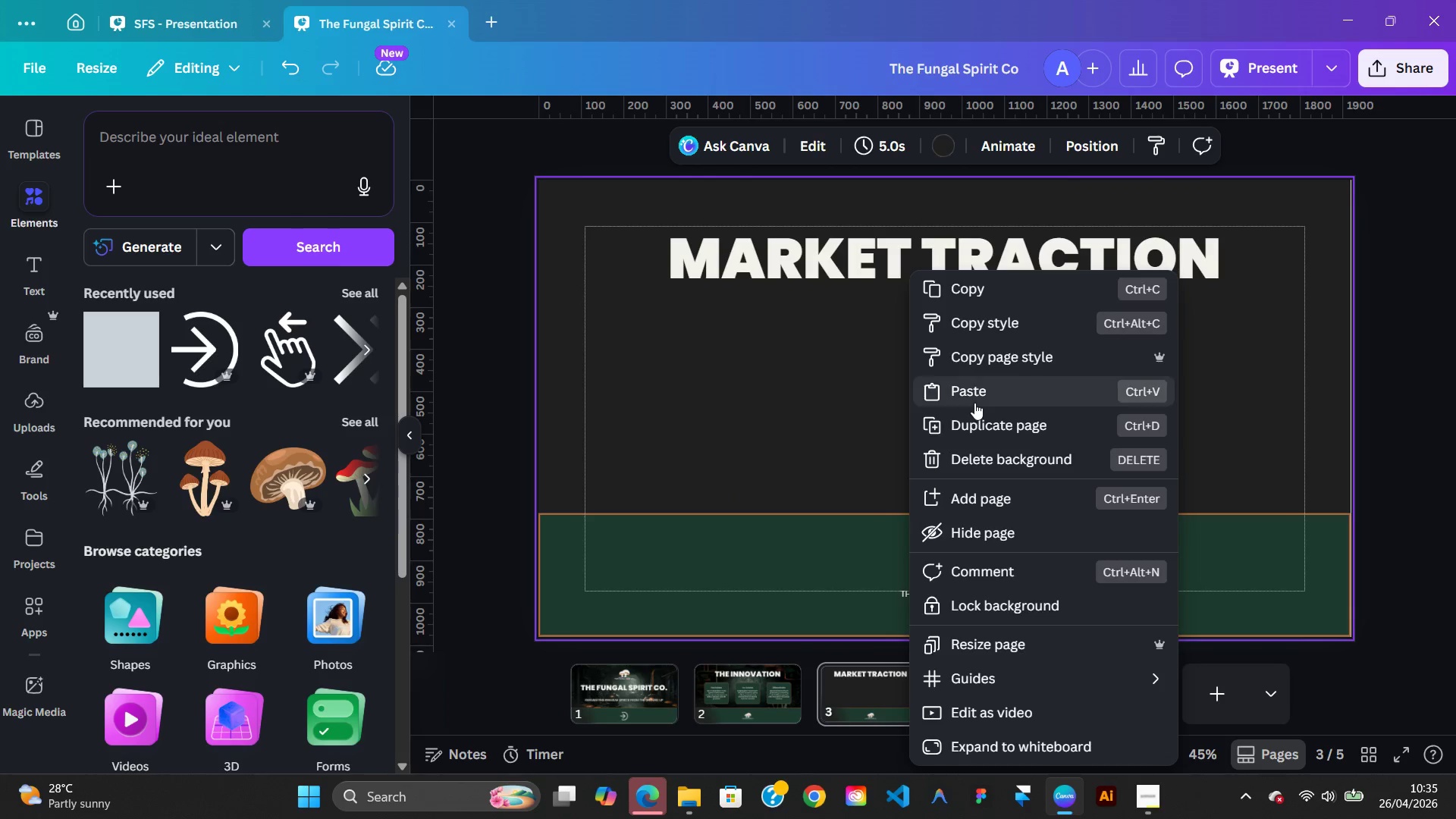 
left_click([974, 400])
 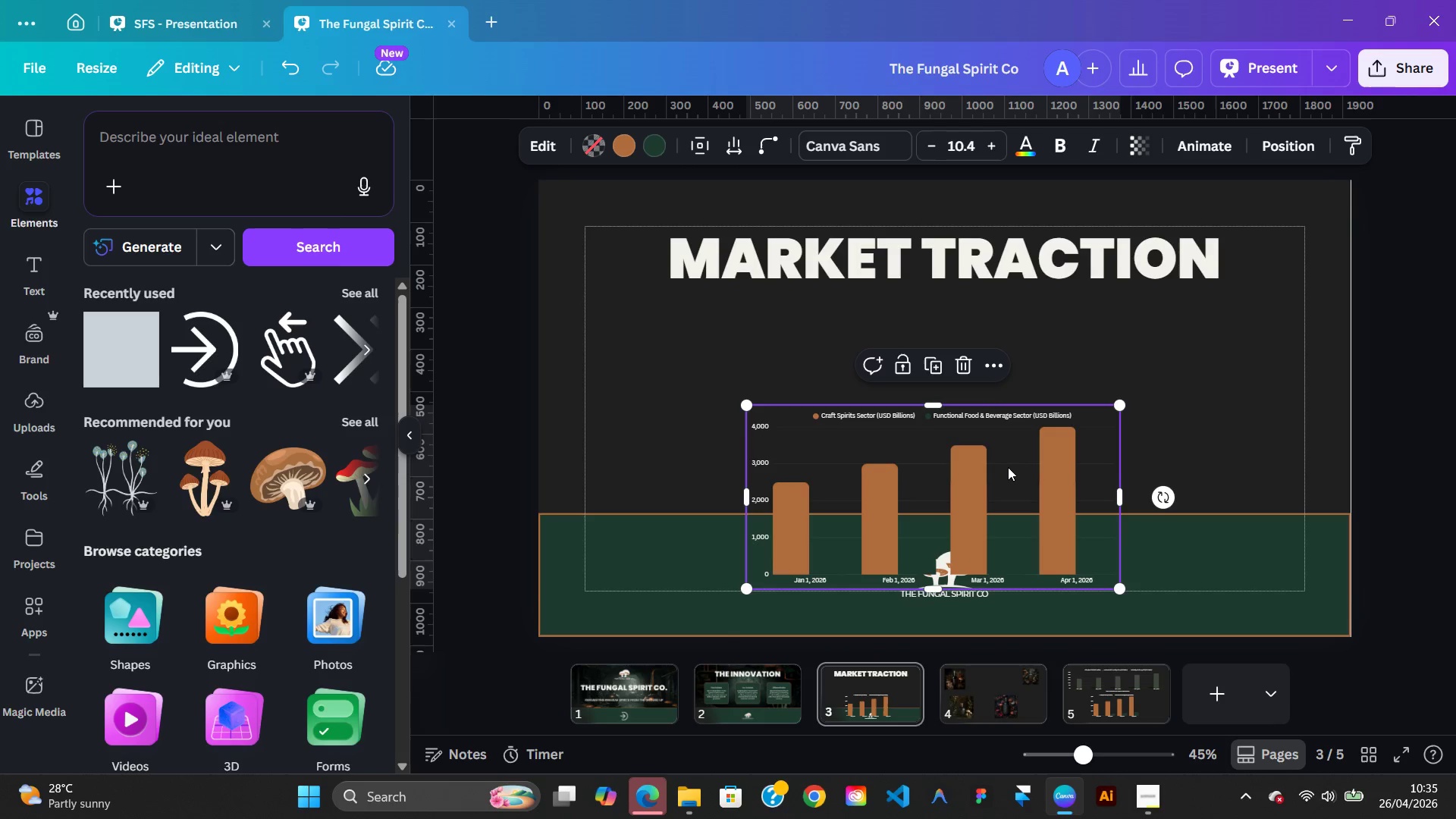 
left_click_drag(start_coordinate=[1008, 467], to_coordinate=[849, 368])
 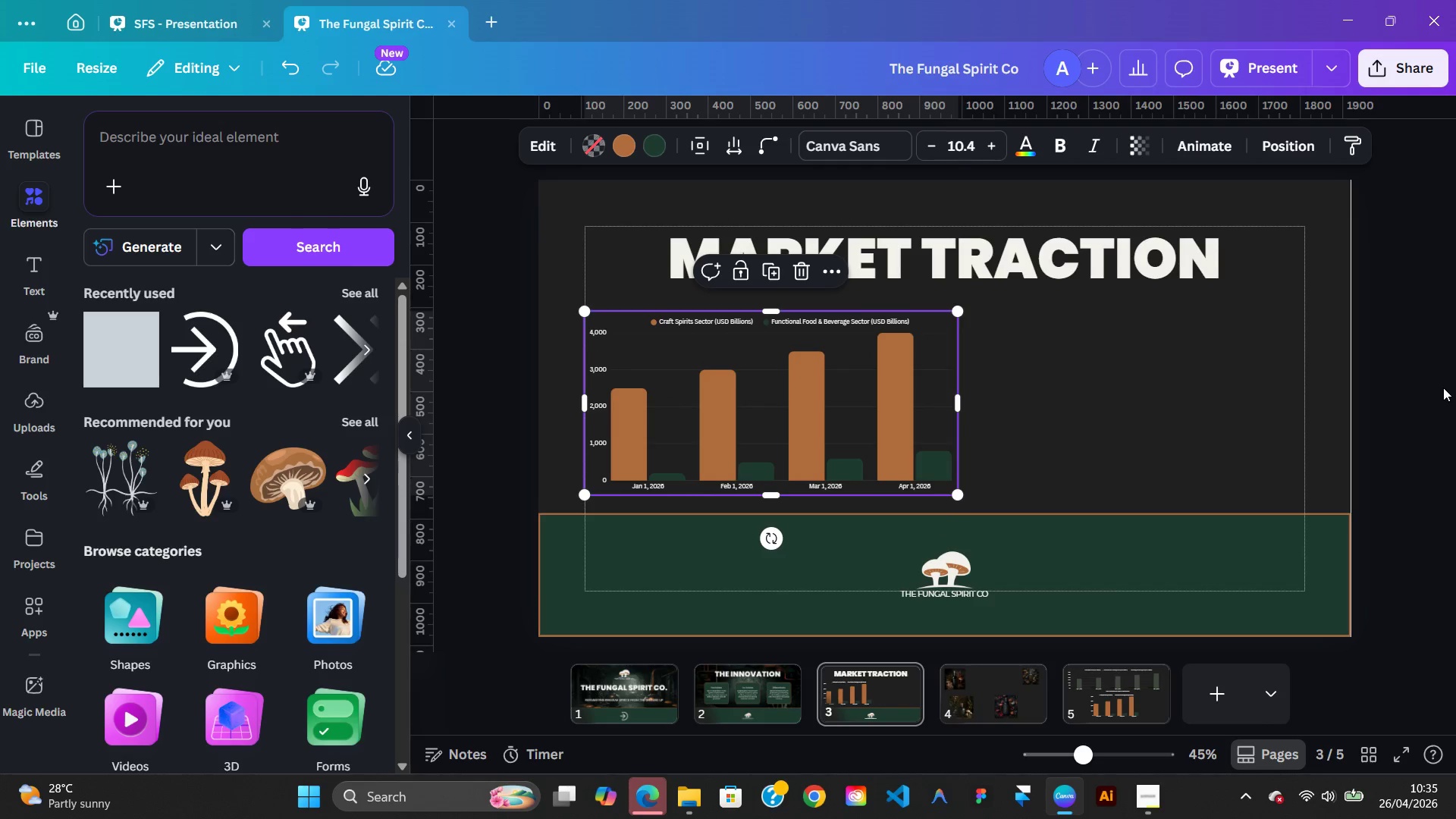 
left_click([1443, 388])
 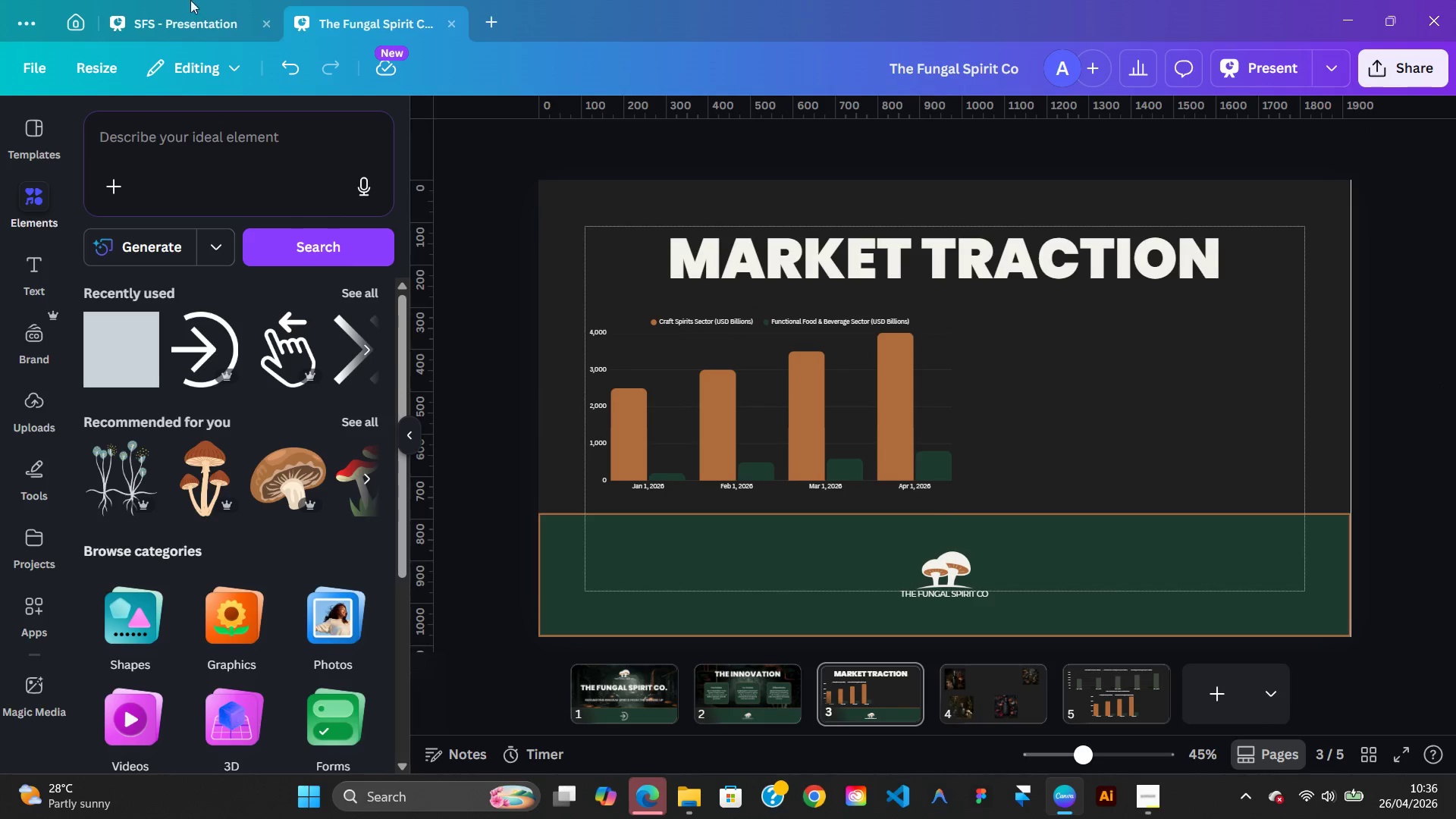 
left_click([168, 27])
 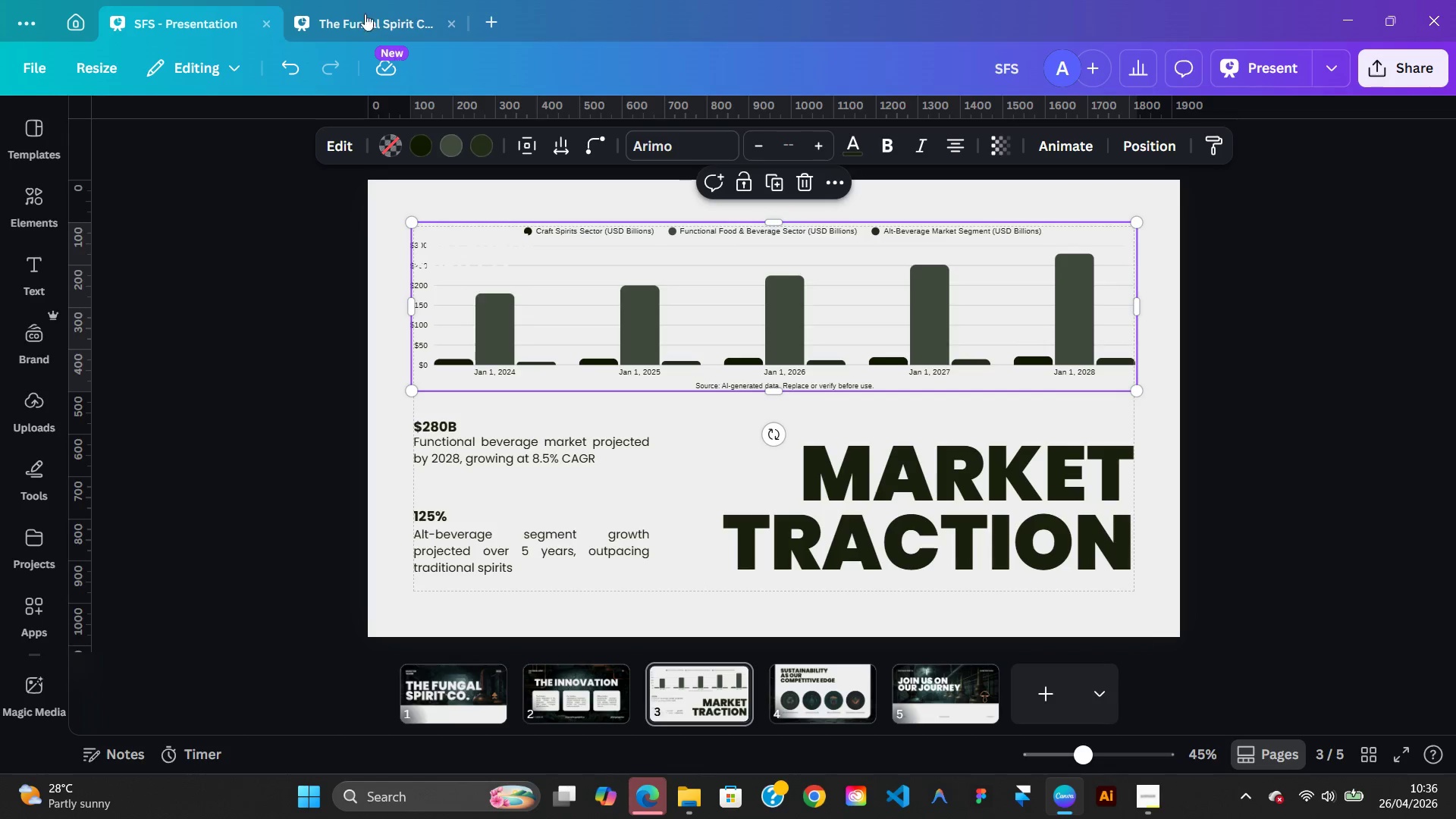 
left_click([363, 23])
 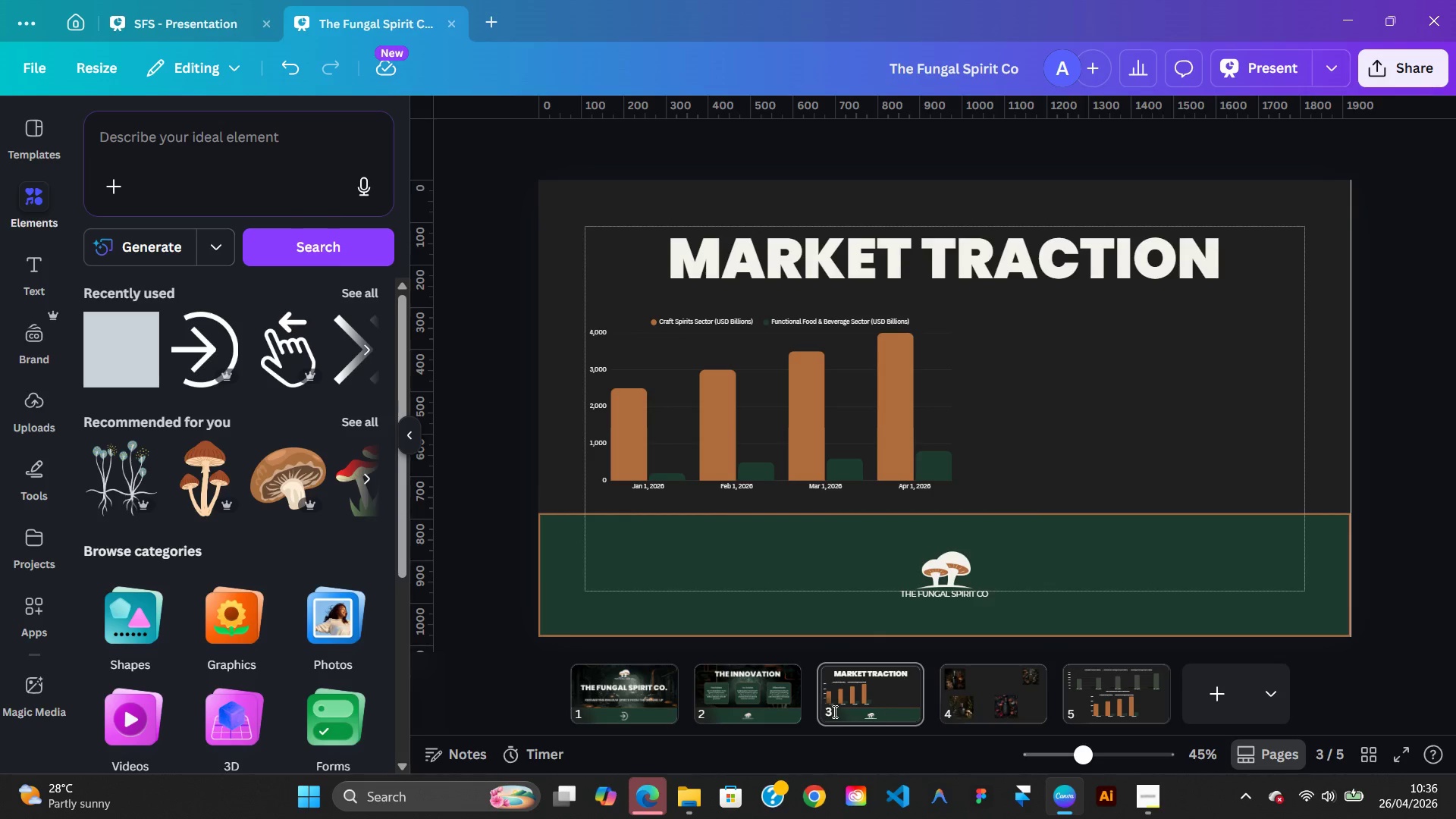 
left_click([786, 704])
 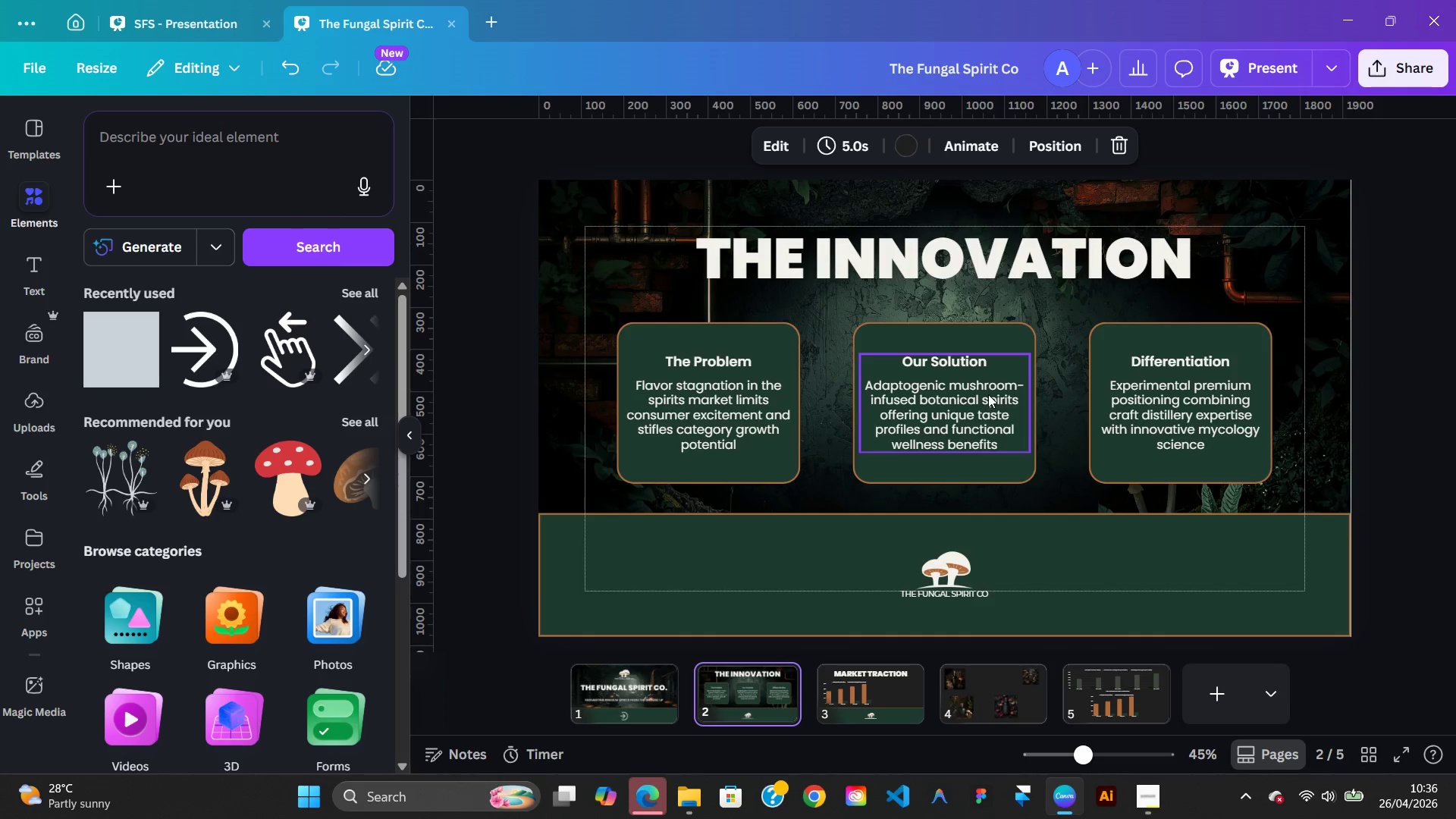 
left_click([988, 393])
 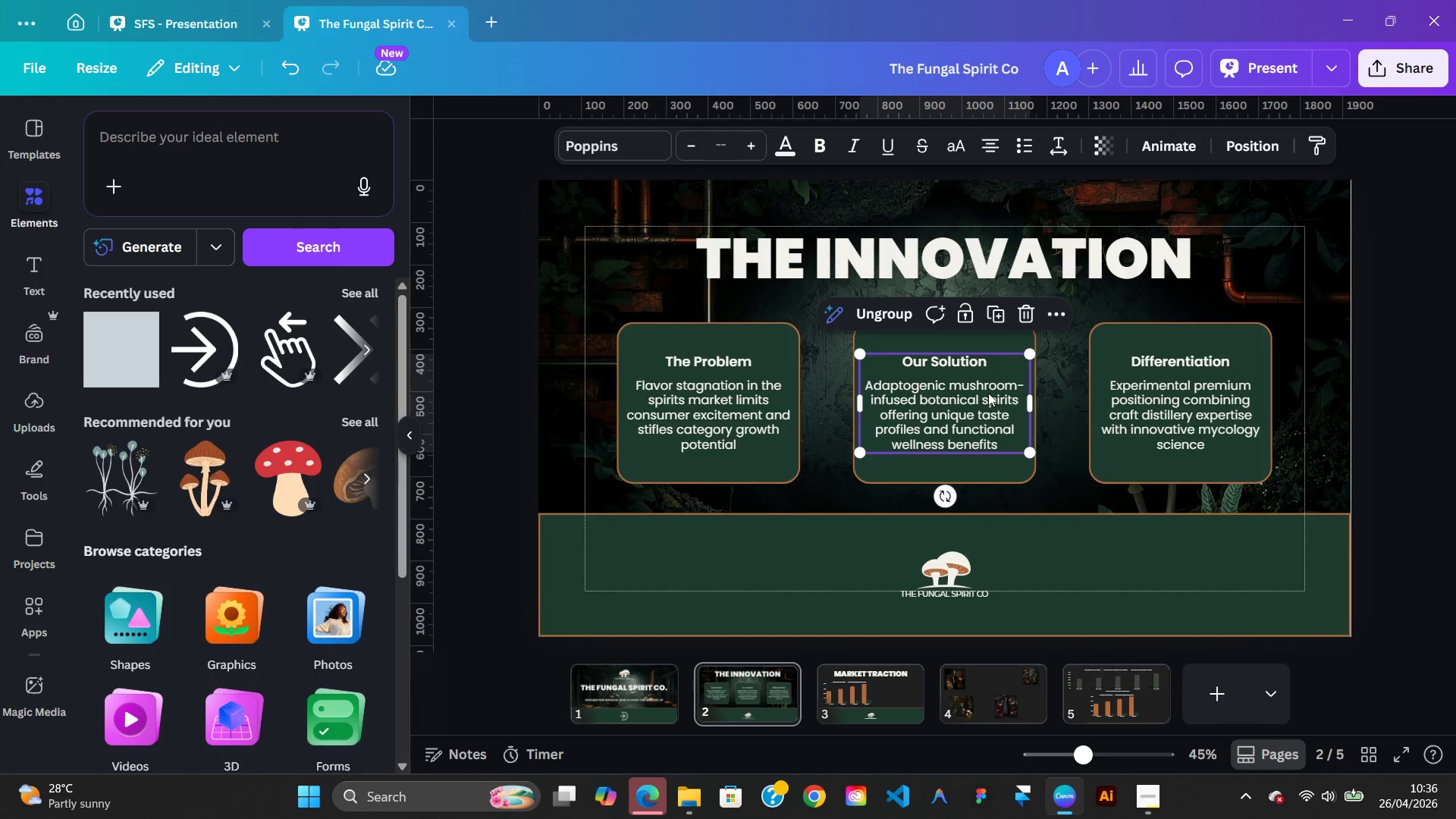 
right_click([988, 393])
 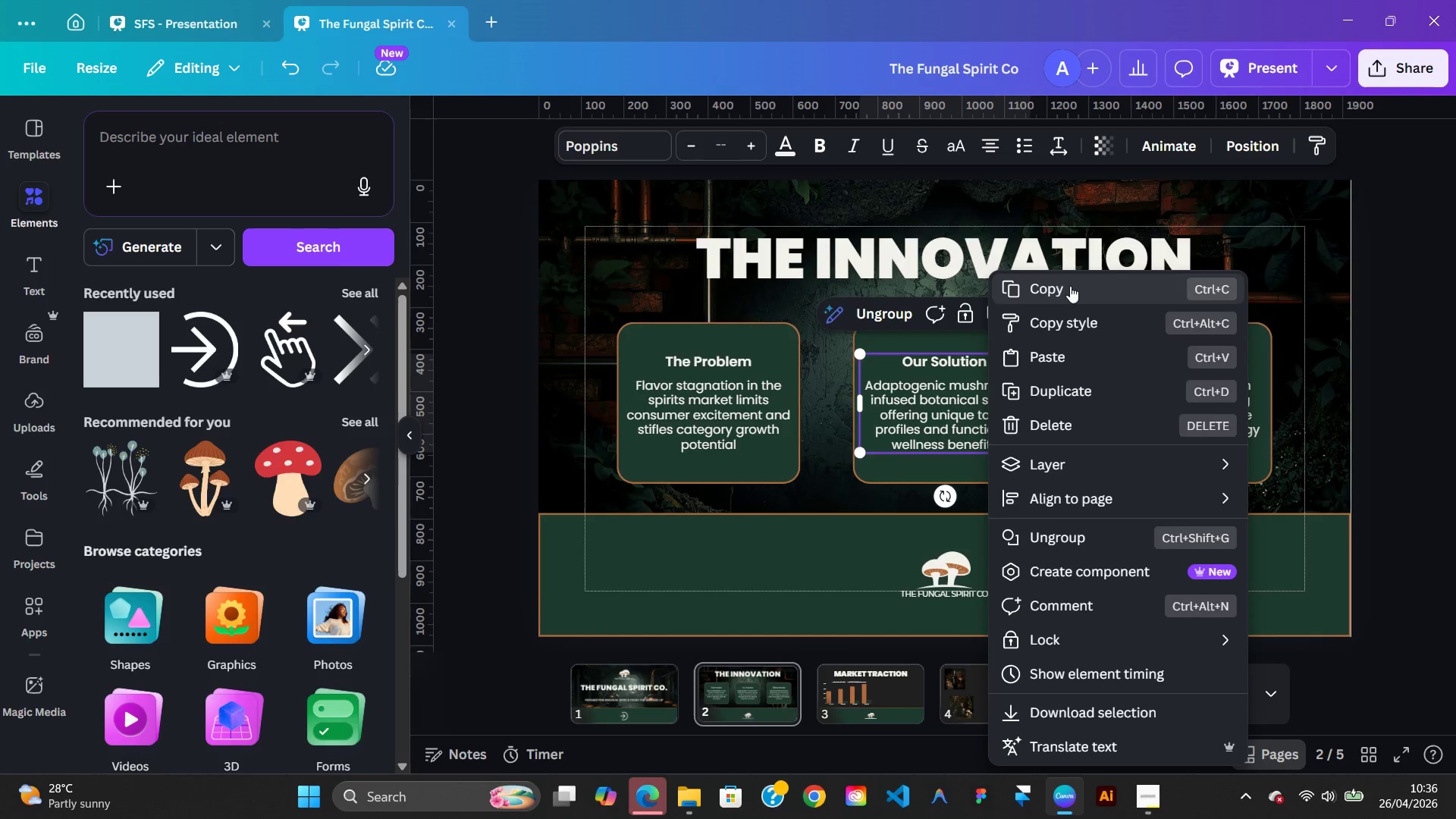 
left_click([1070, 284])
 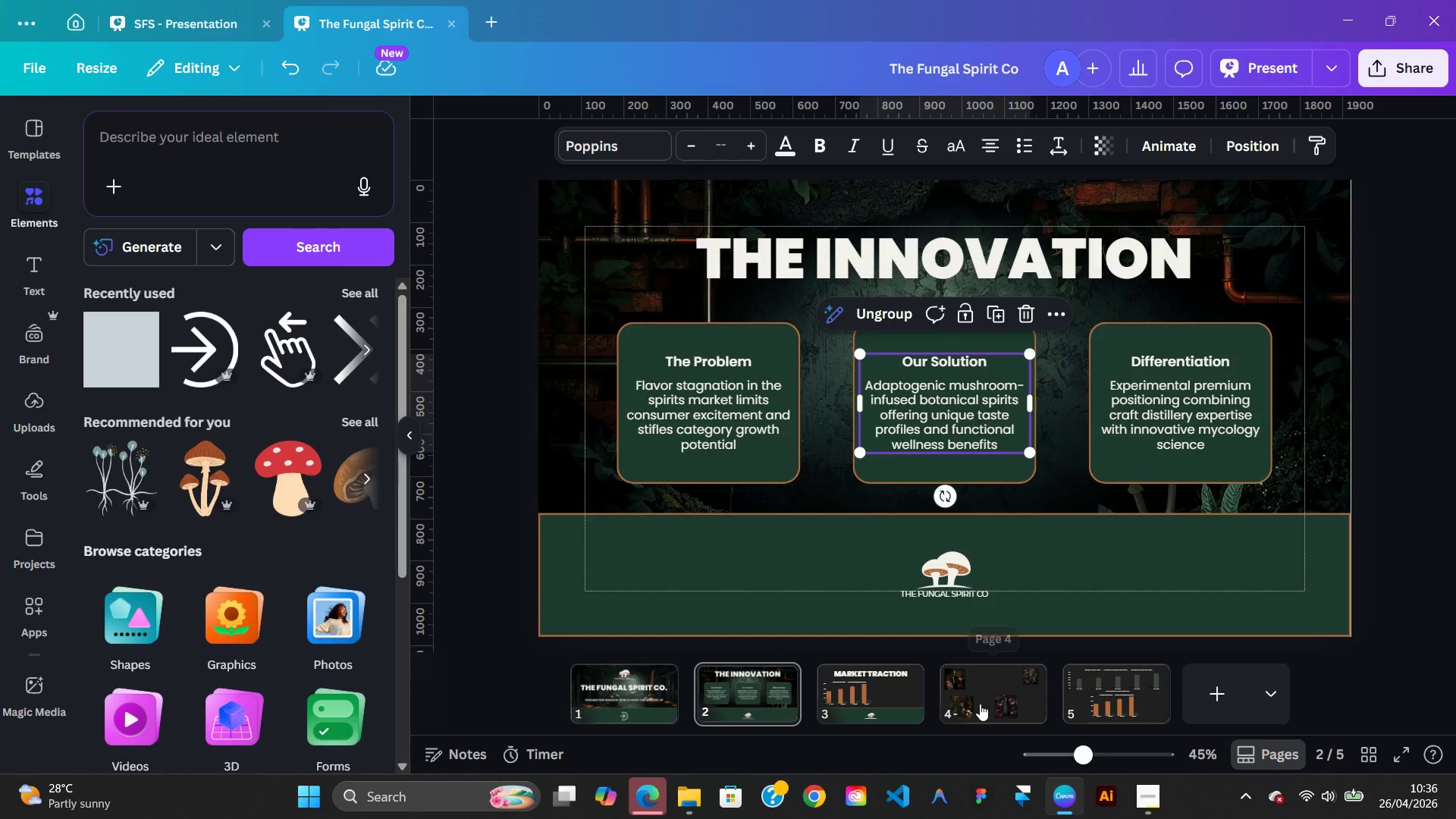 
left_click([912, 695])
 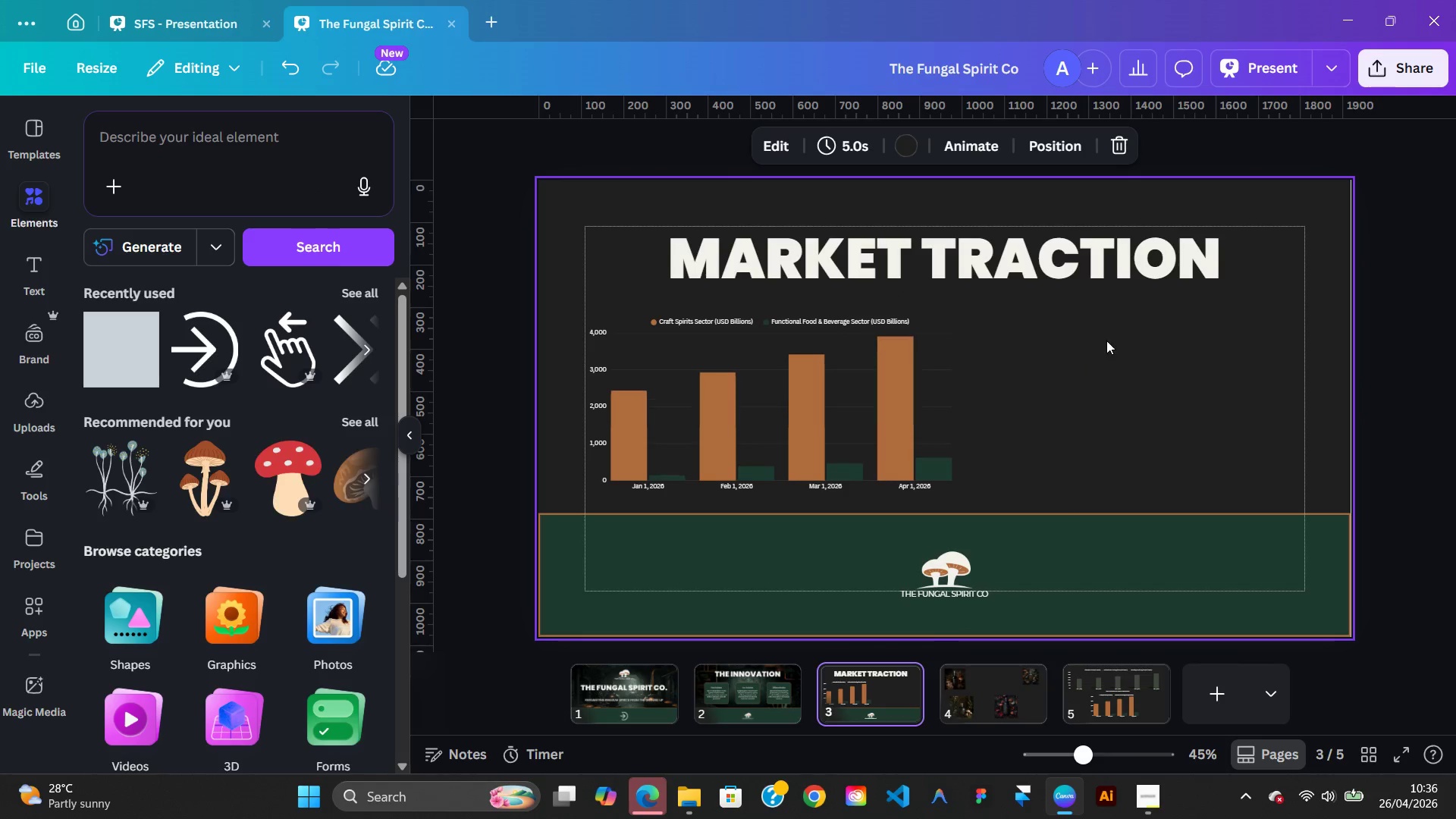 
left_click([1106, 340])
 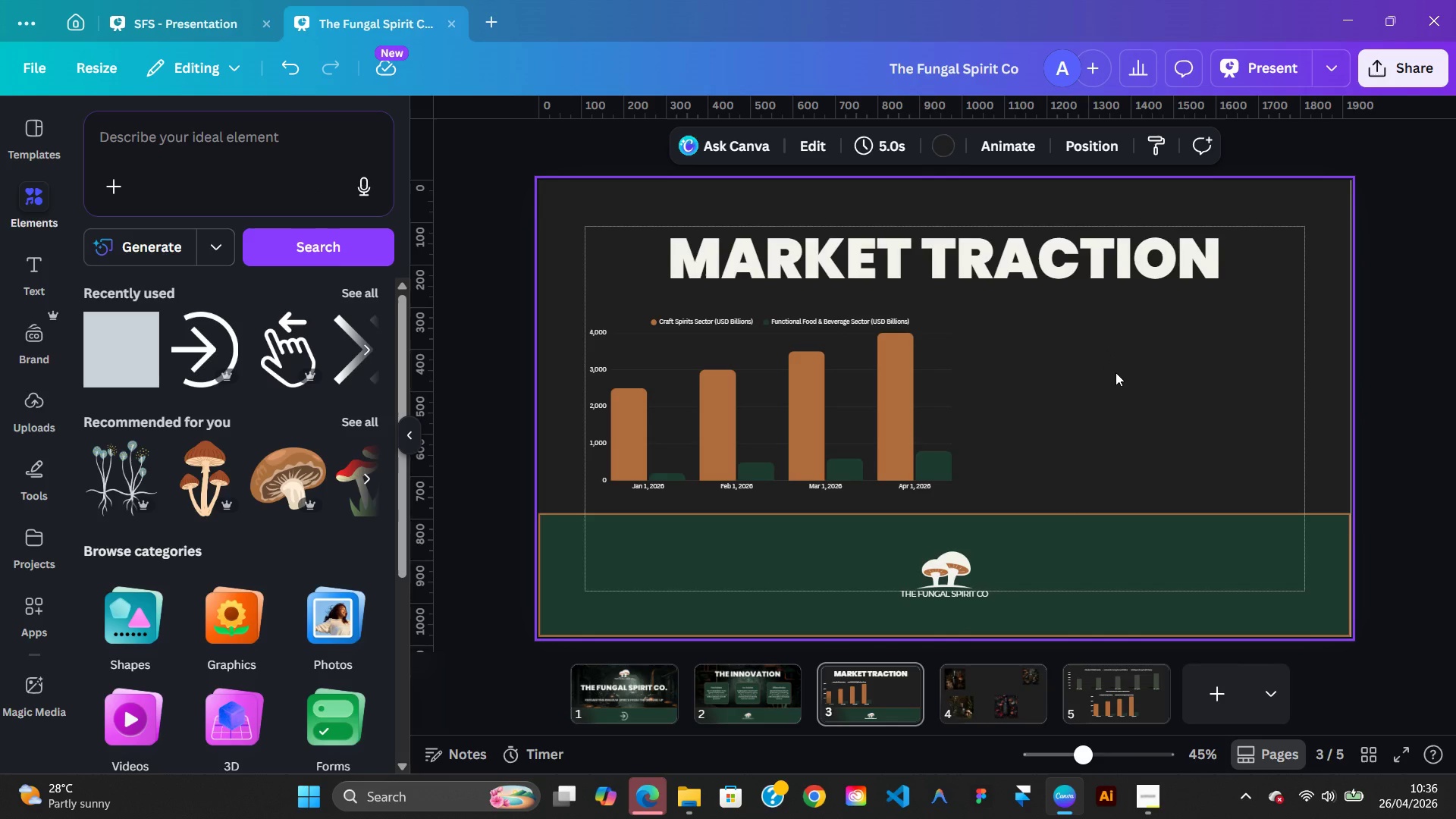 
right_click([1116, 372])
 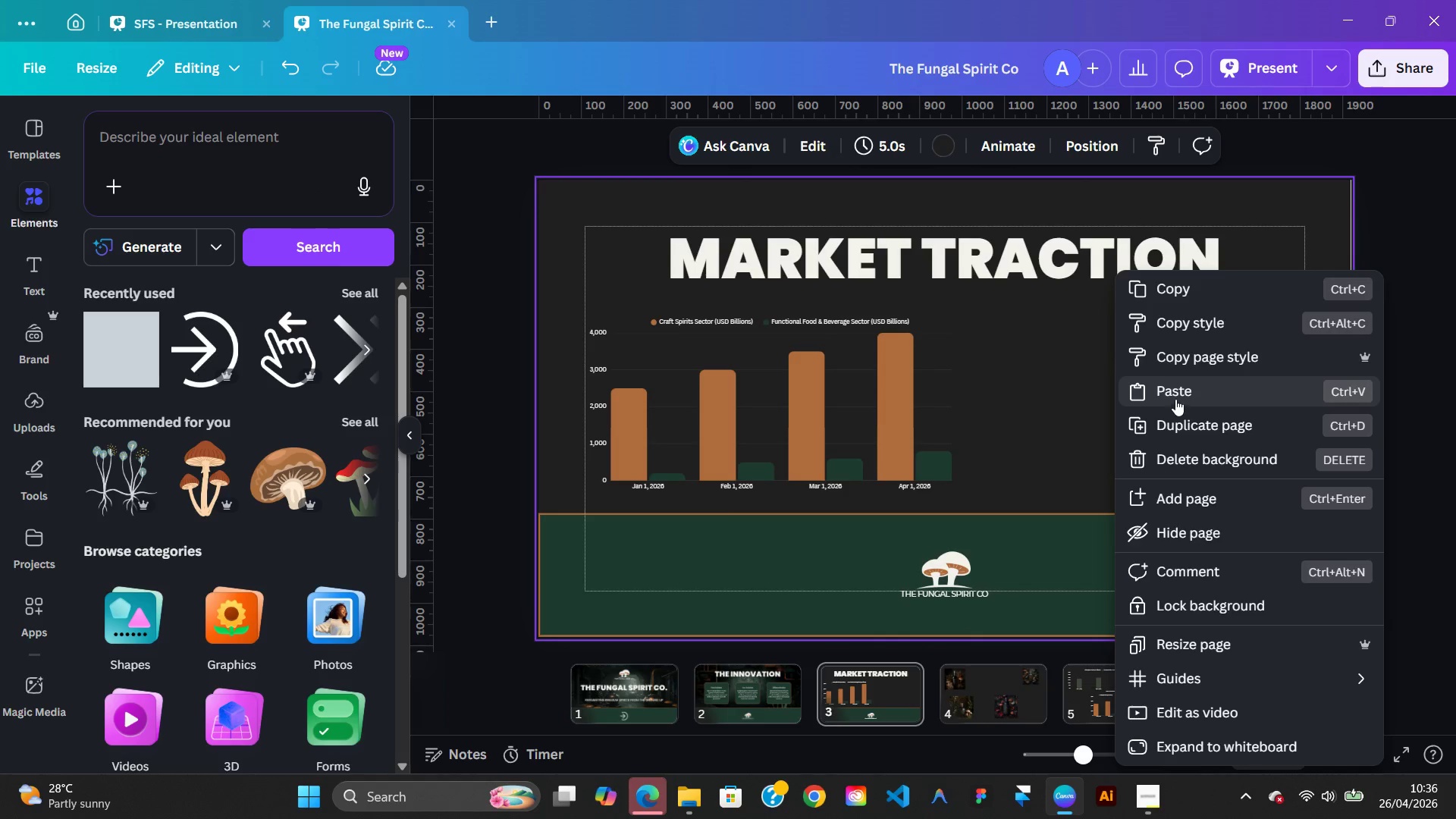 
left_click([1175, 397])
 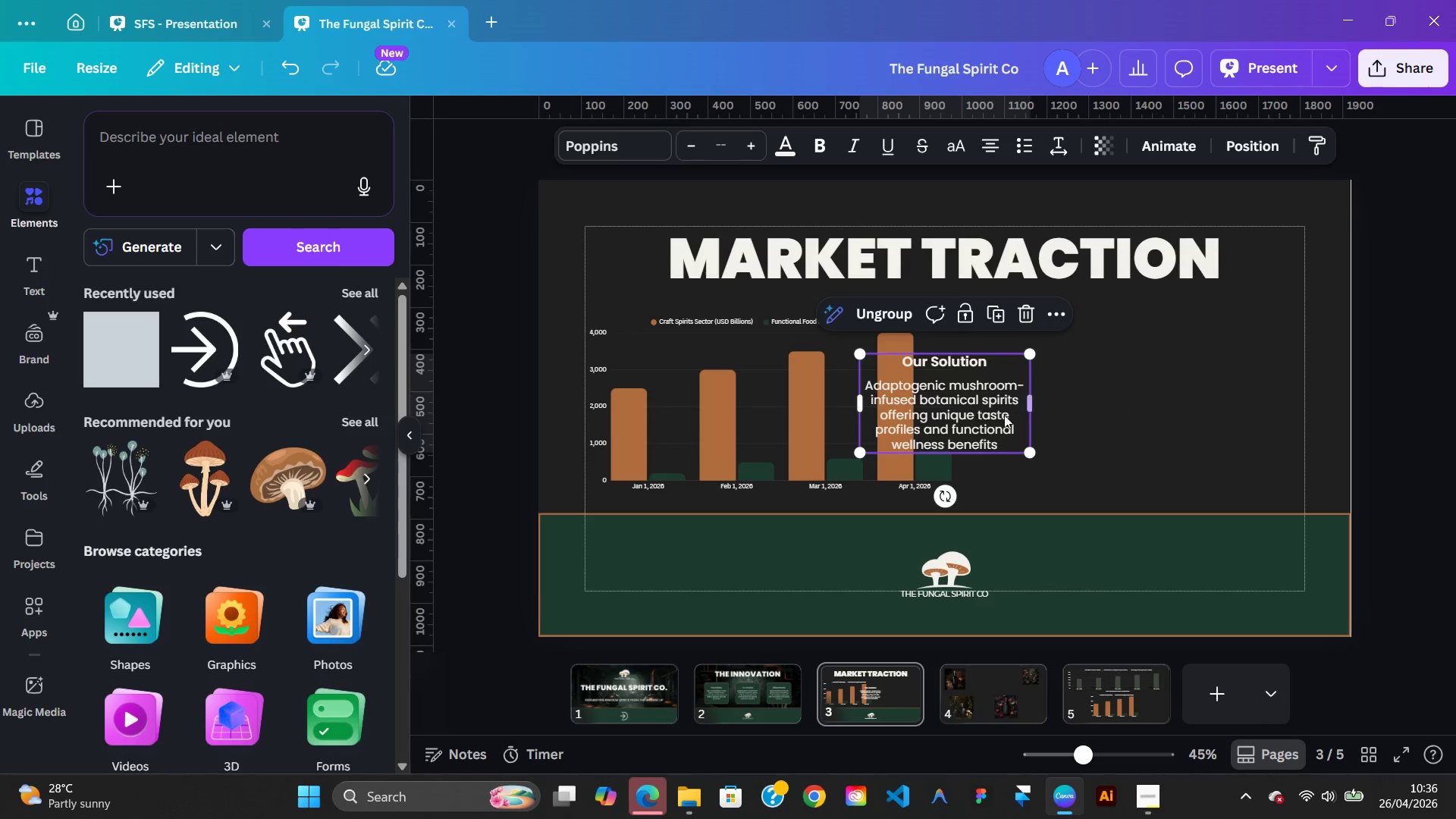 
left_click_drag(start_coordinate=[1002, 415], to_coordinate=[1204, 381])
 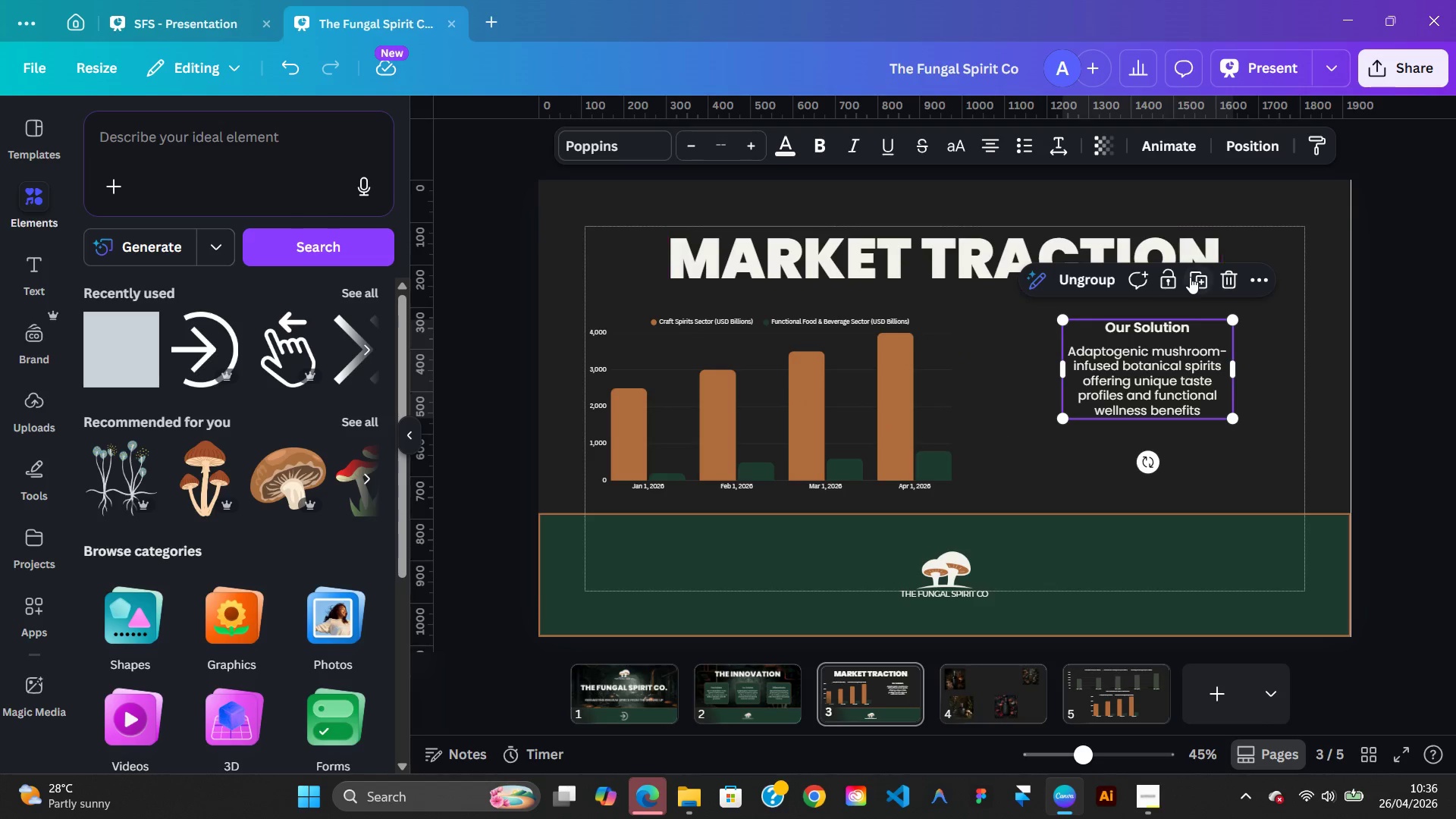 
left_click([1191, 277])
 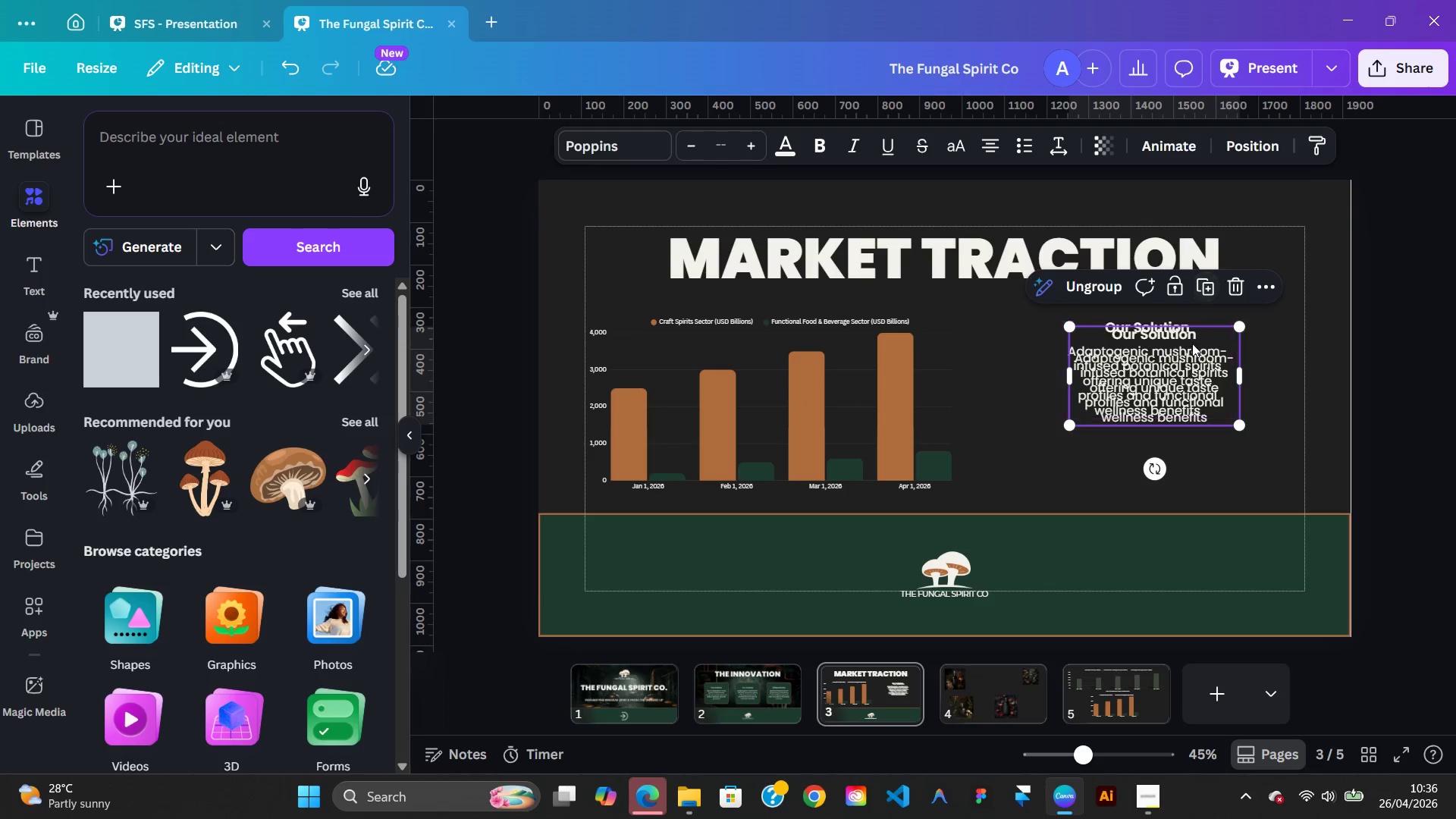 
left_click_drag(start_coordinate=[1192, 344], to_coordinate=[1200, 460])
 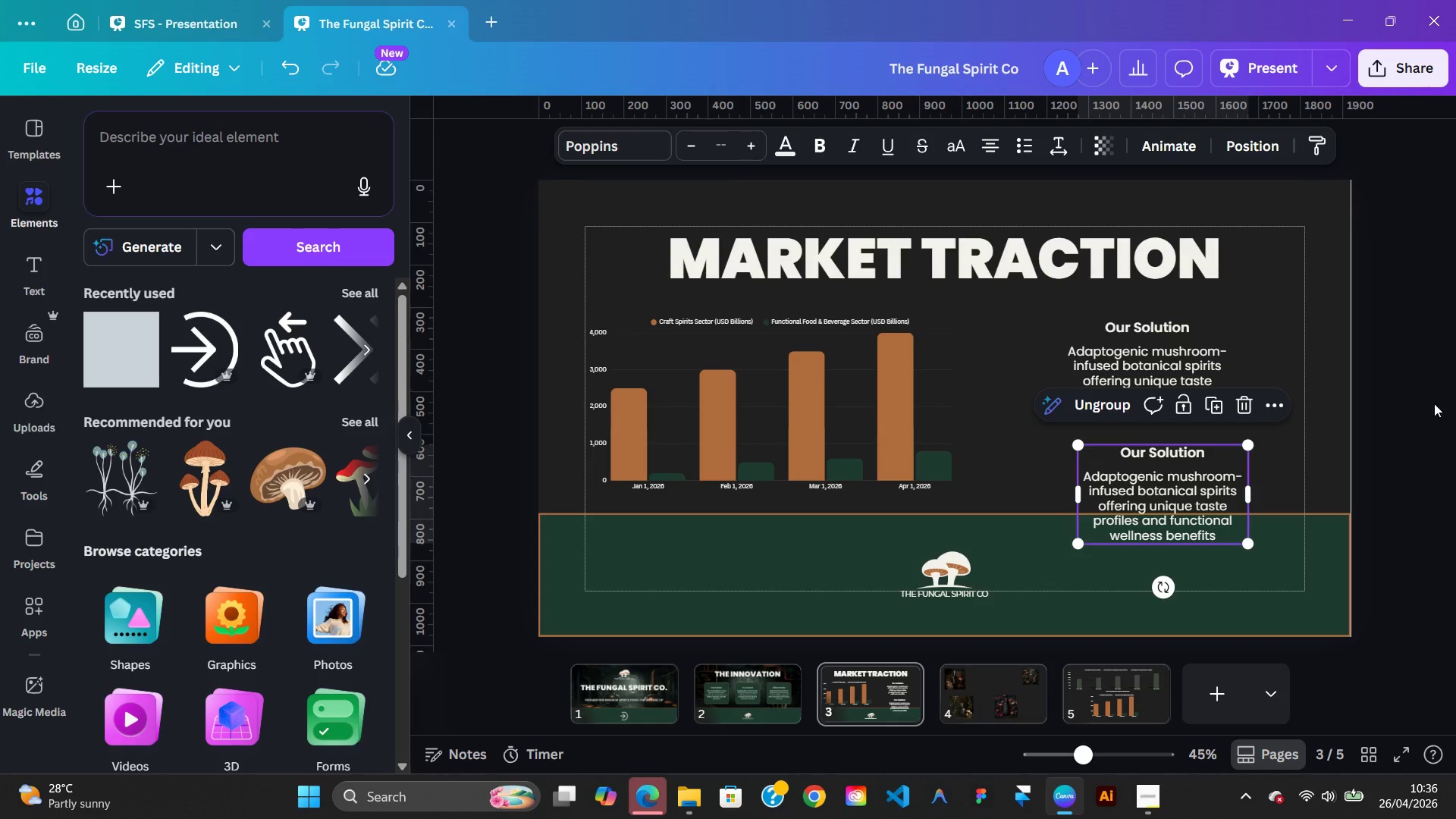 
left_click([1434, 403])
 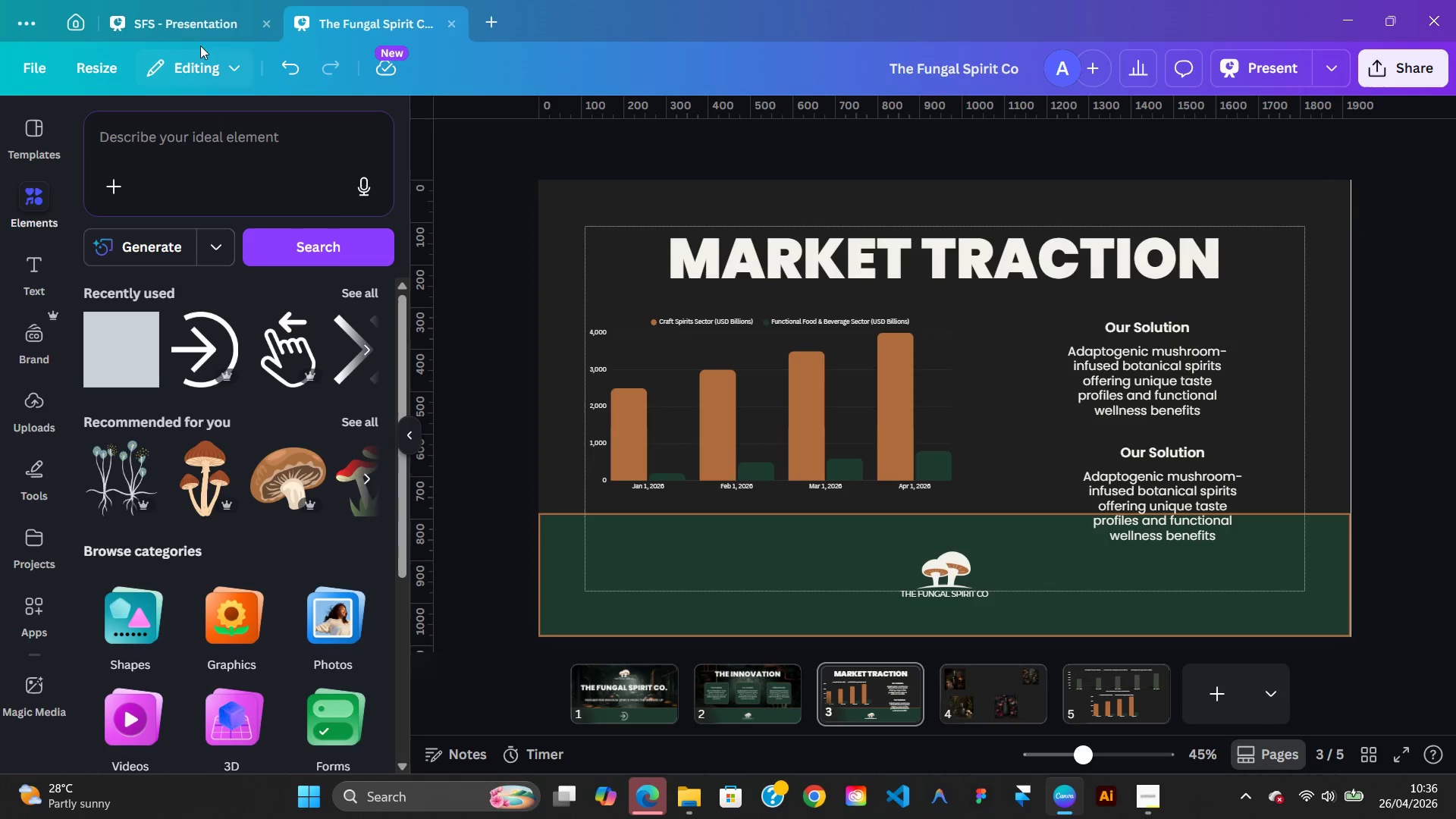 
left_click([187, 25])
 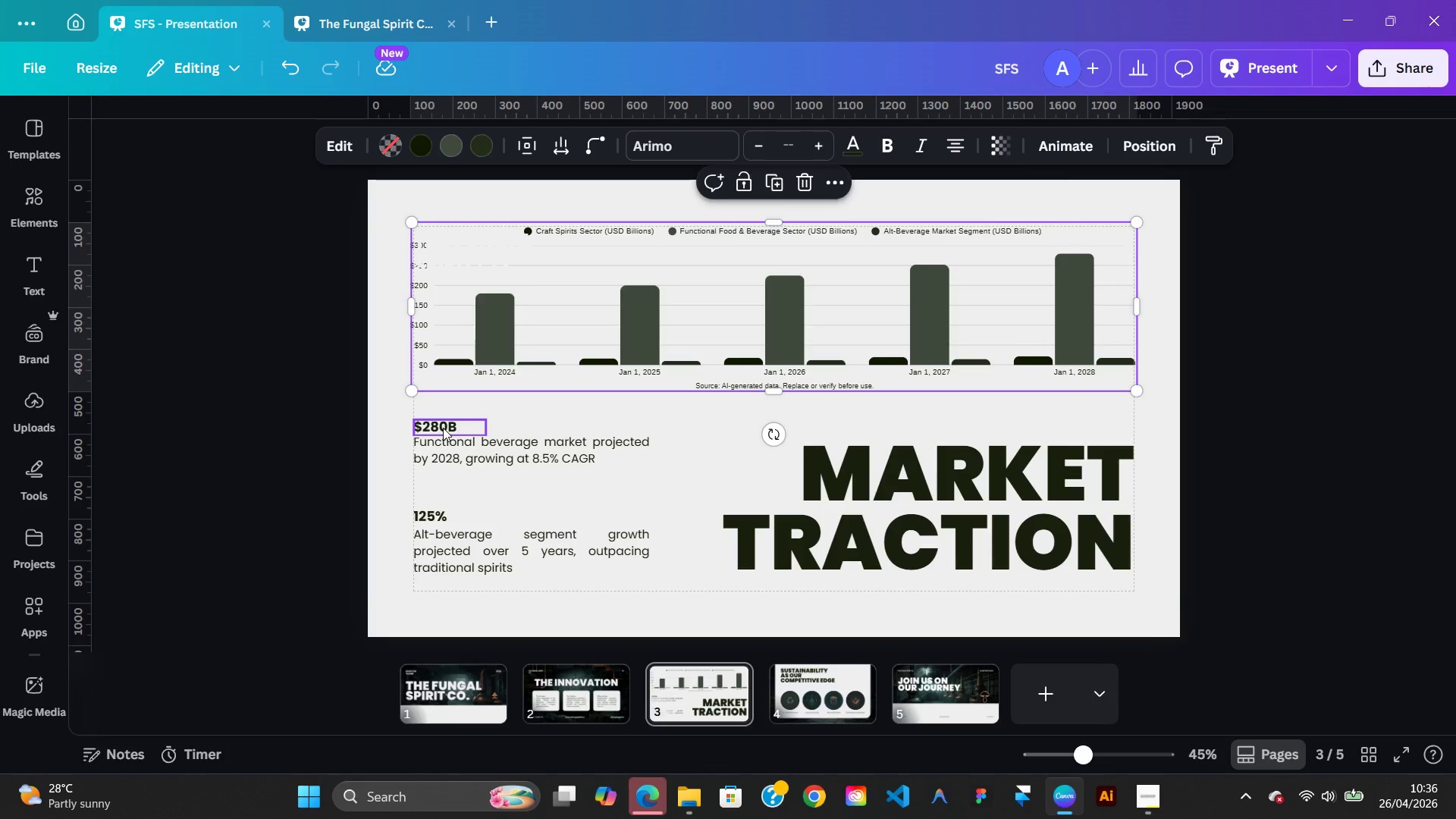 
wait(21.94)
 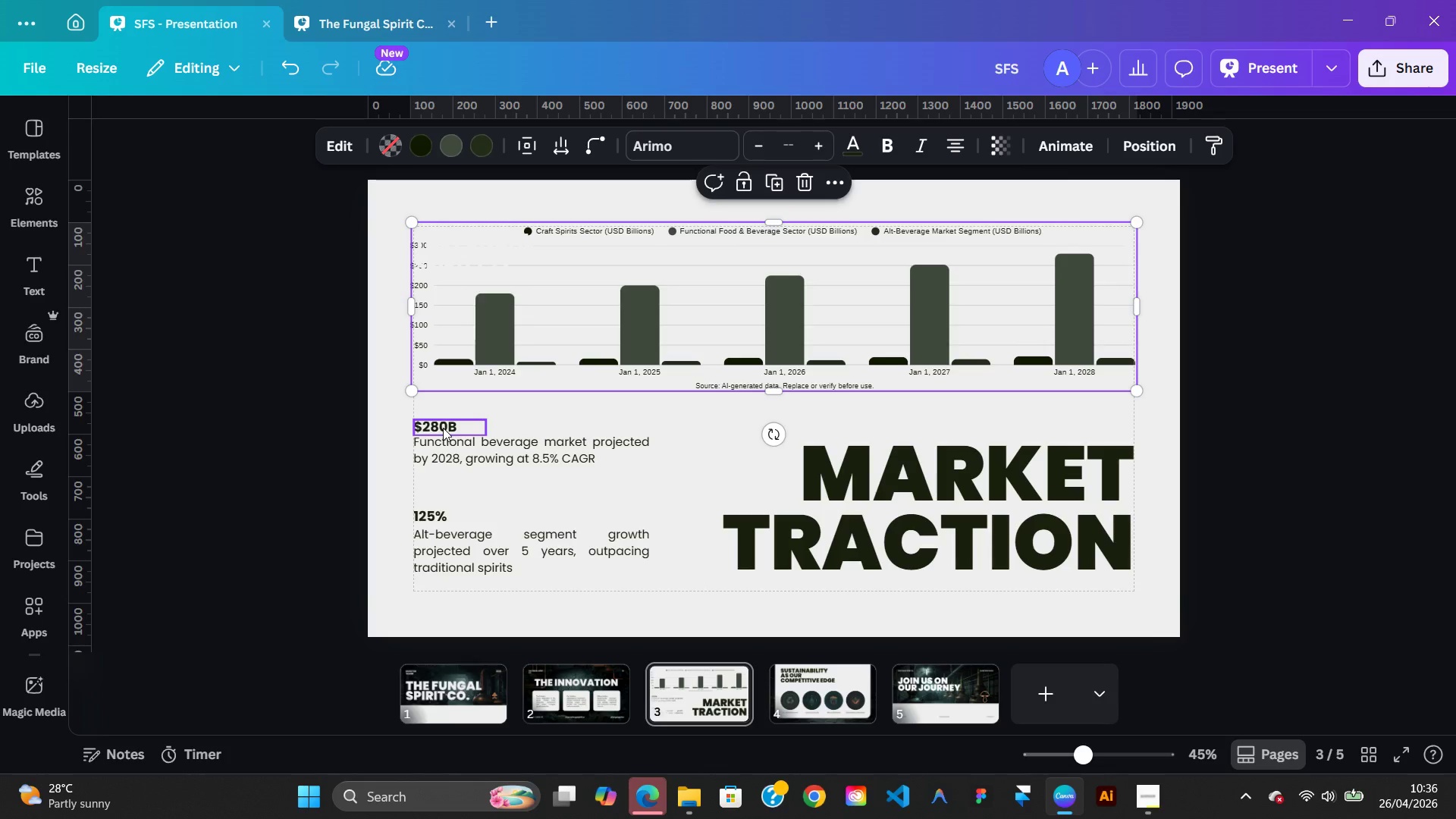 
left_click([352, 6])
 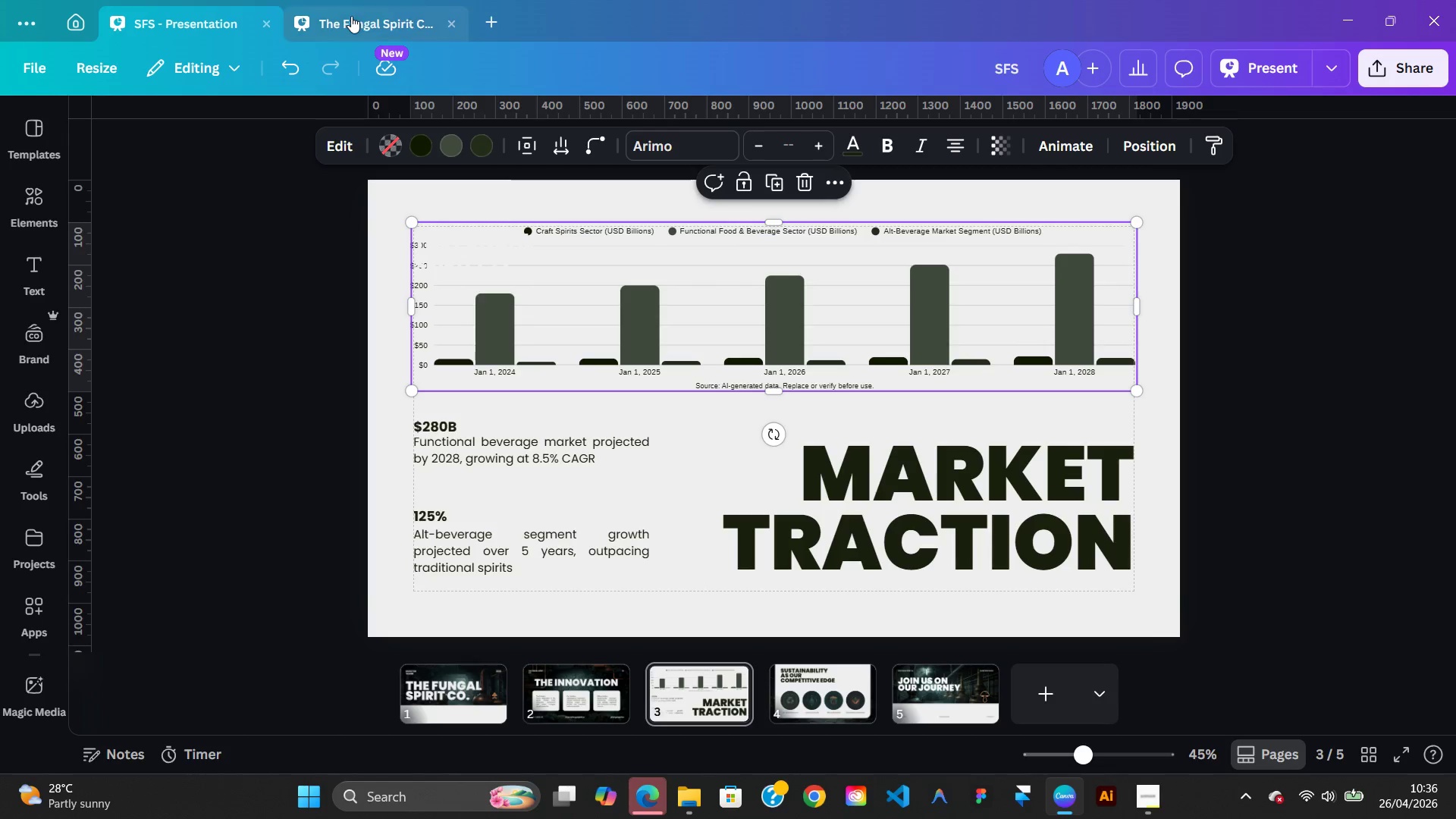 
left_click([351, 16])
 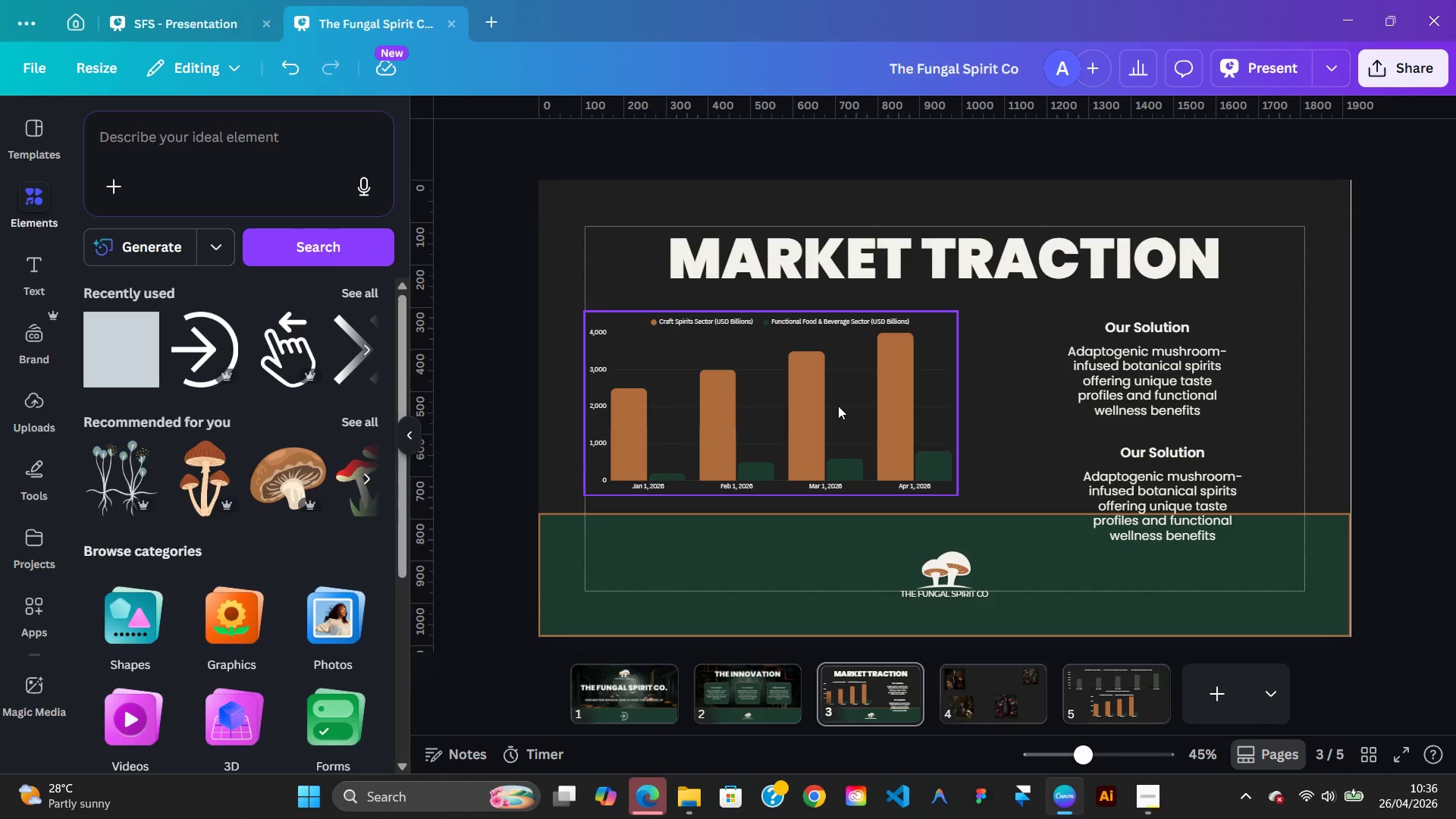 
left_click([838, 406])
 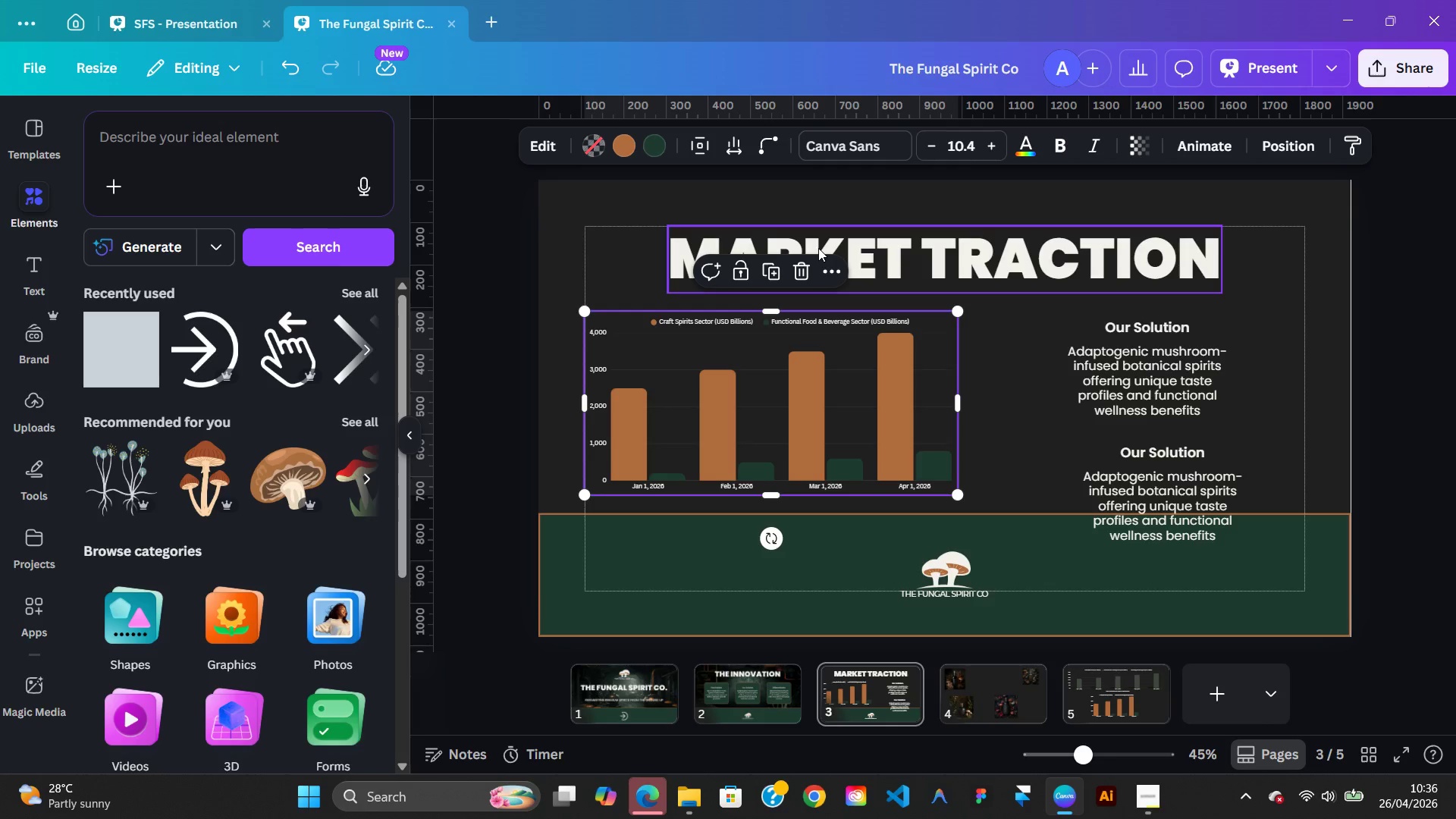 
left_click([833, 271])
 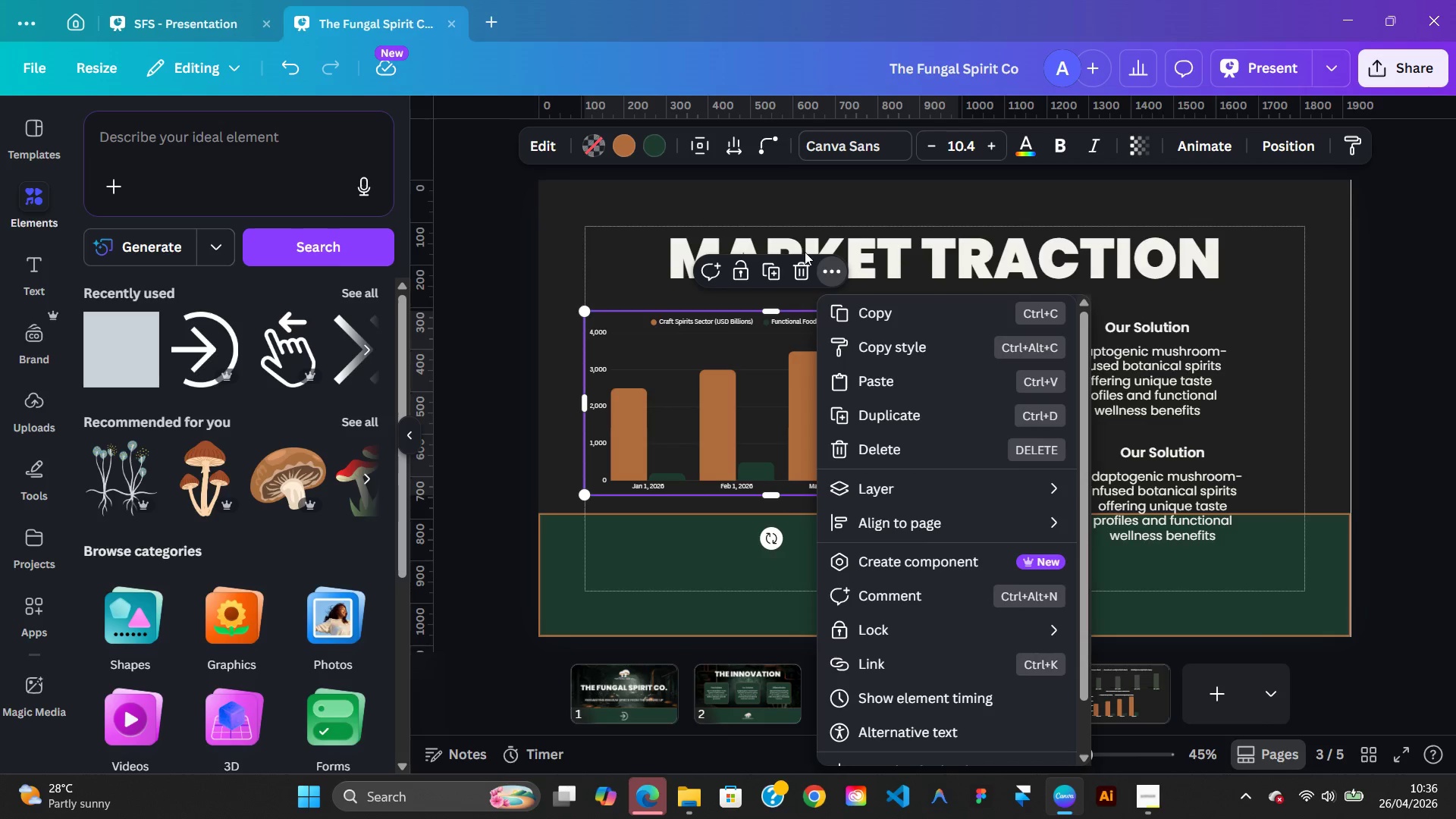 
wait(5.02)
 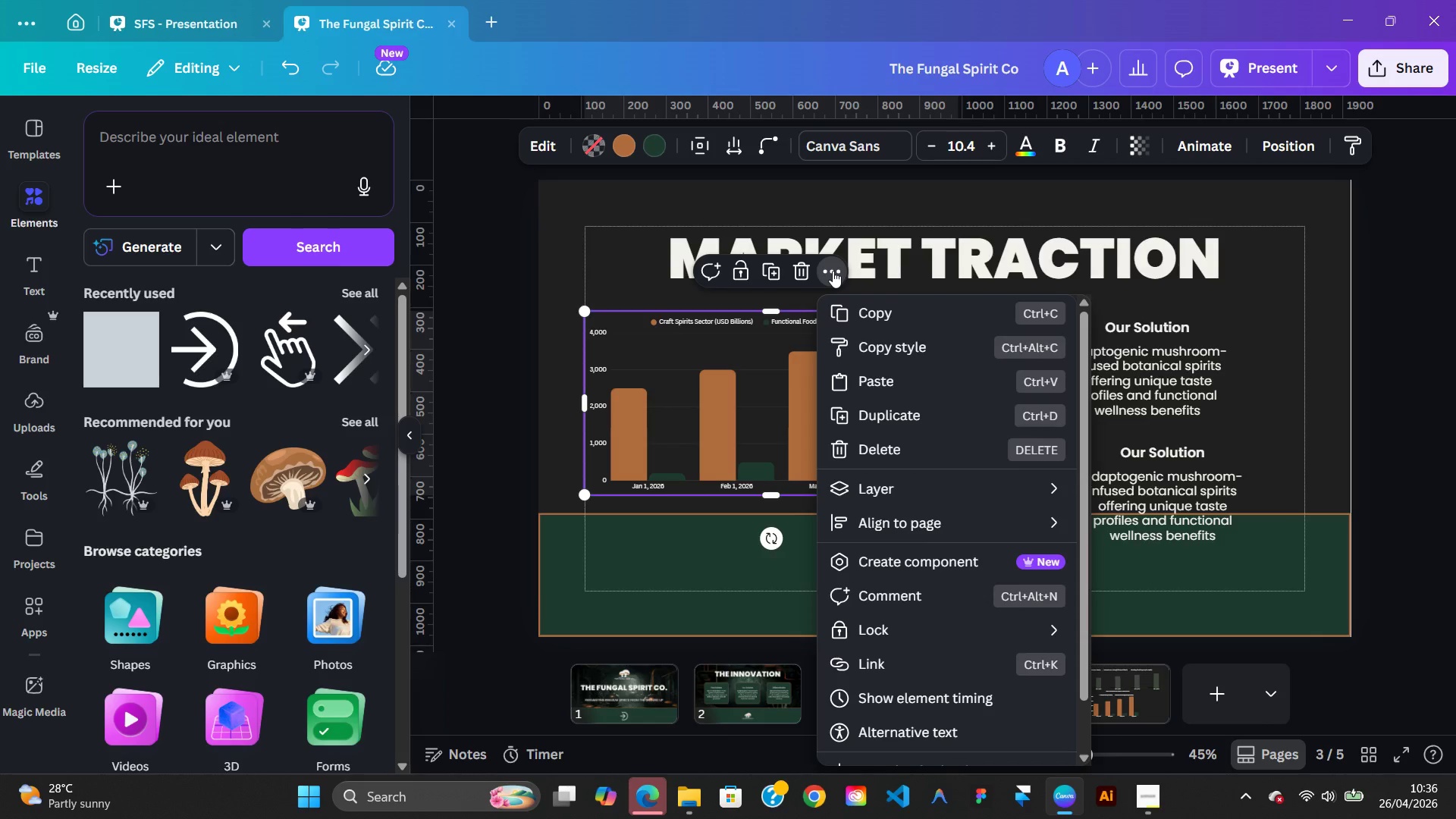 
left_click([533, 140])
 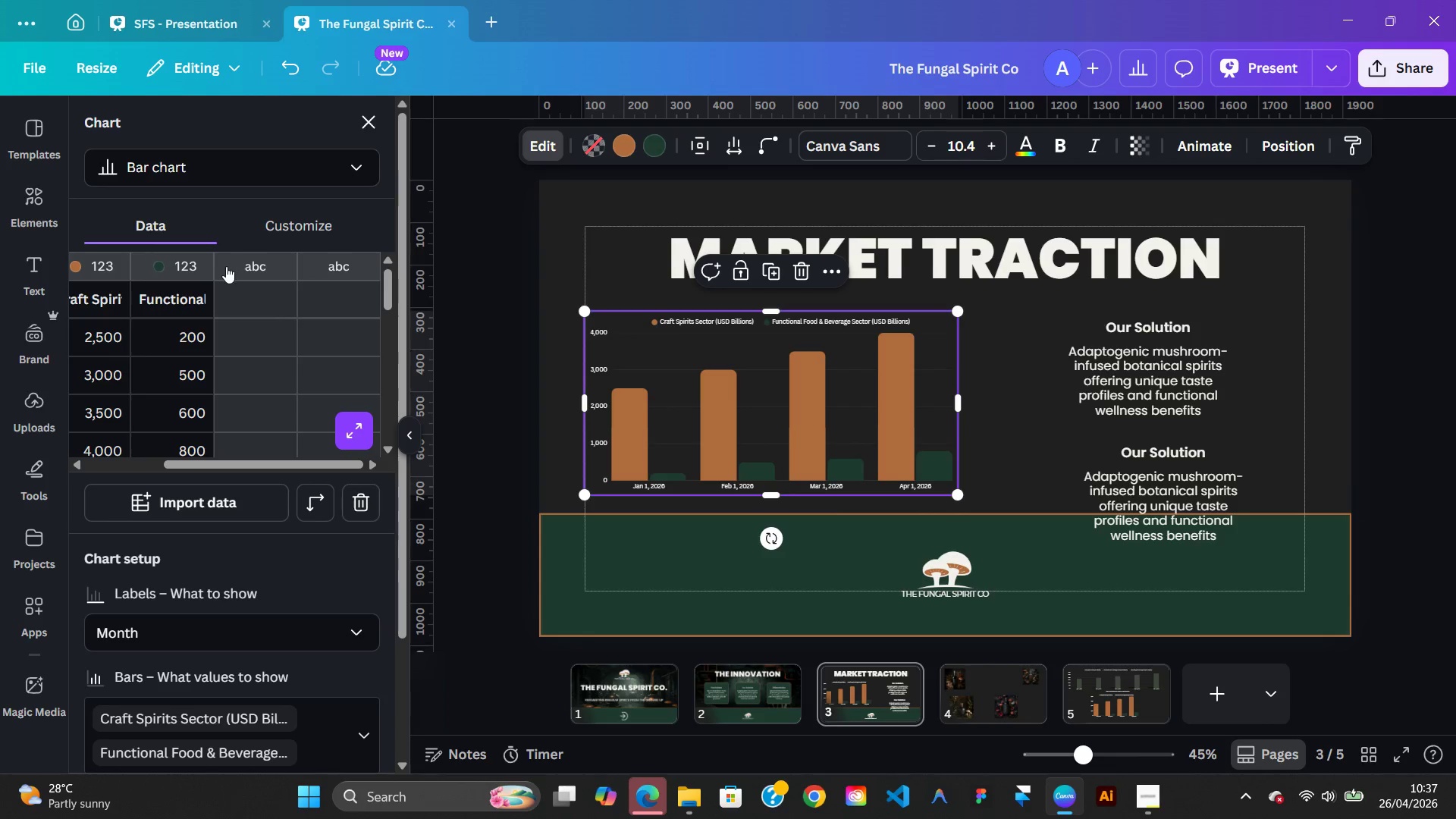 
wait(6.0)
 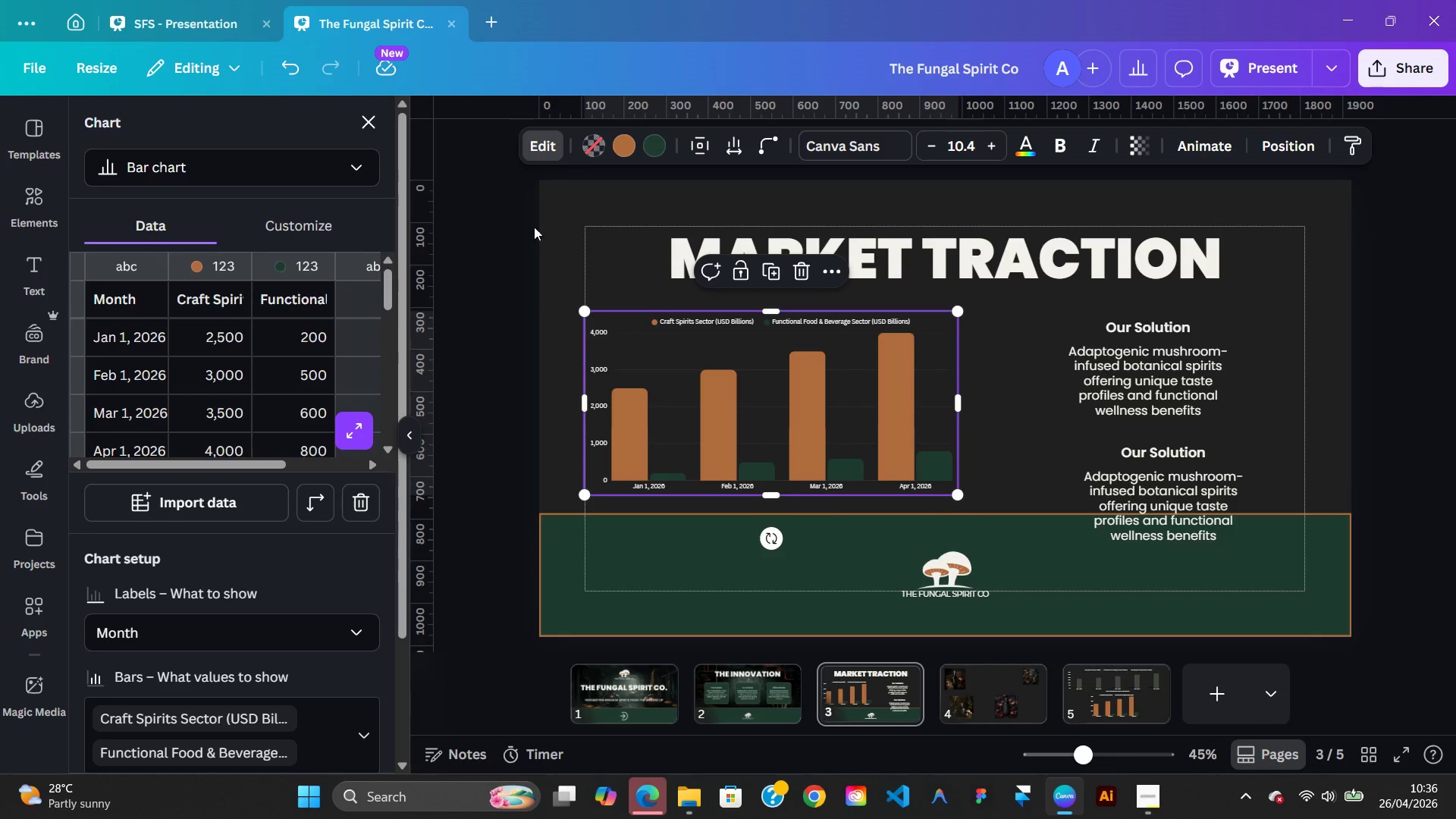 
double_click([276, 264])
 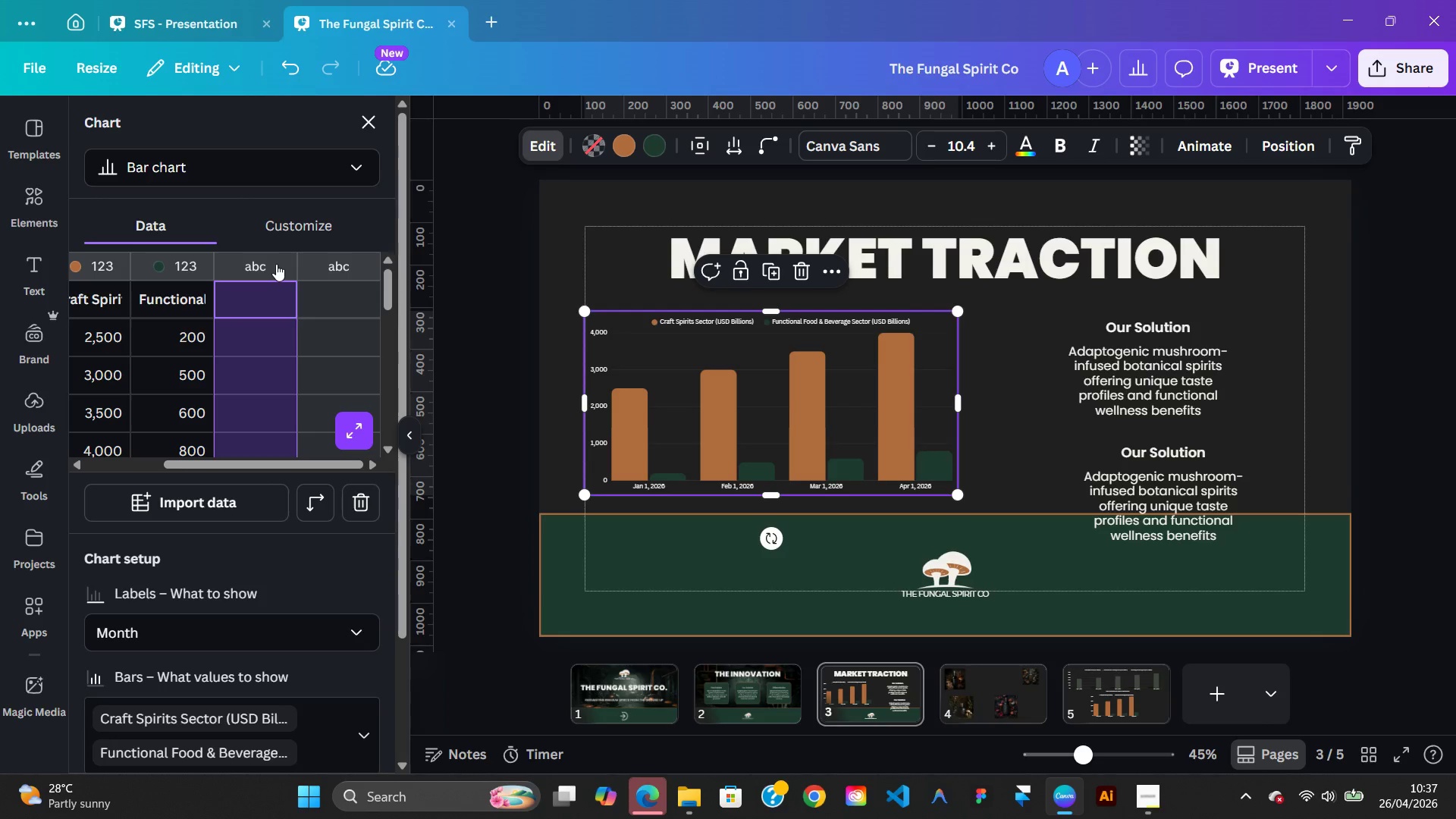 
triple_click([276, 264])
 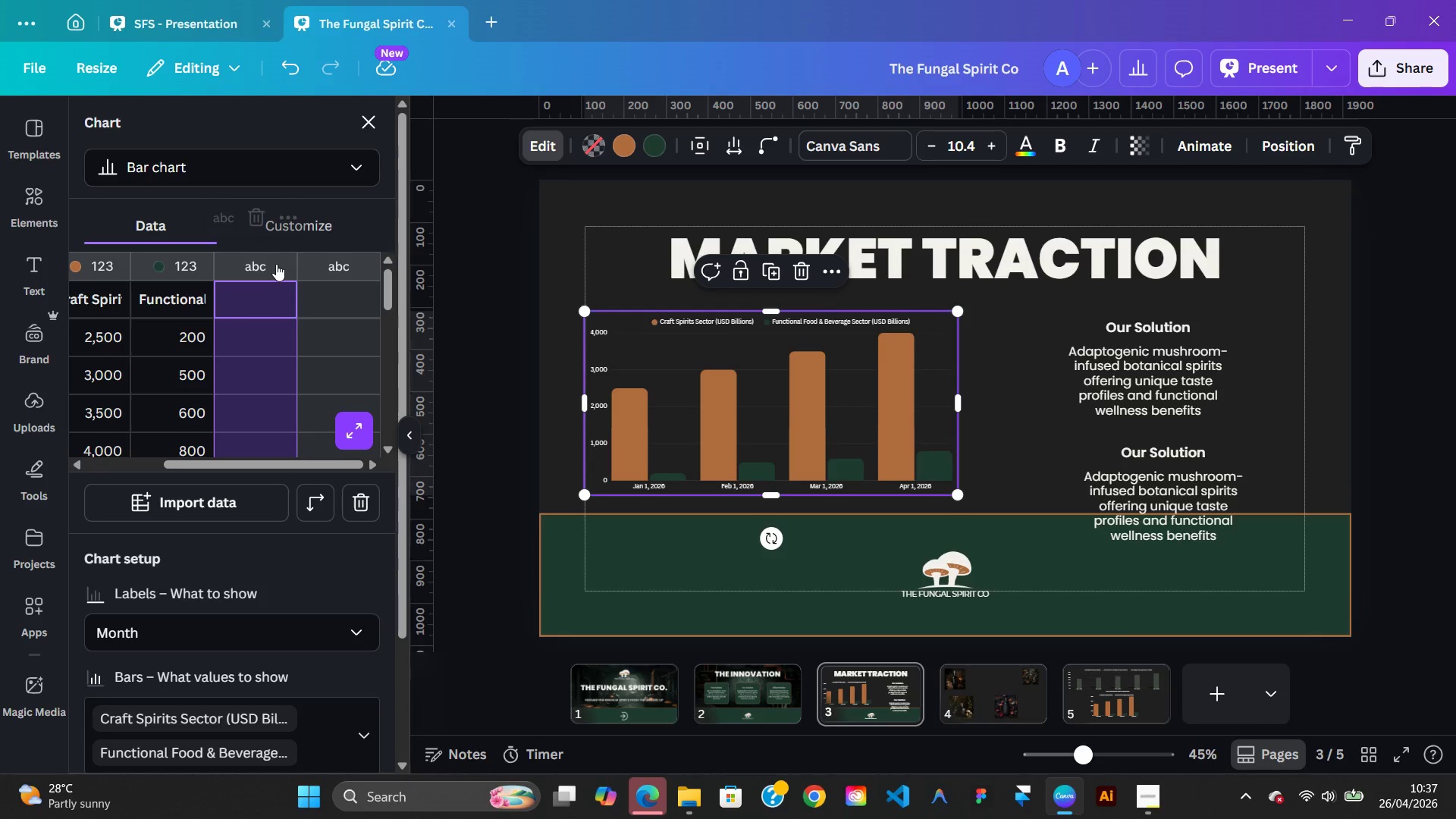 
triple_click([276, 264])
 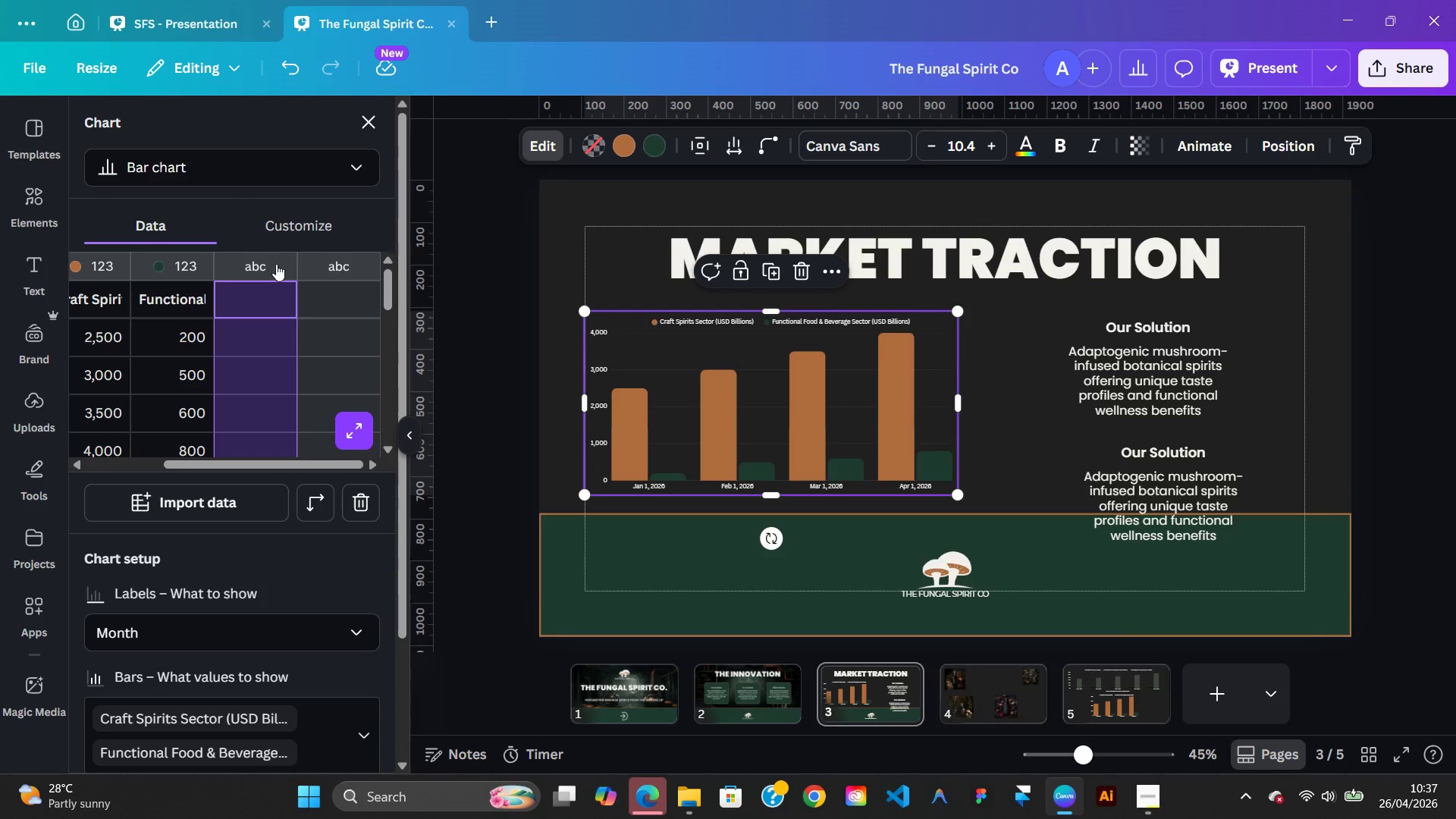 
triple_click([276, 264])
 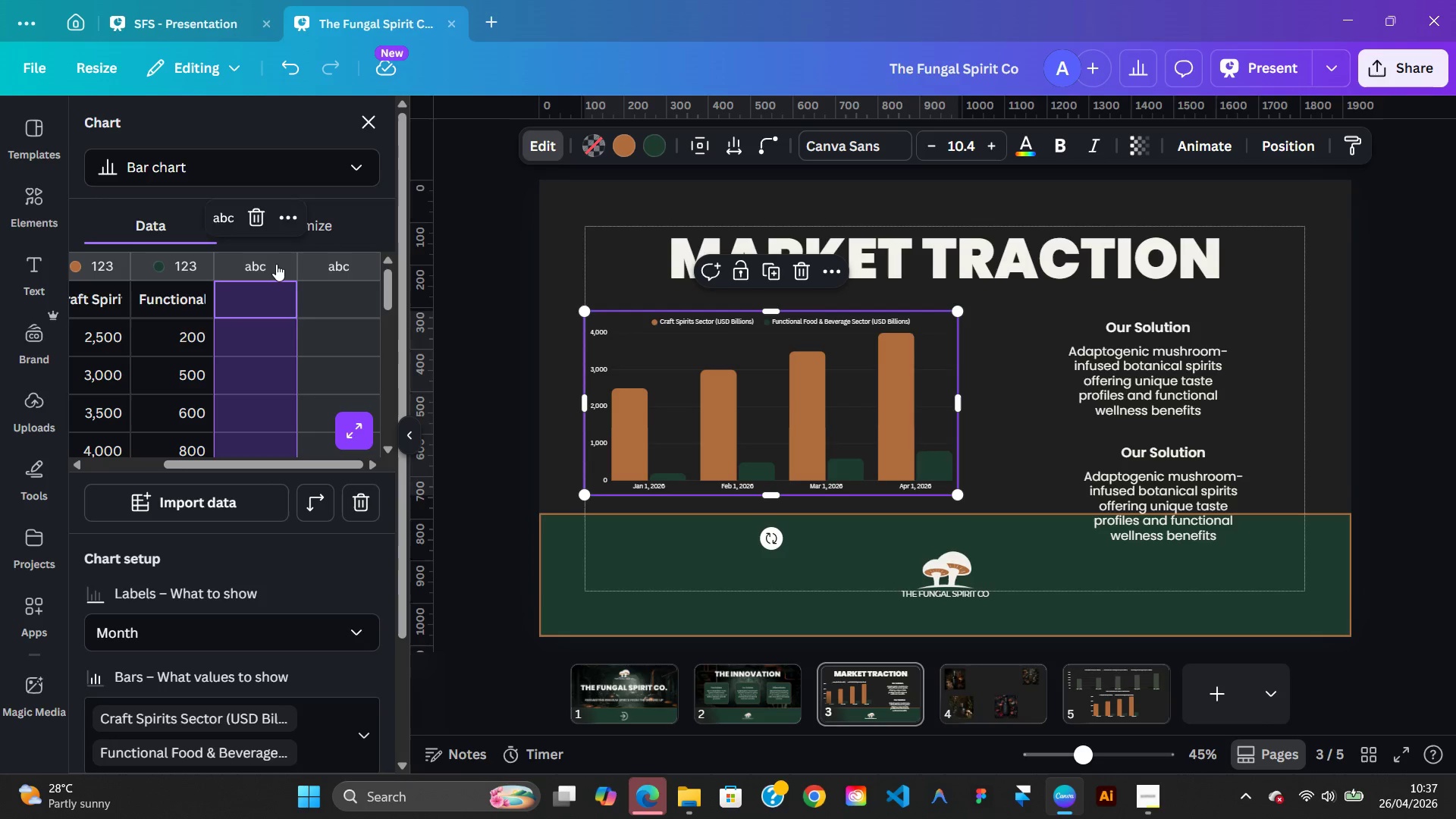 
left_click([276, 264])
 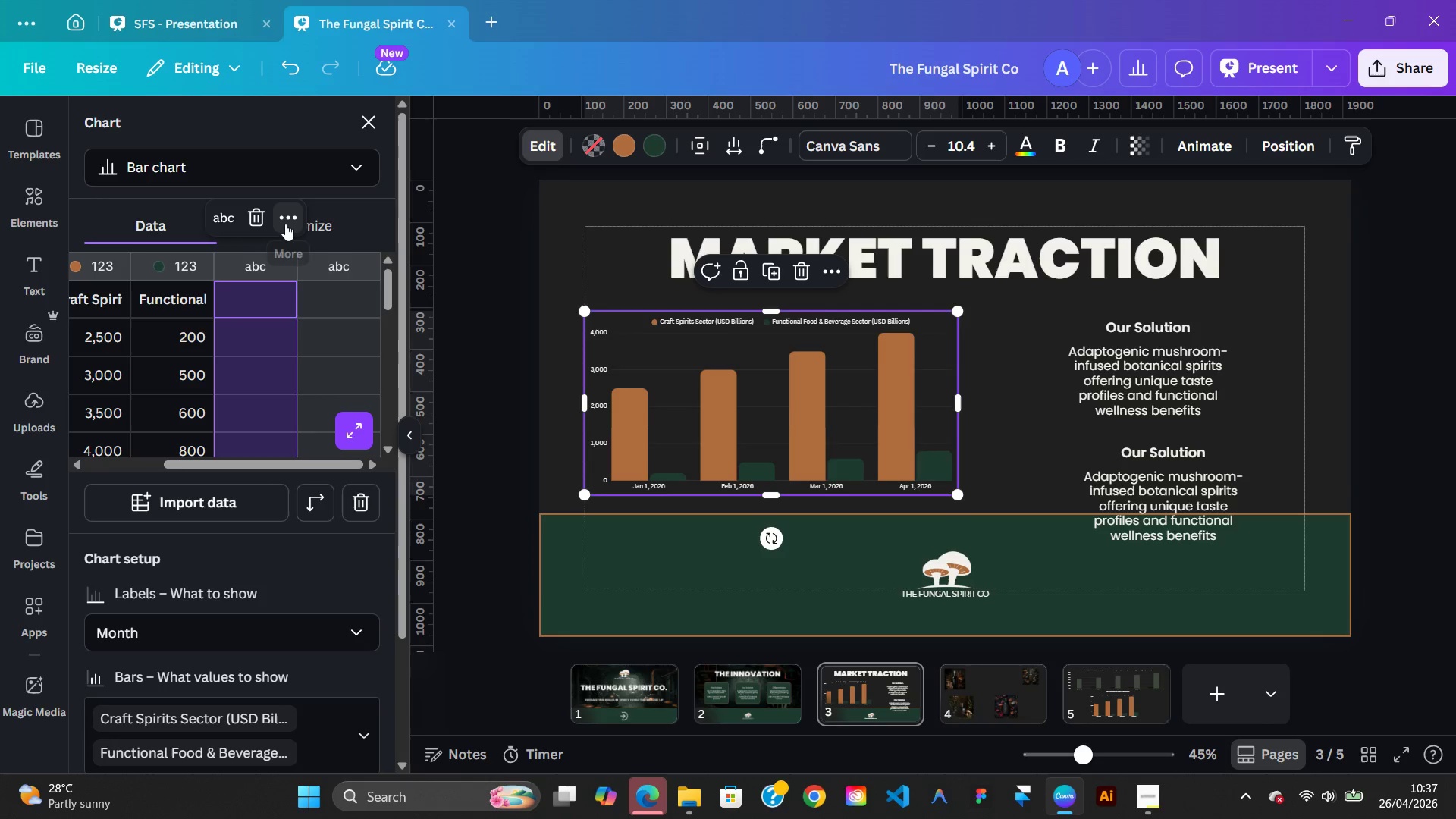 
left_click([285, 224])
 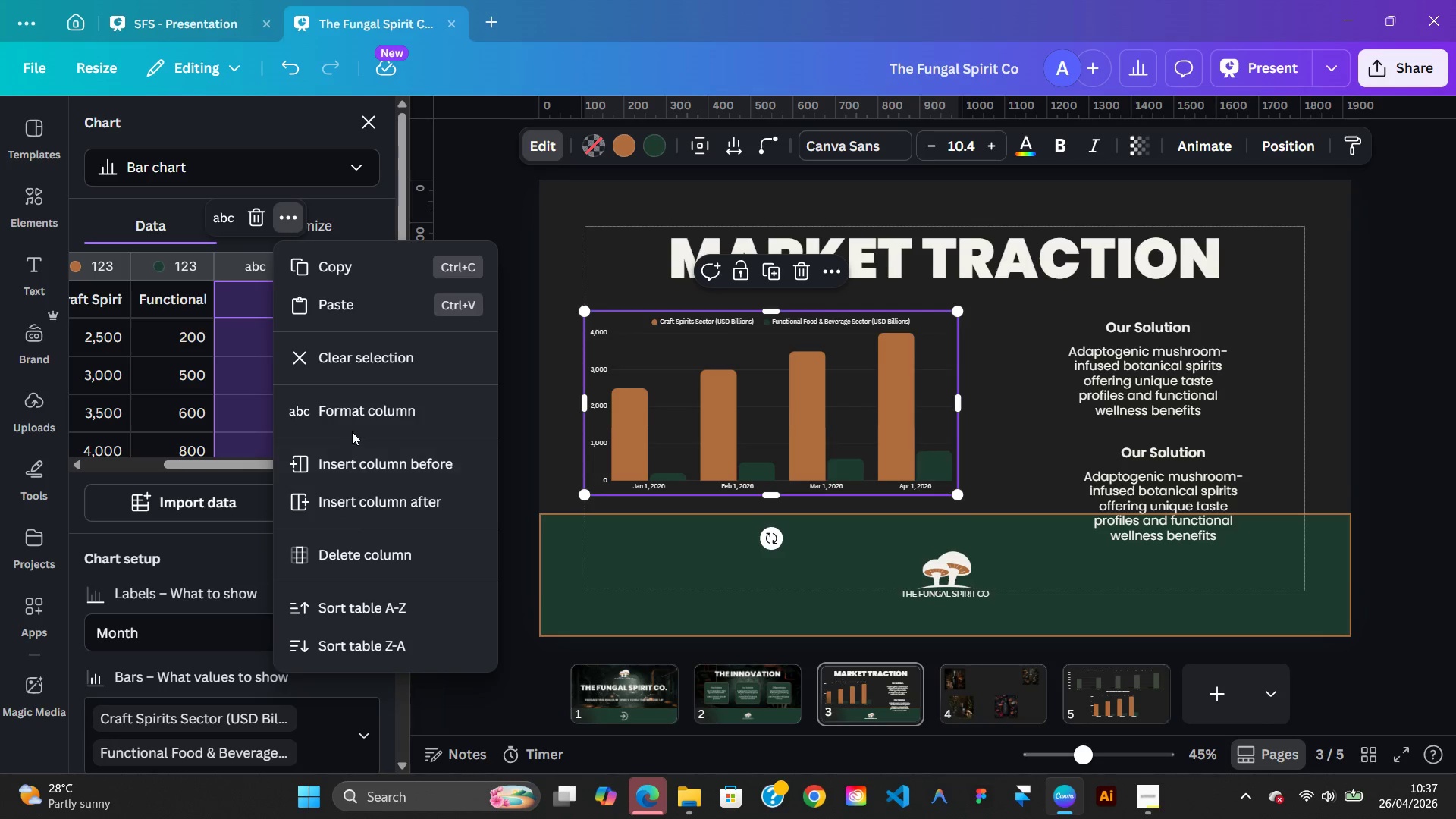 
wait(5.61)
 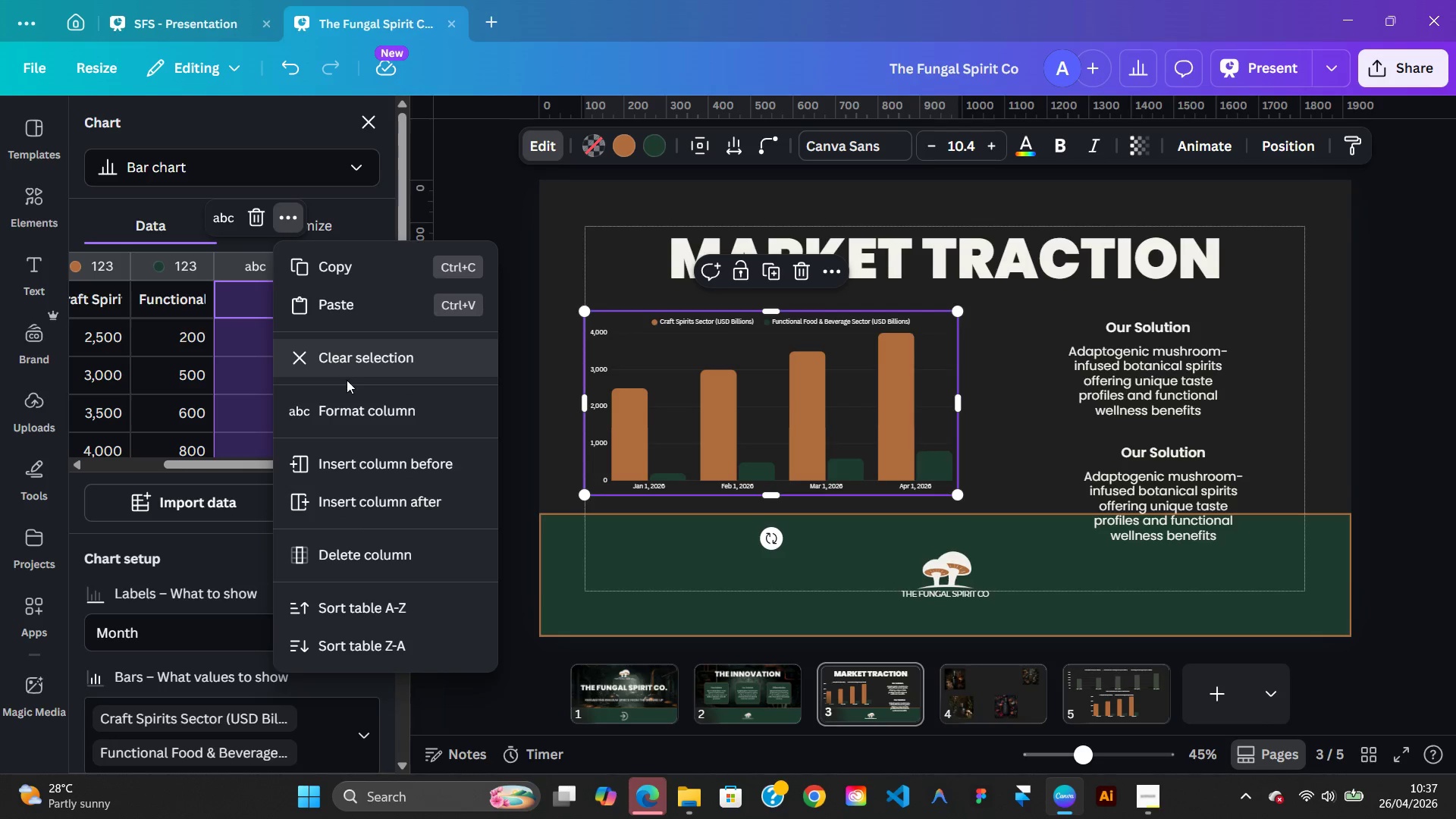 
left_click([350, 422])
 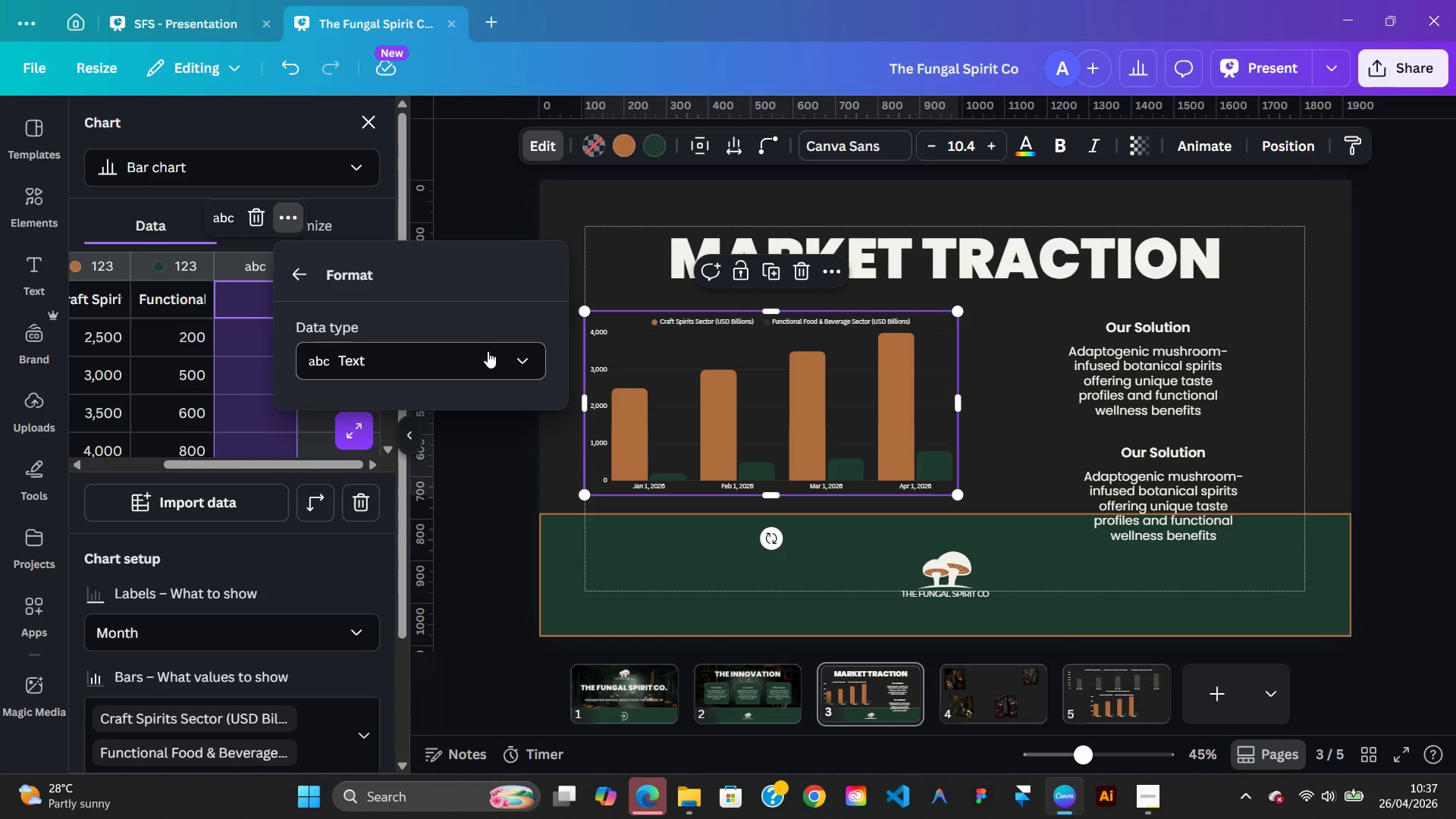 
left_click([396, 370])
 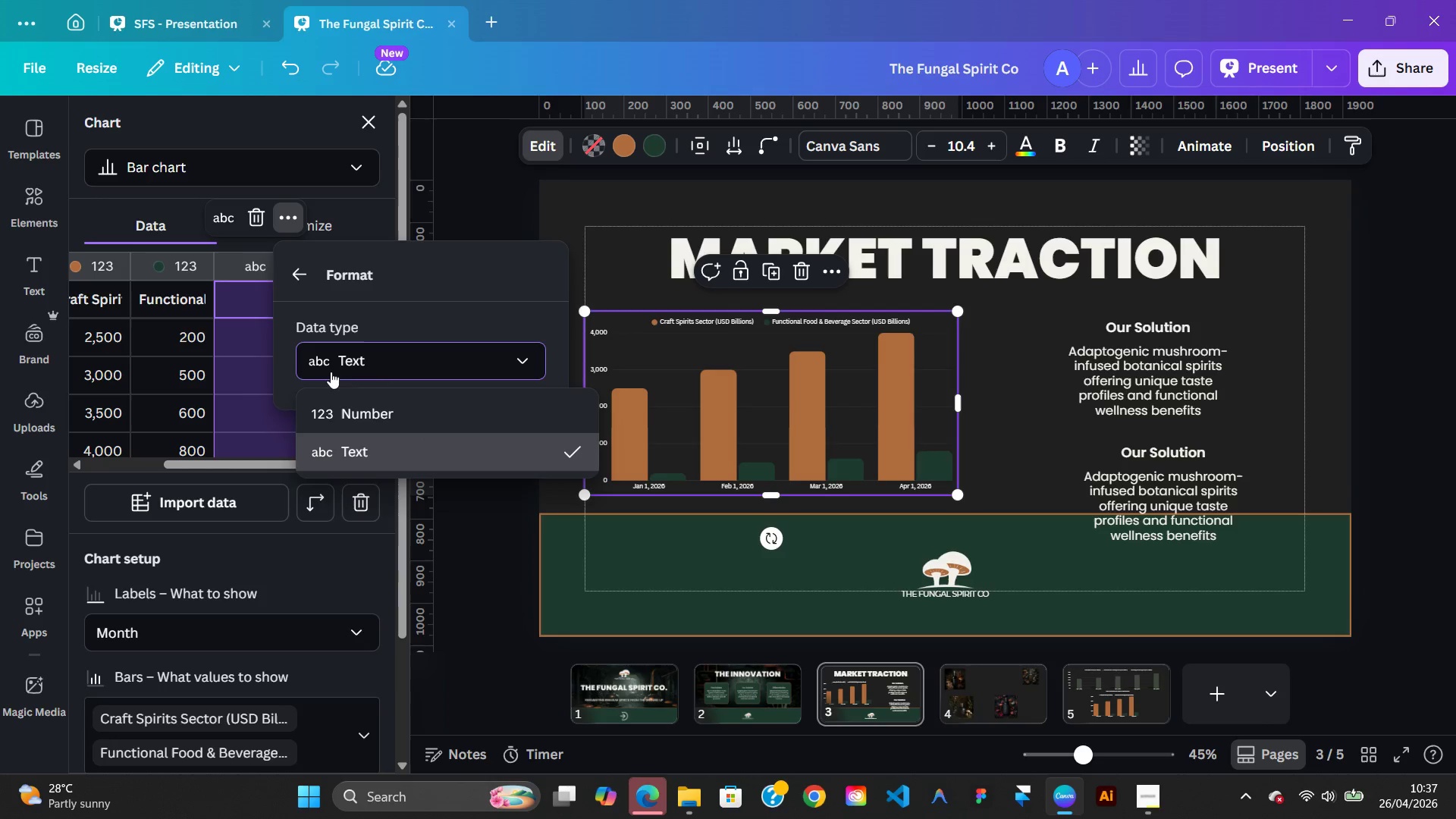 
left_click([316, 361])
 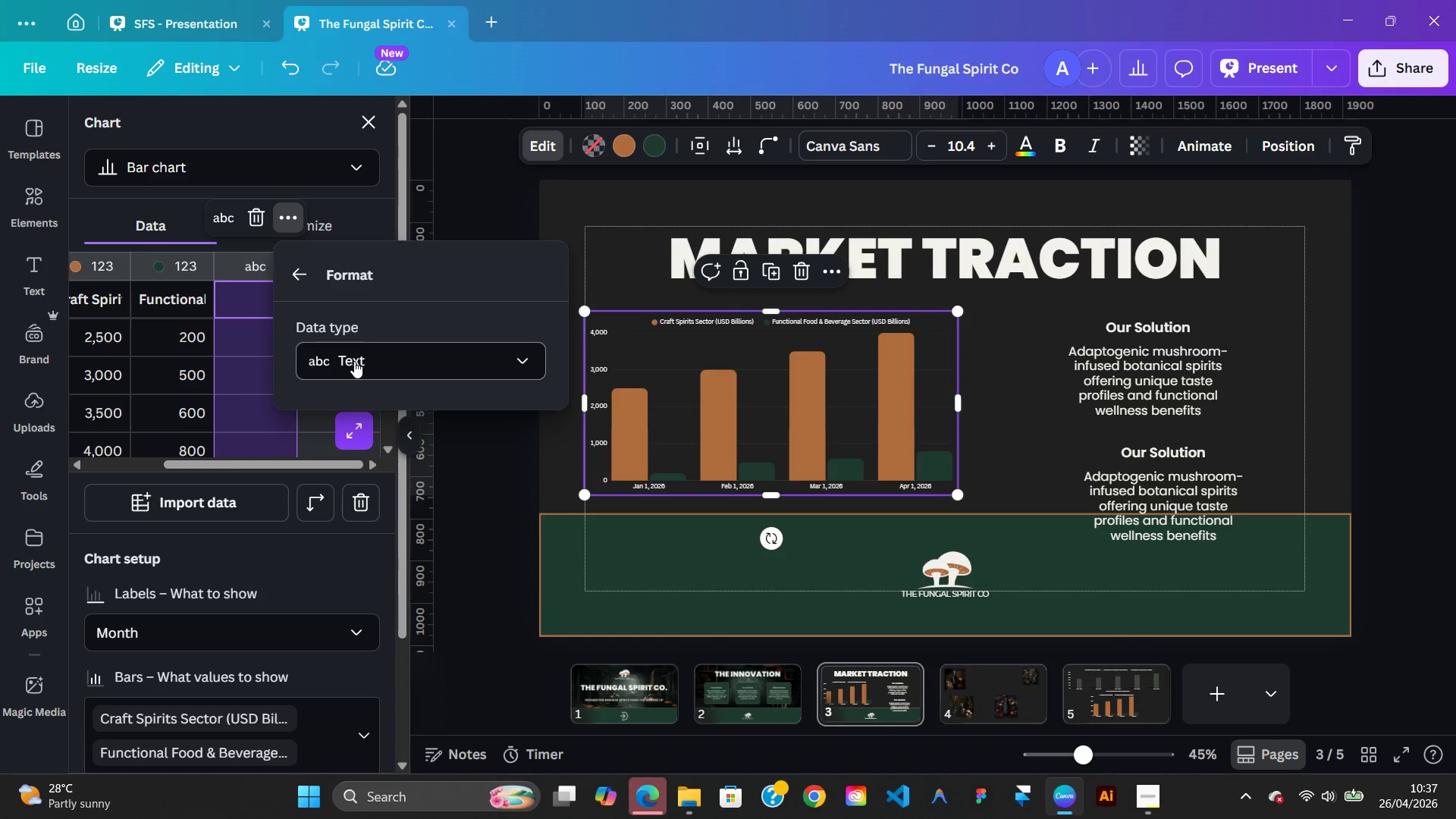 
left_click([355, 361])
 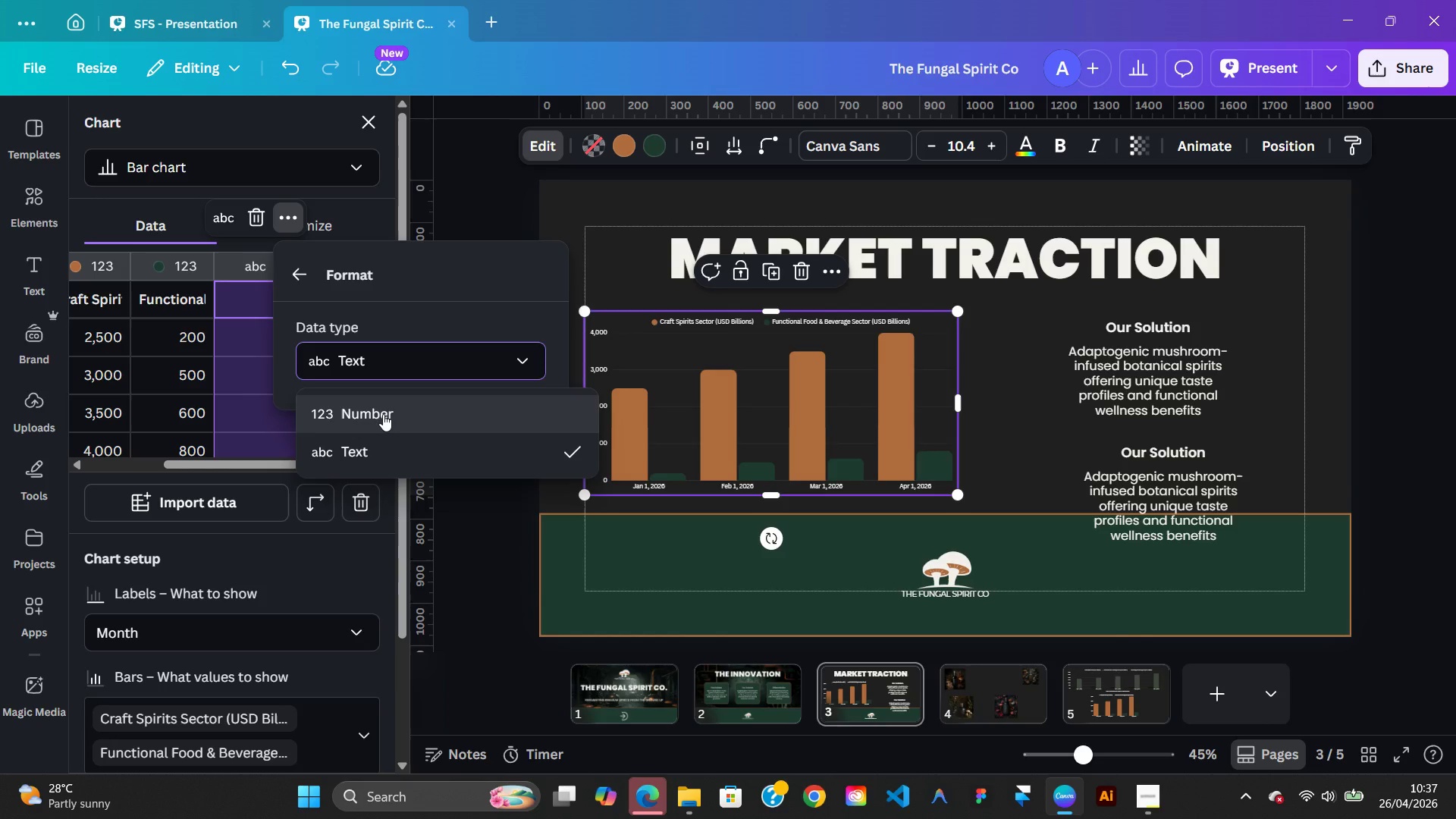 
left_click([383, 414])
 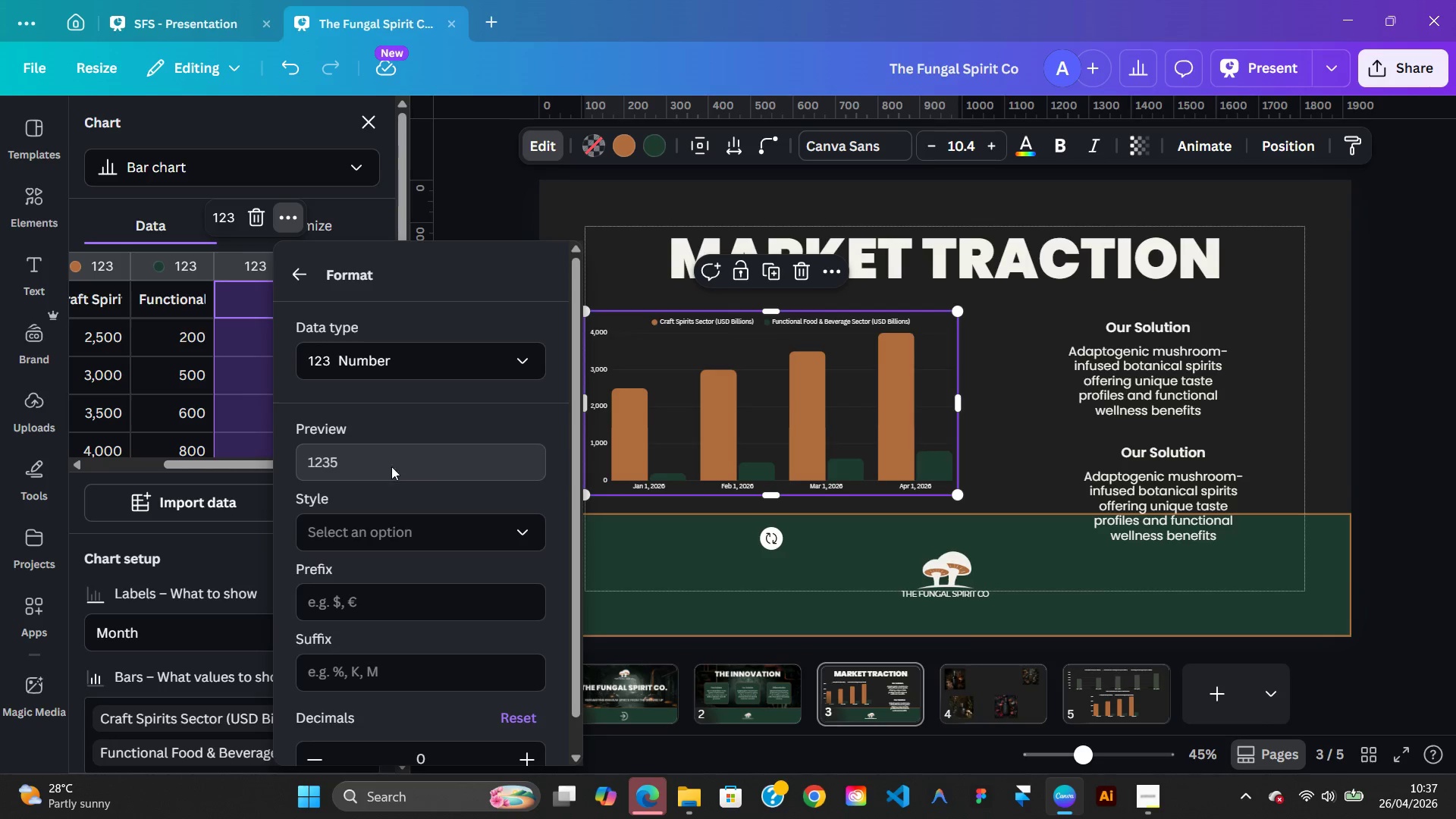 
double_click([391, 467])
 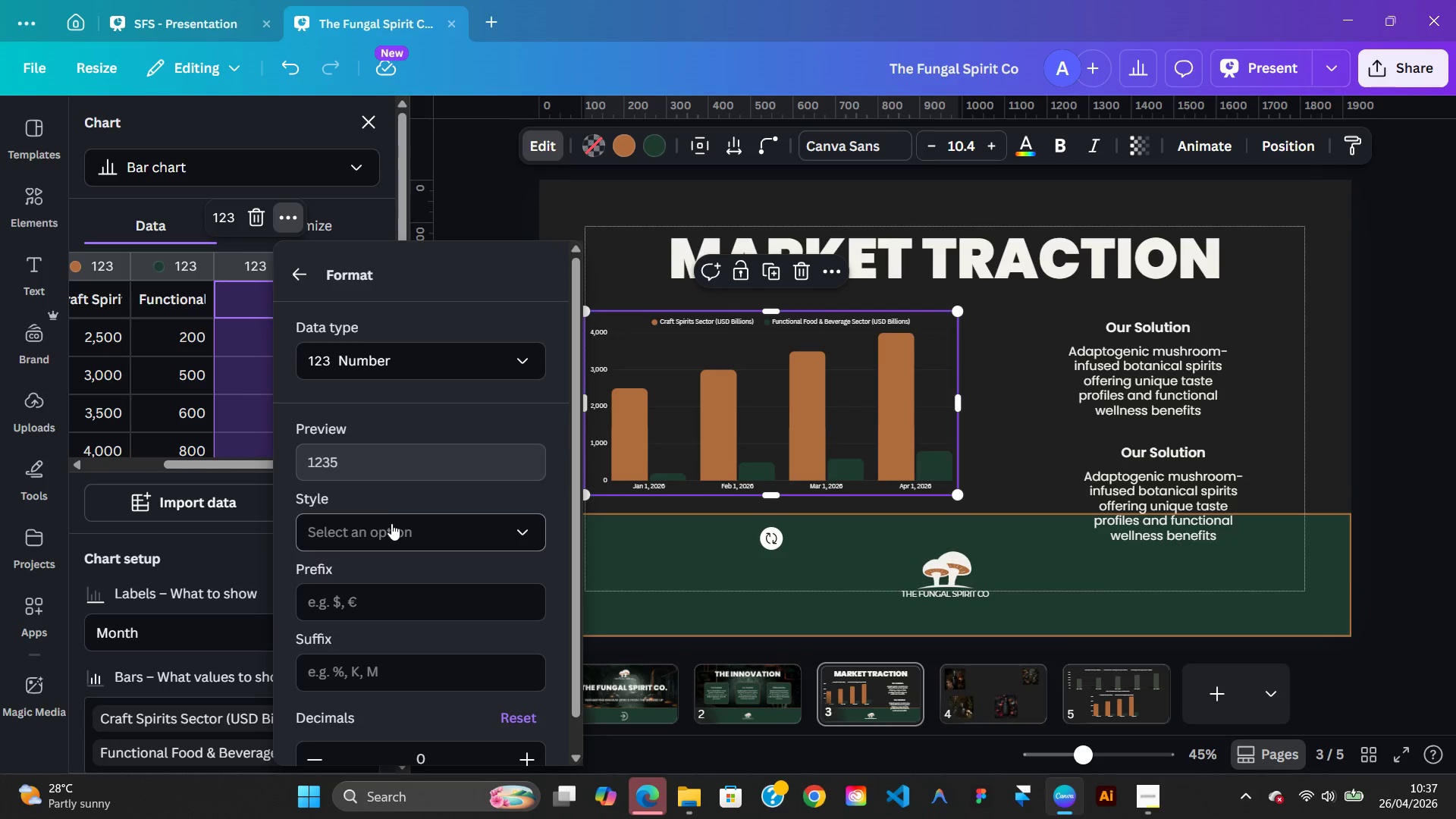 
left_click([391, 524])
 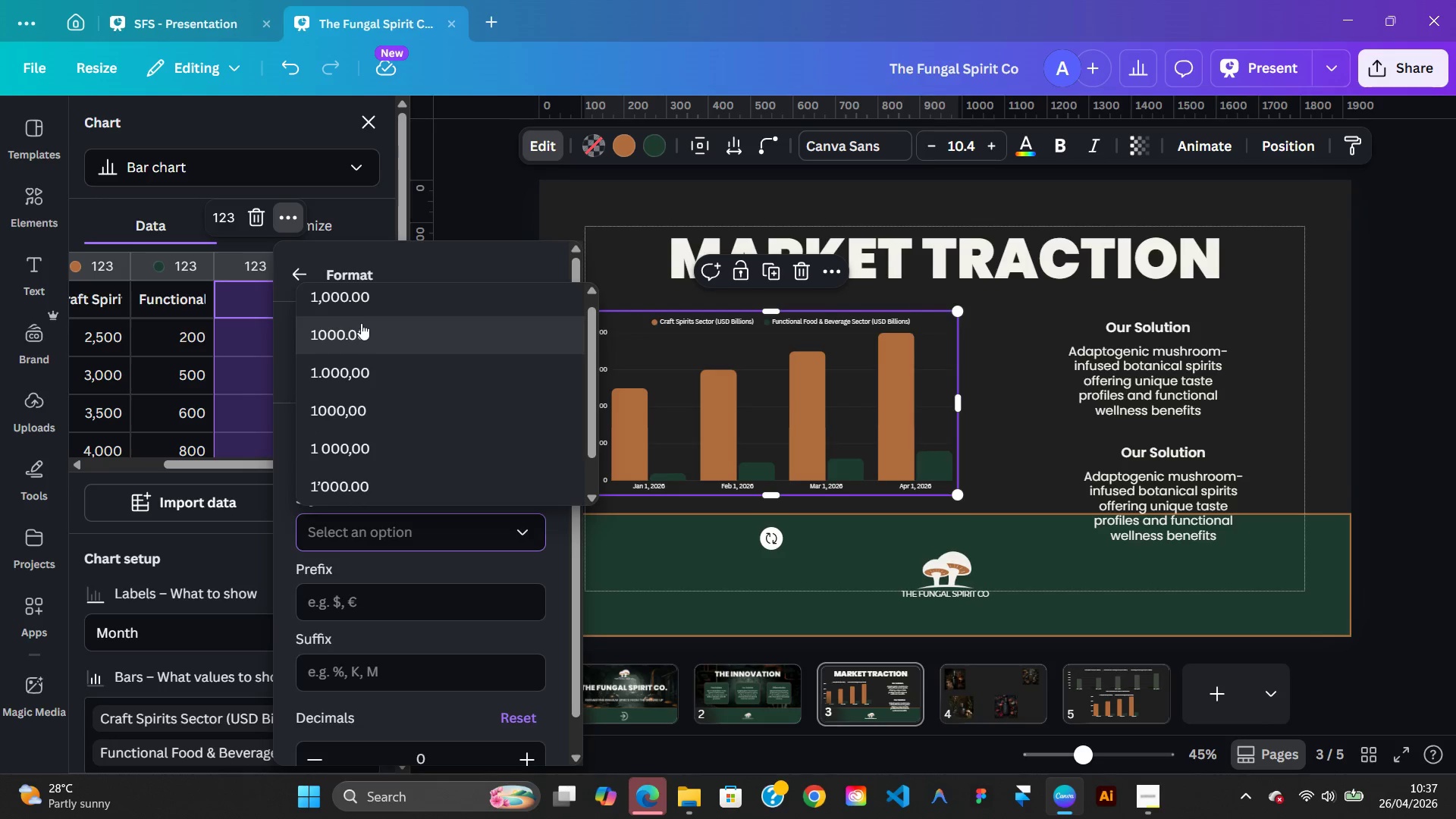 
left_click([366, 306])
 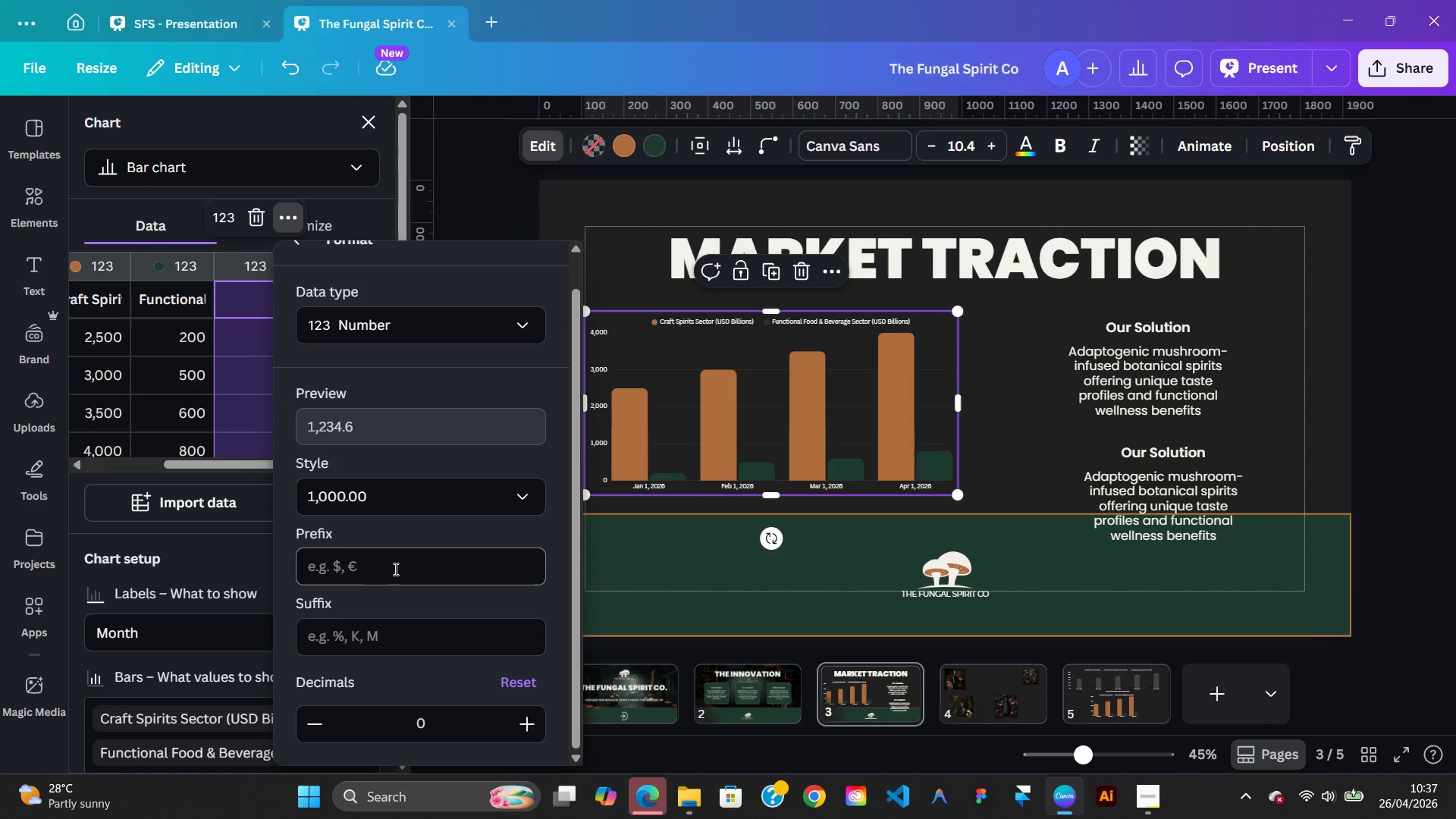 
wait(10.06)
 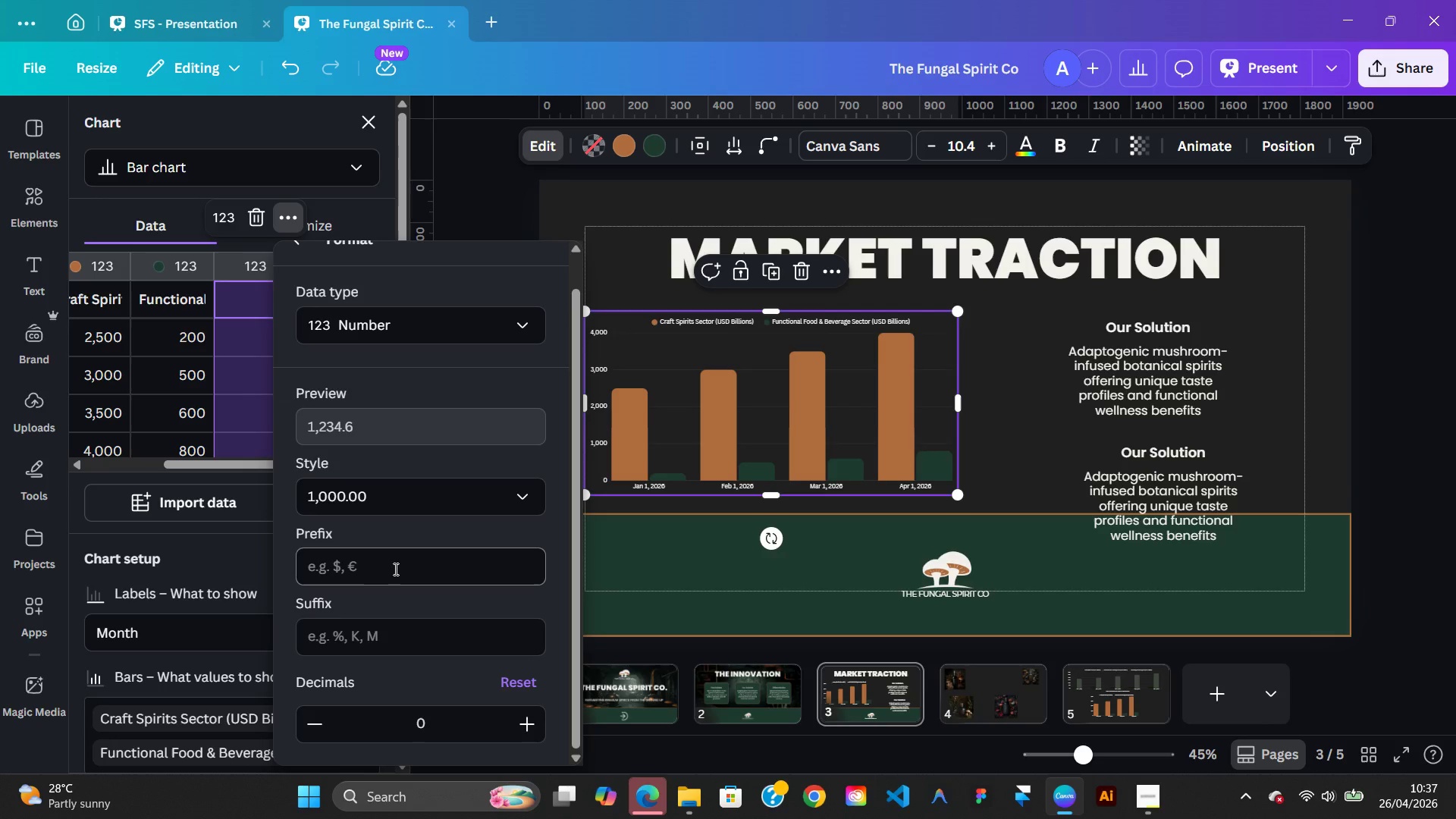 
left_click([394, 569])
 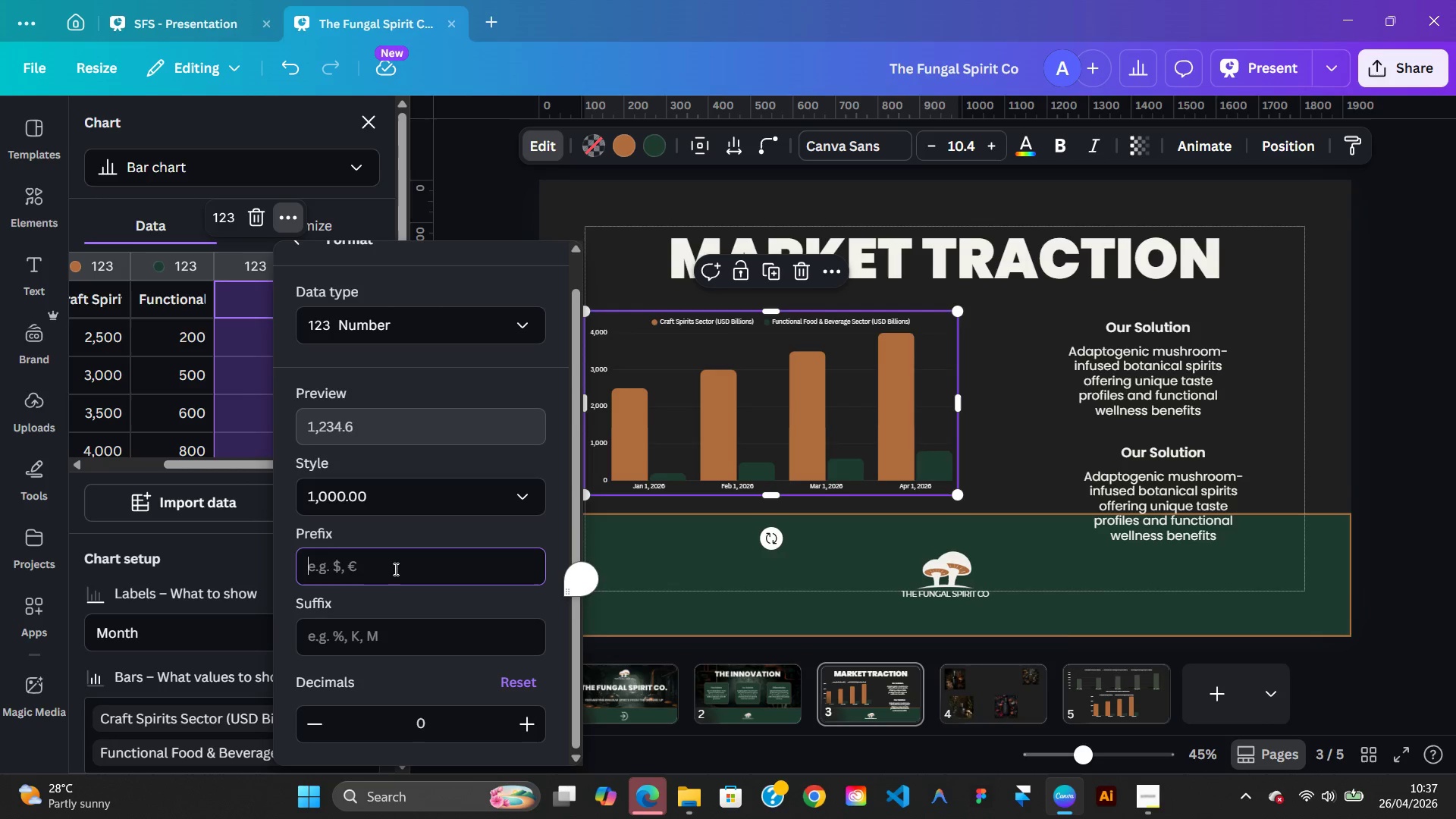 
key(Shift+4)
 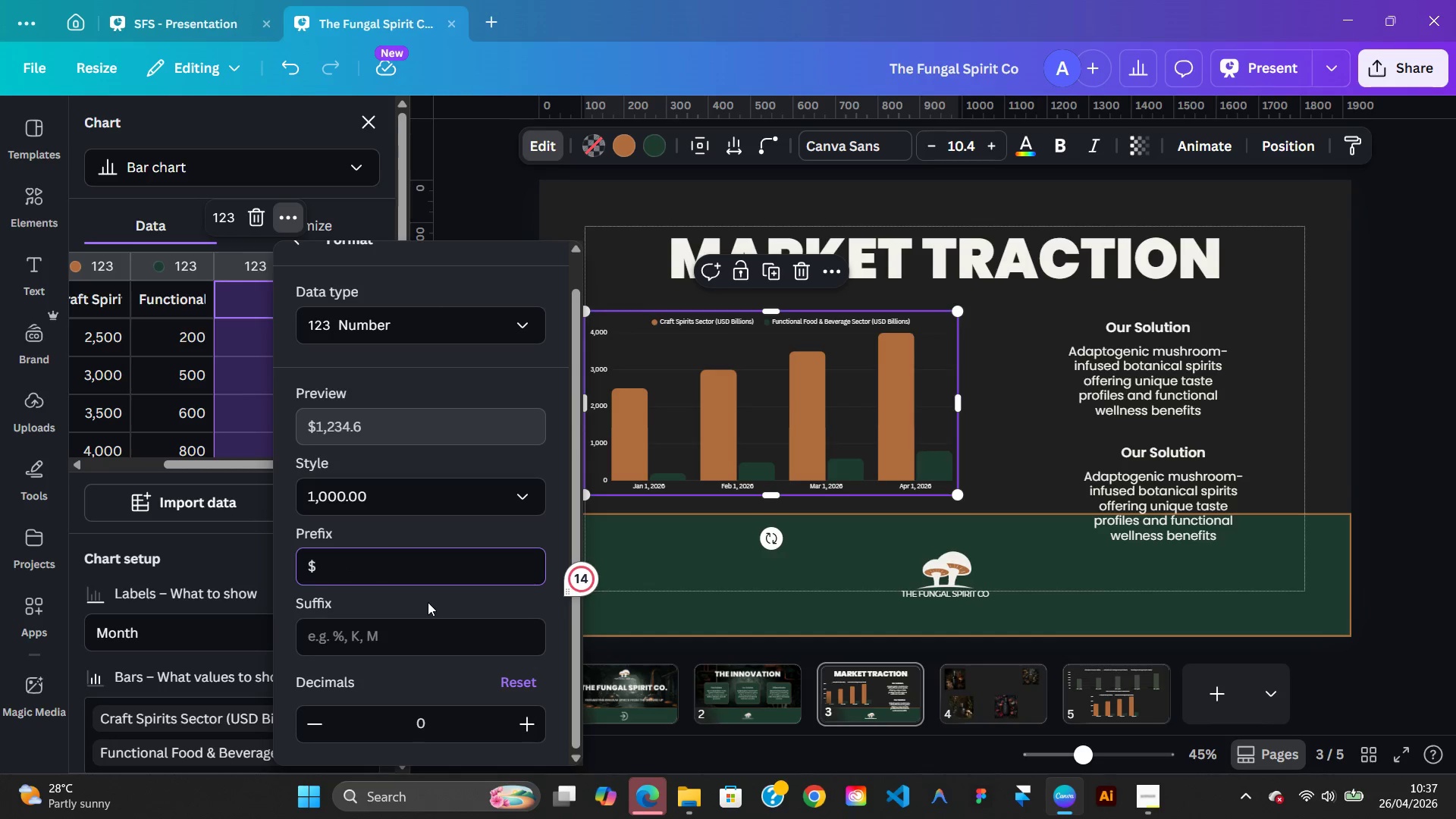 
wait(6.48)
 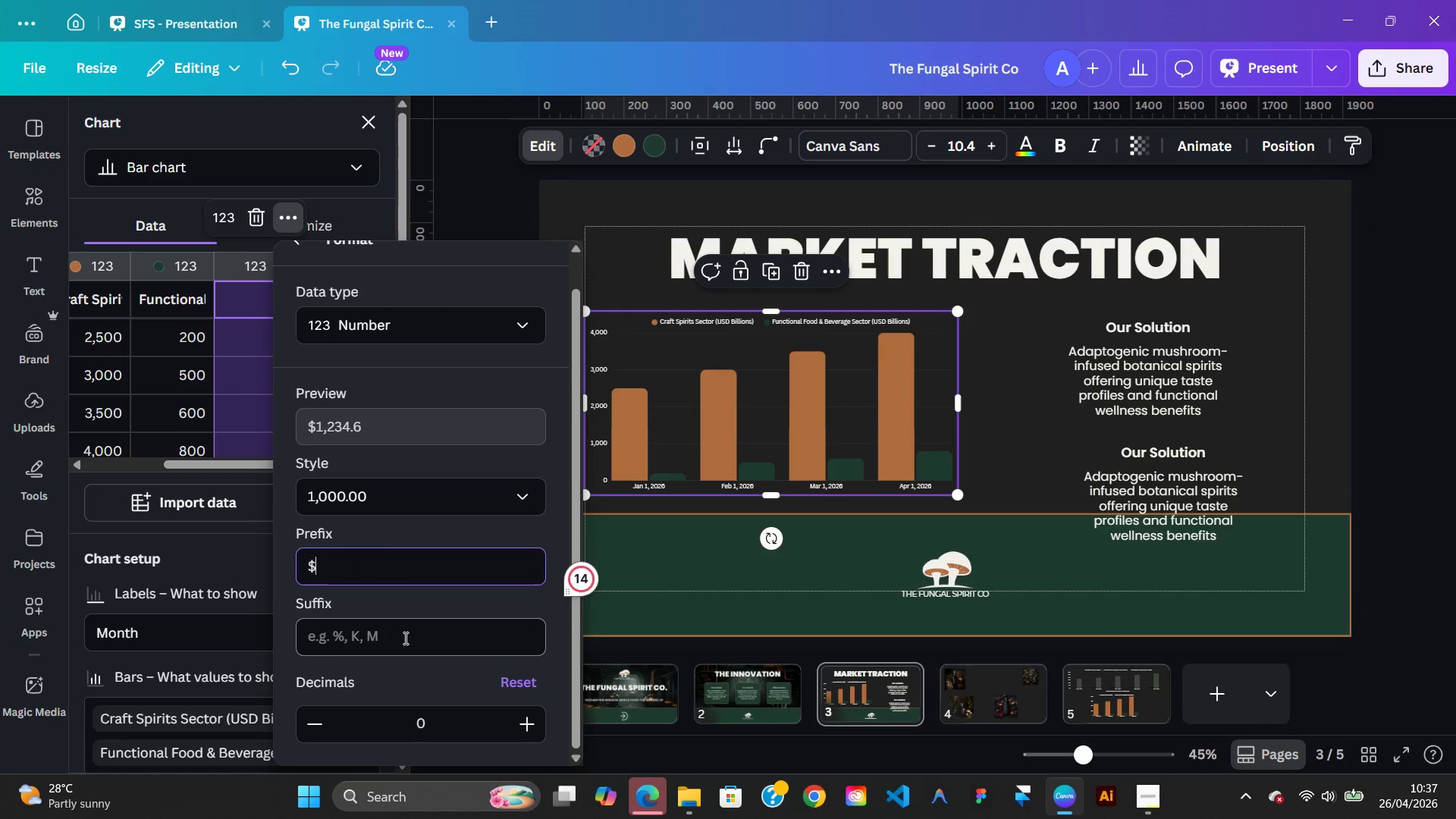 
left_click([453, 581])
 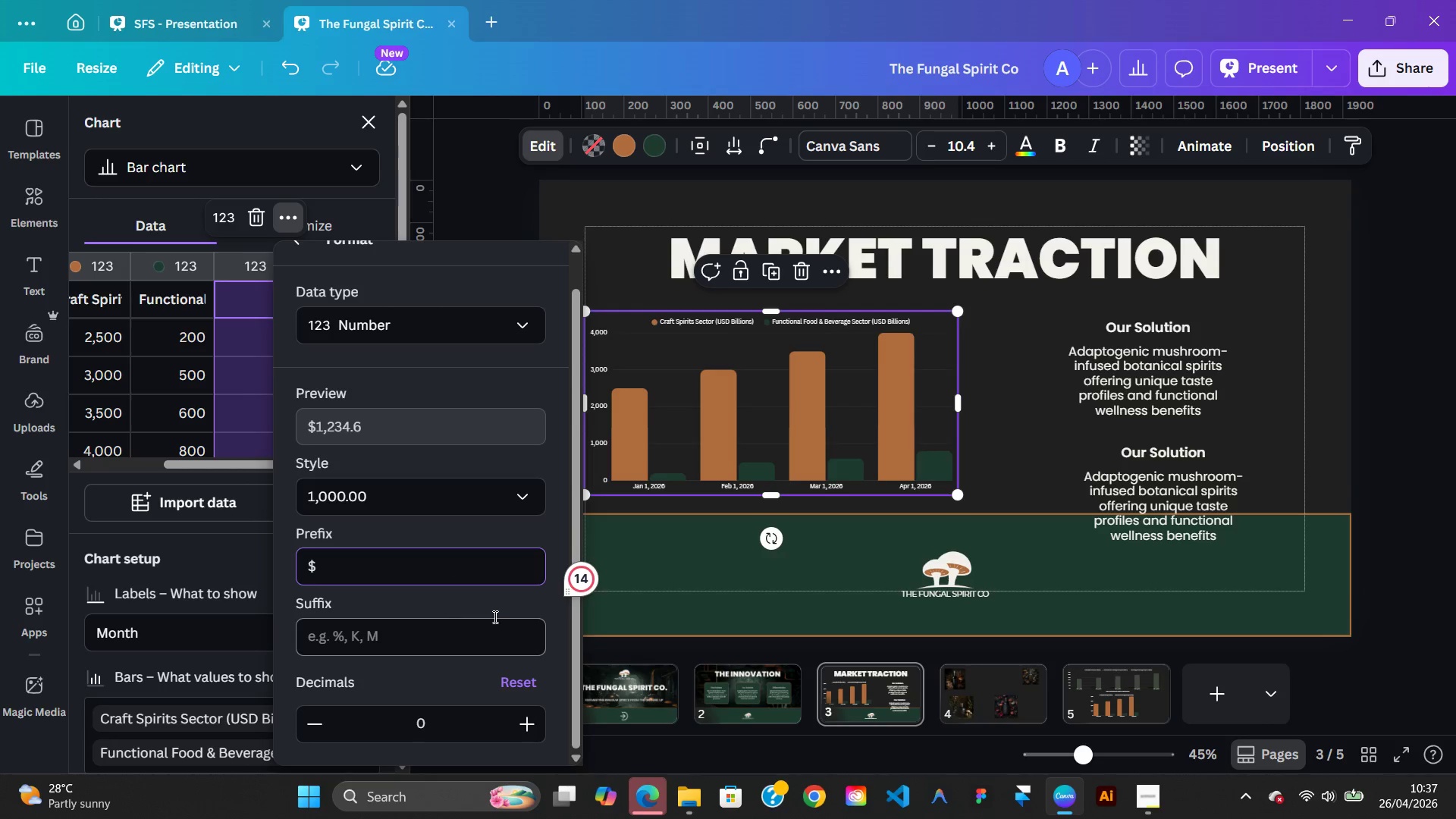 
left_click([513, 607])
 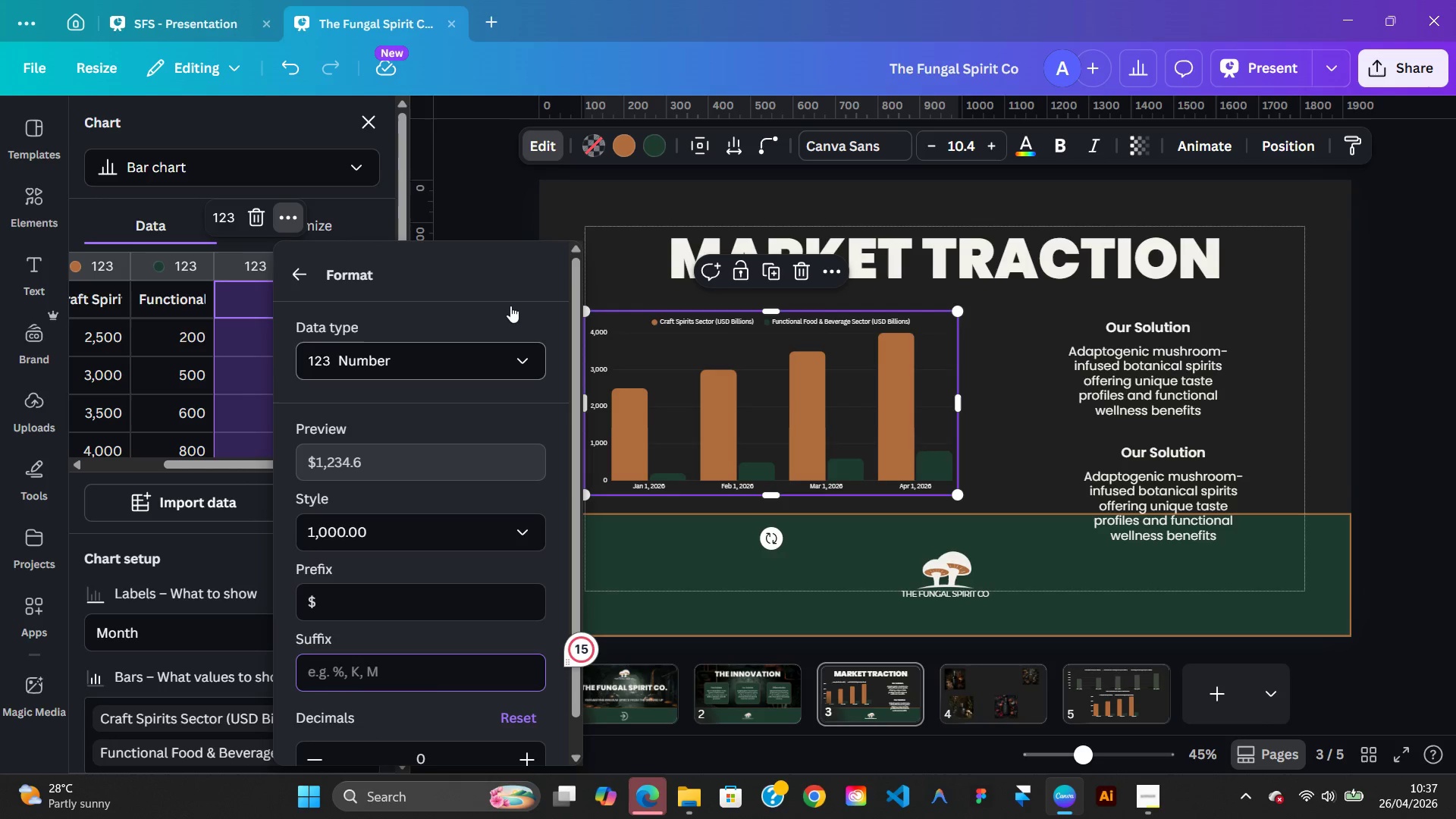 
left_click([509, 242])
 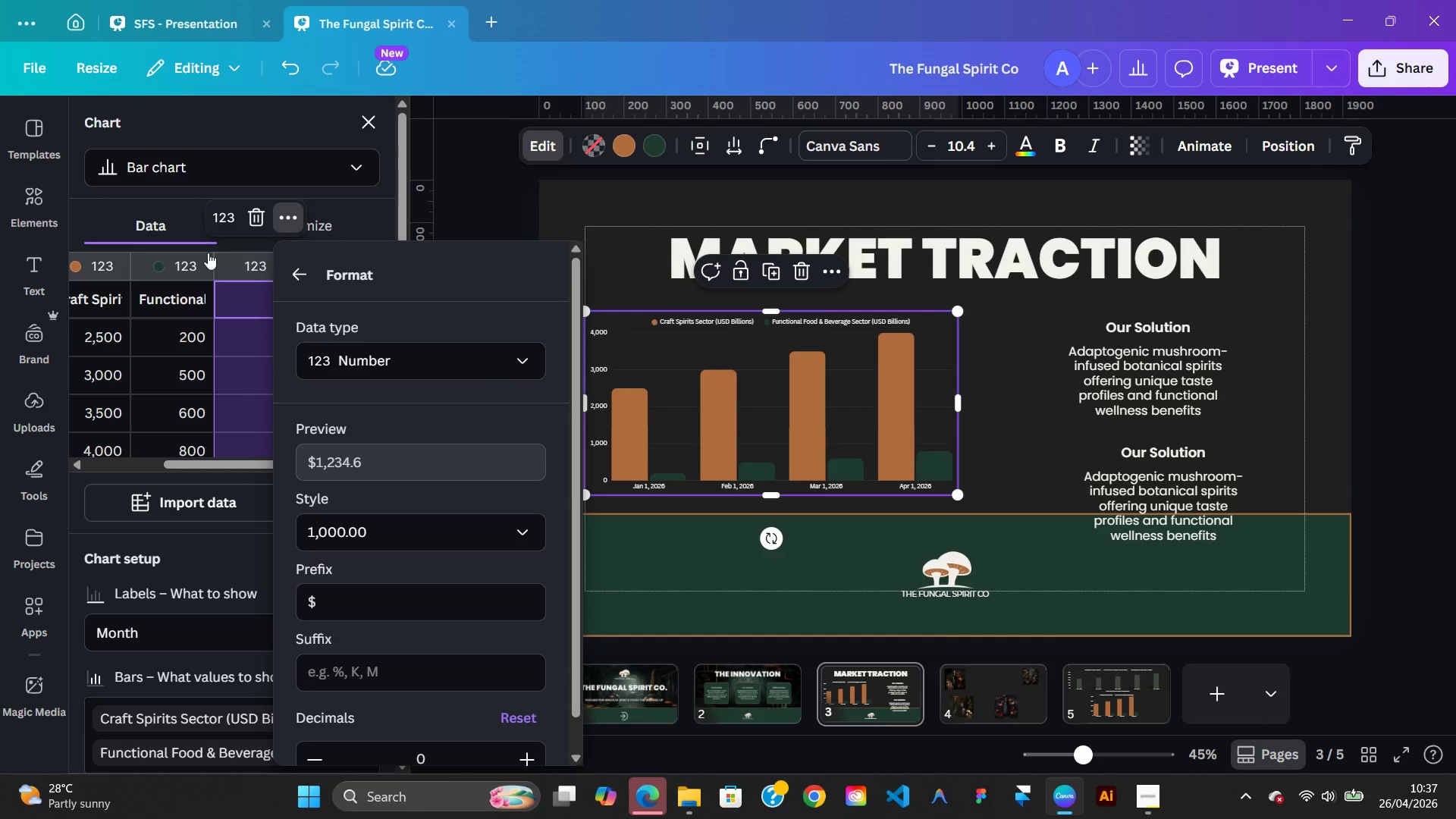 
left_click([192, 256])
 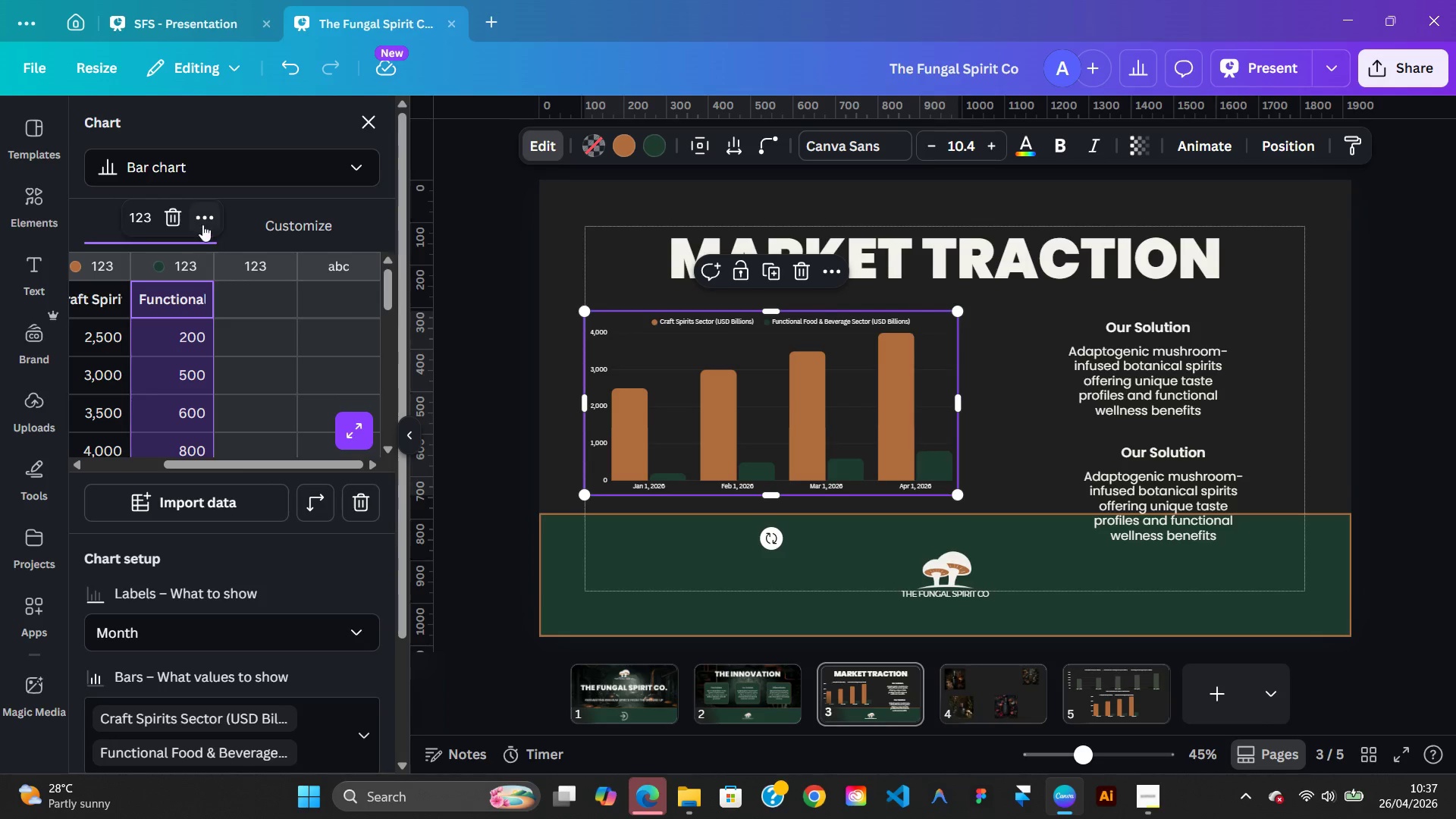 
left_click([202, 222])
 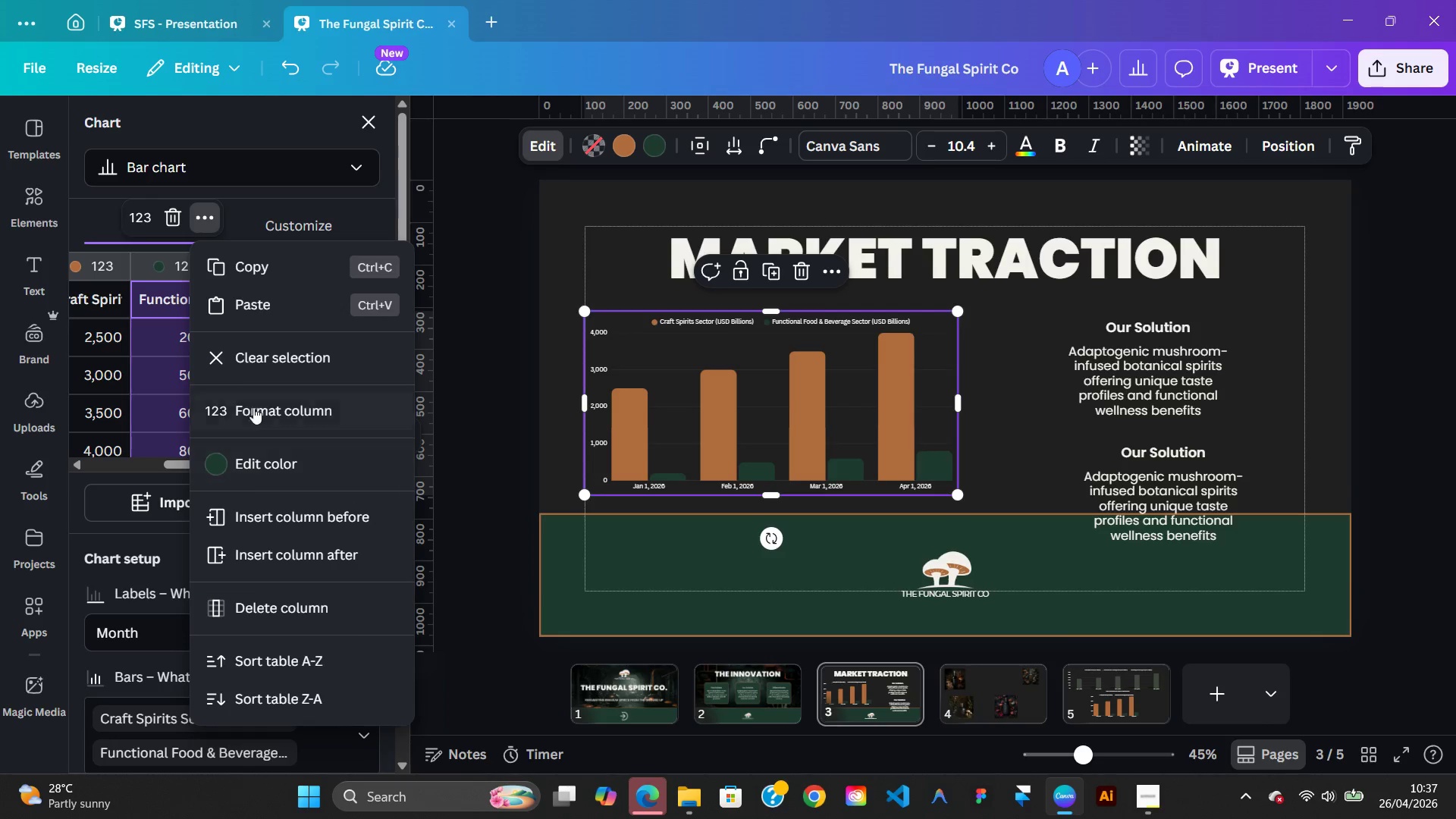 
left_click([254, 399])
 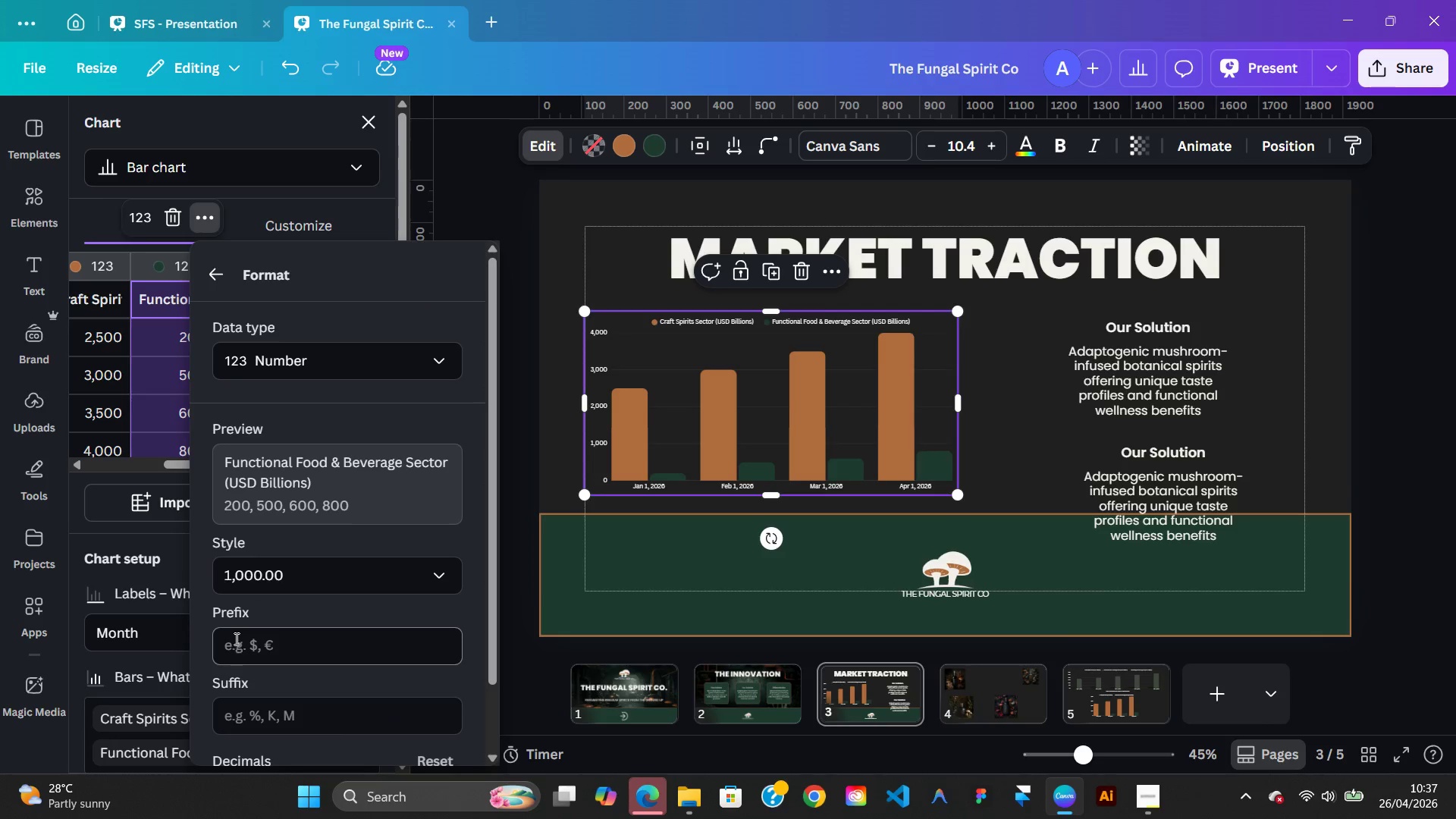 
left_click([254, 644])
 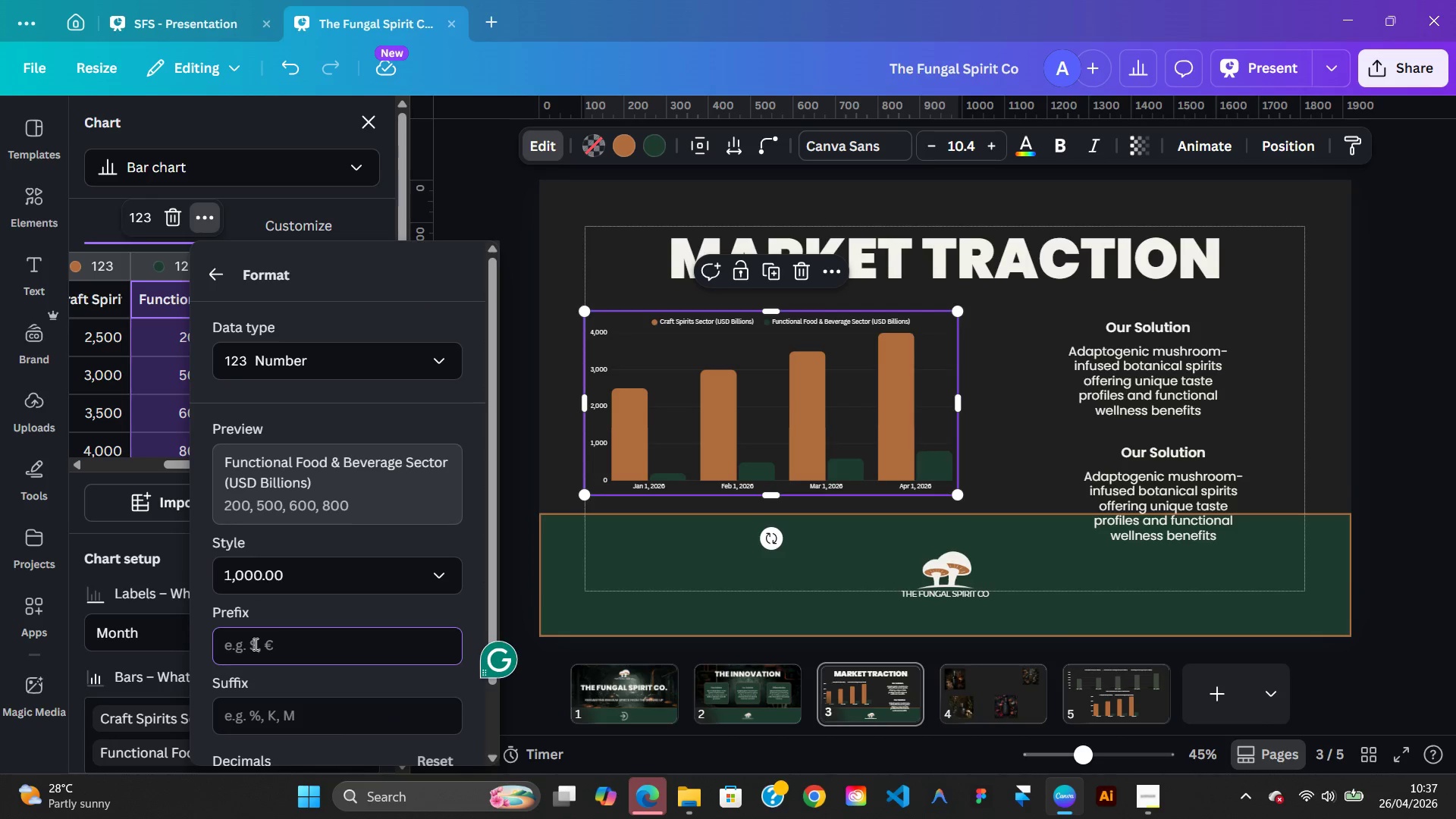 
key(Shift+4)
 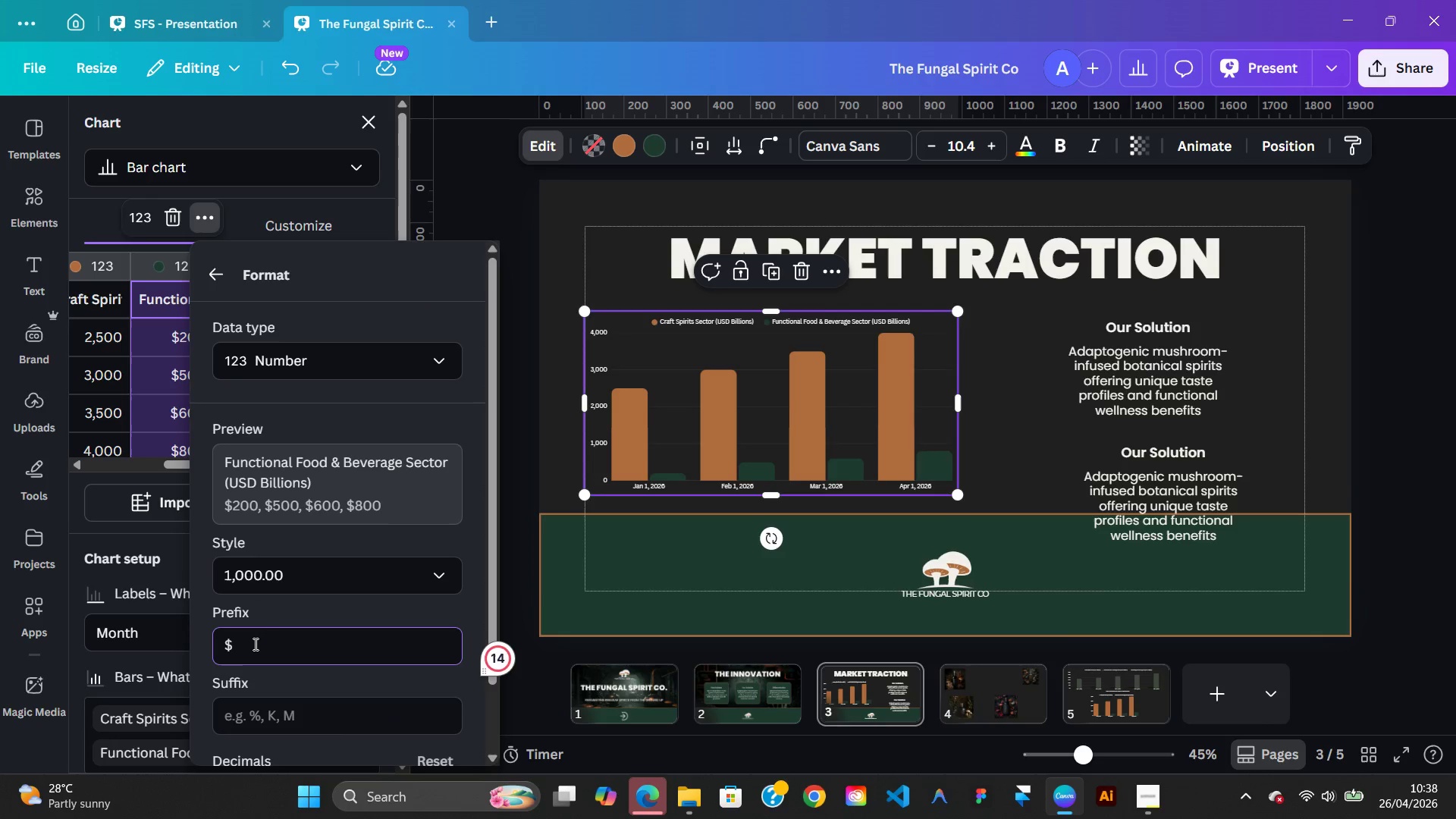 
key(Enter)
 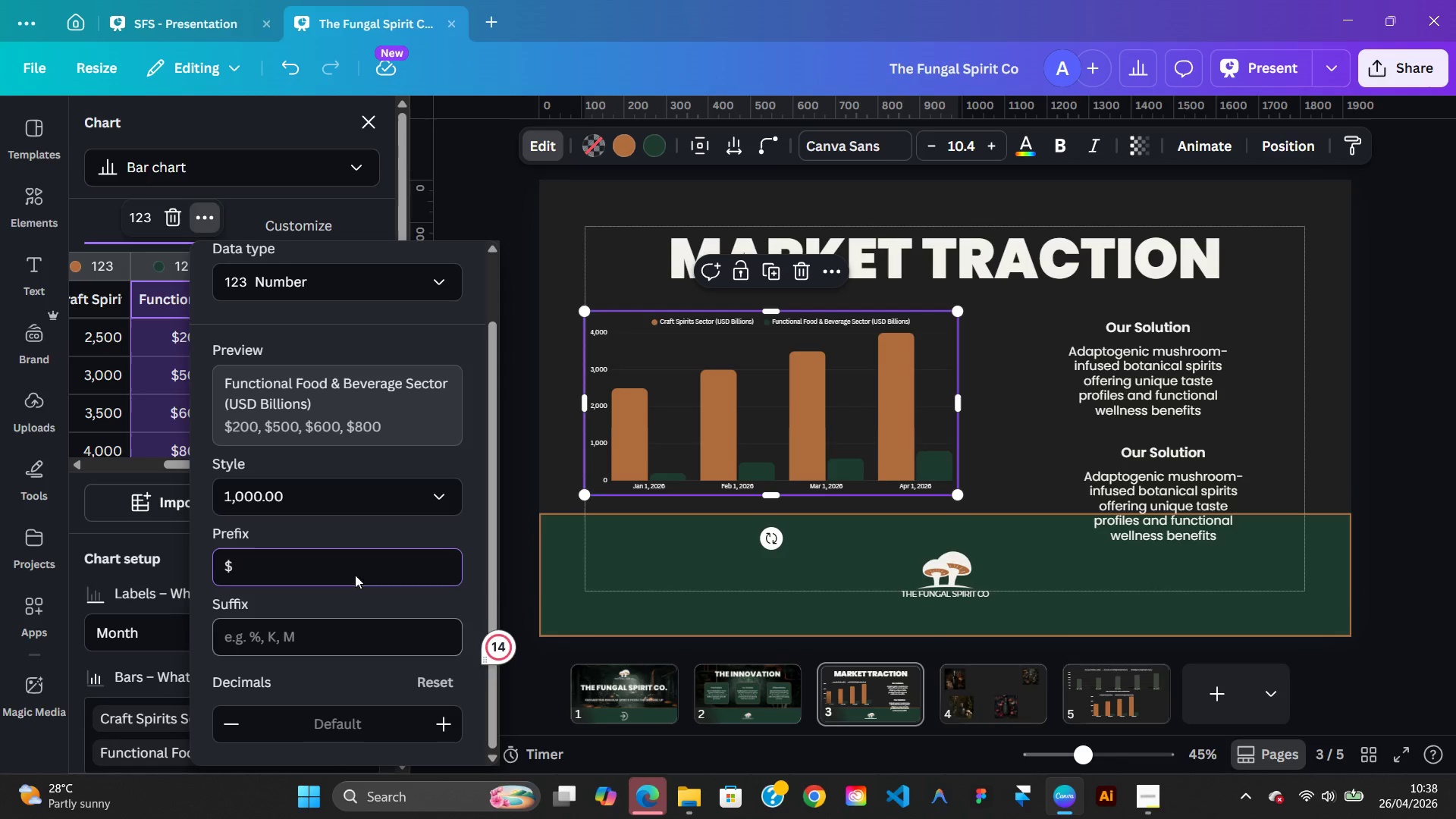 
left_click([472, 181])
 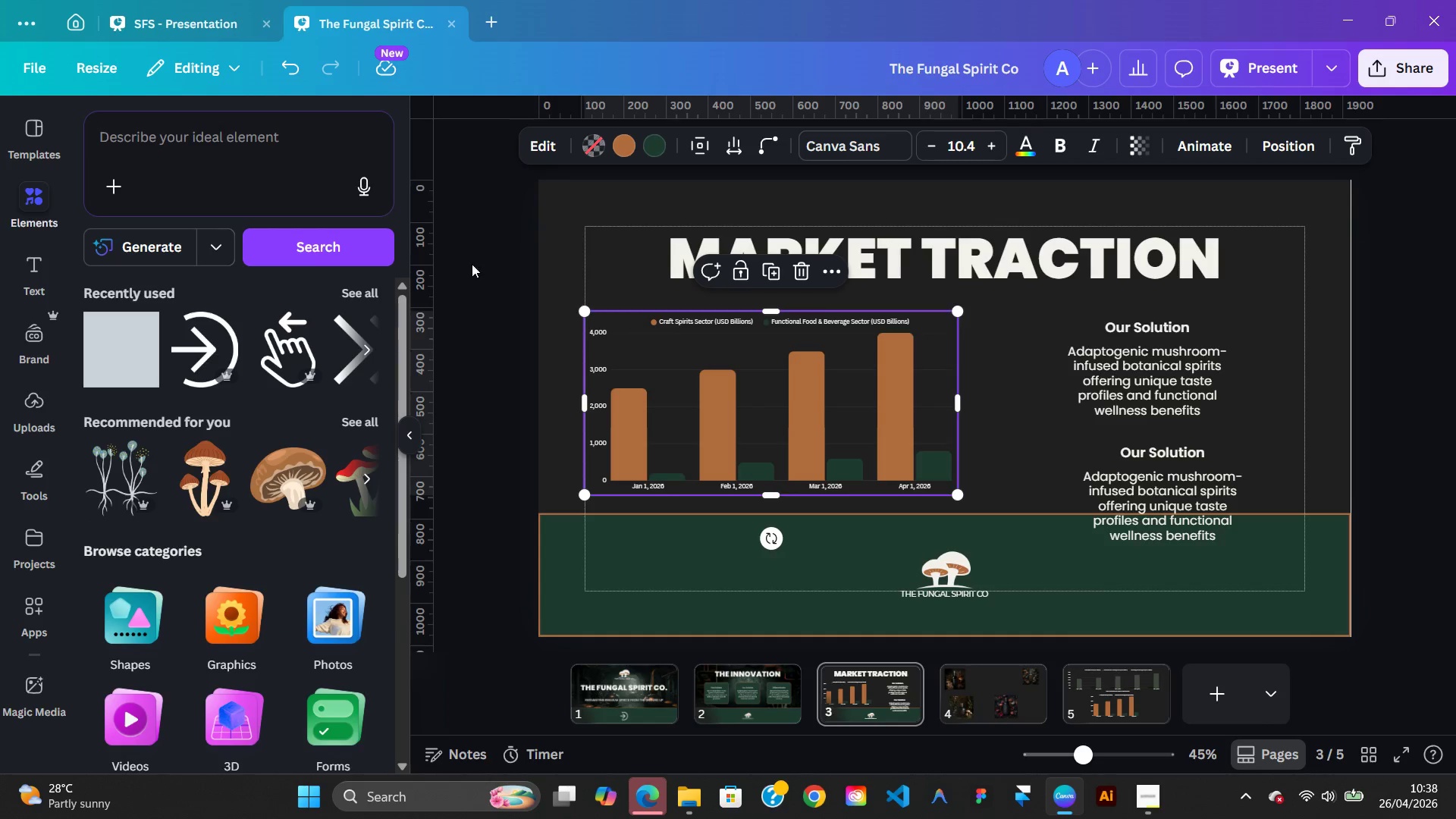 
left_click([504, 361])
 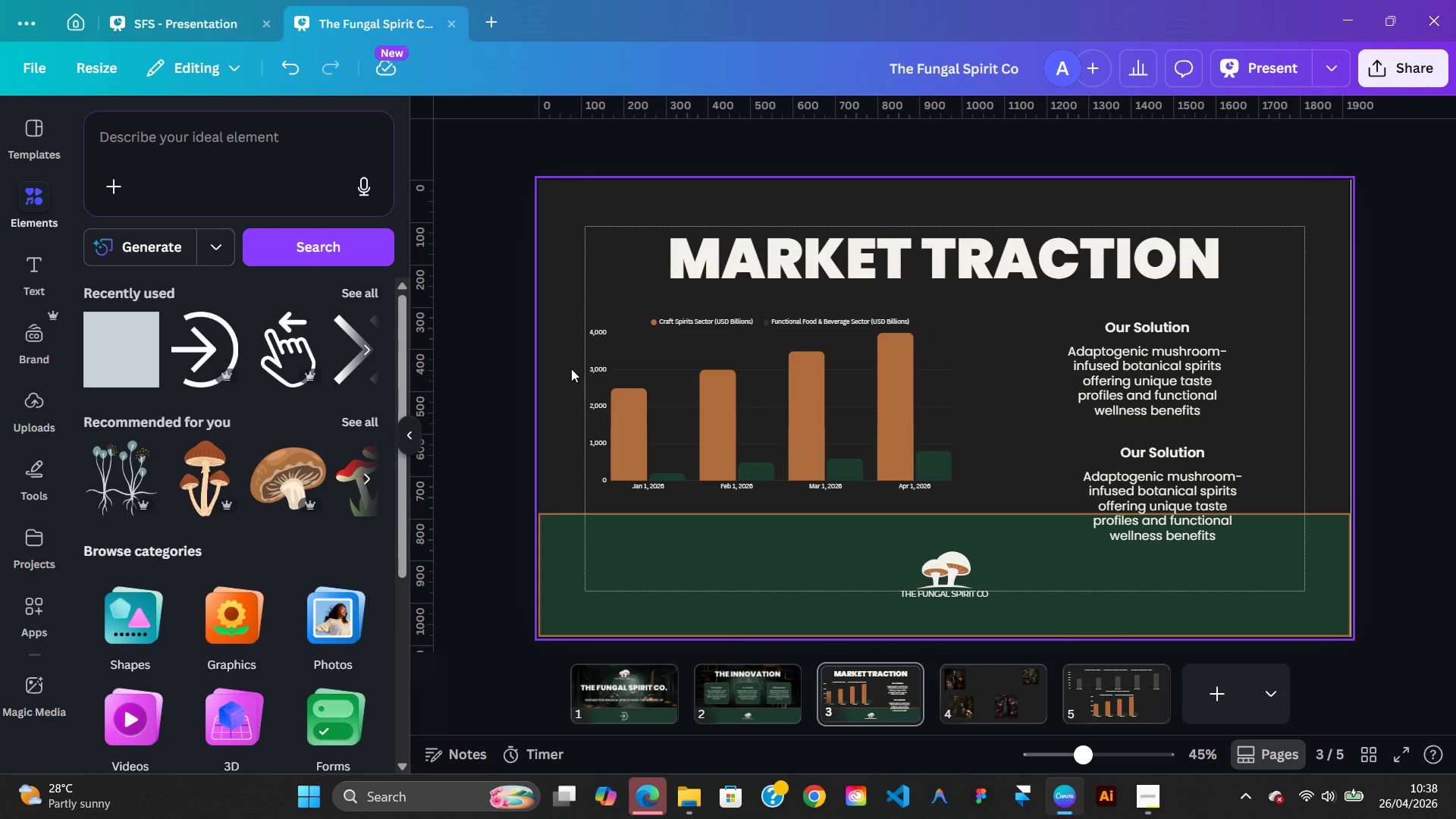 
double_click([571, 369])
 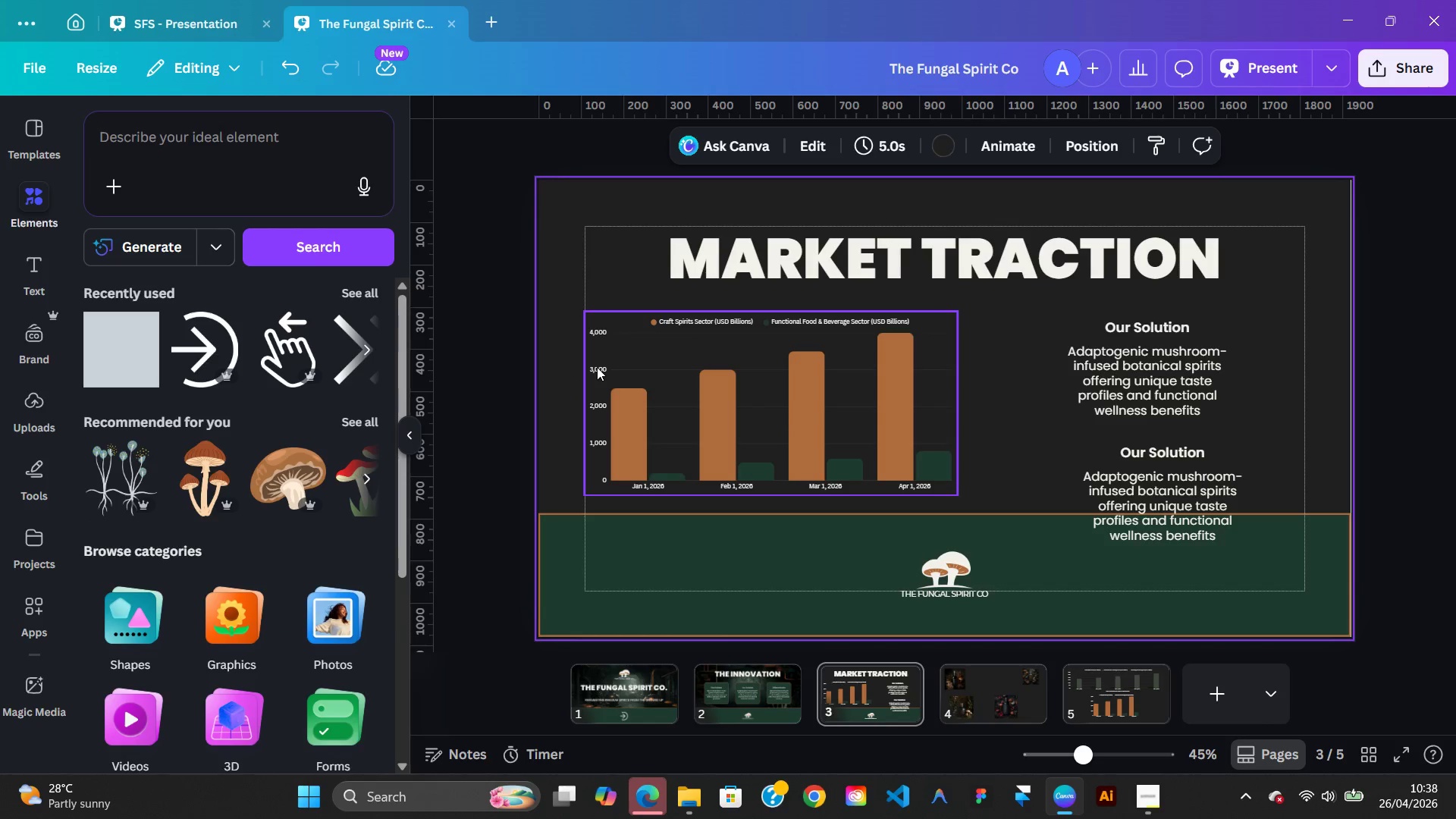 
left_click([597, 367])
 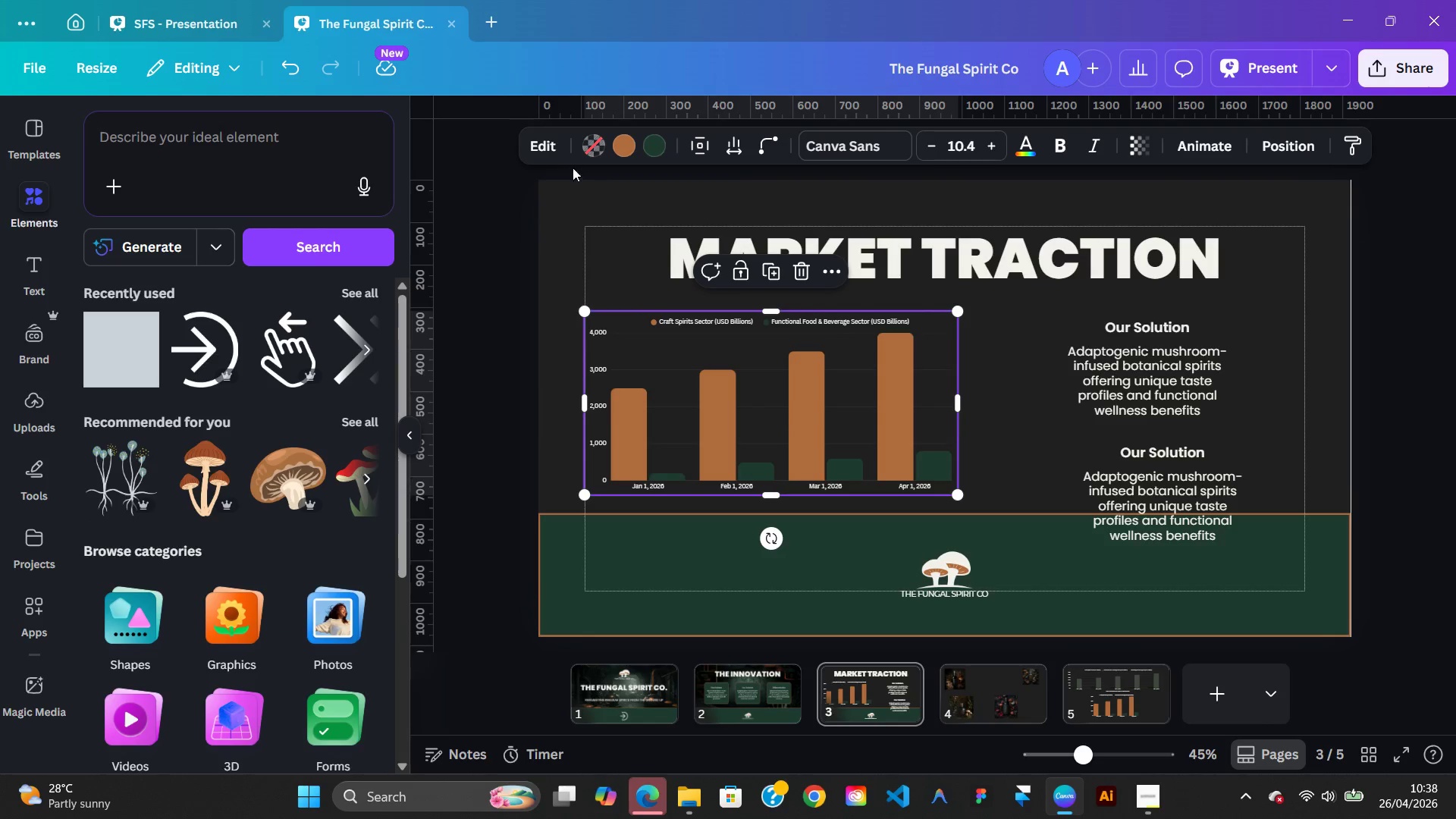 
left_click([551, 151])
 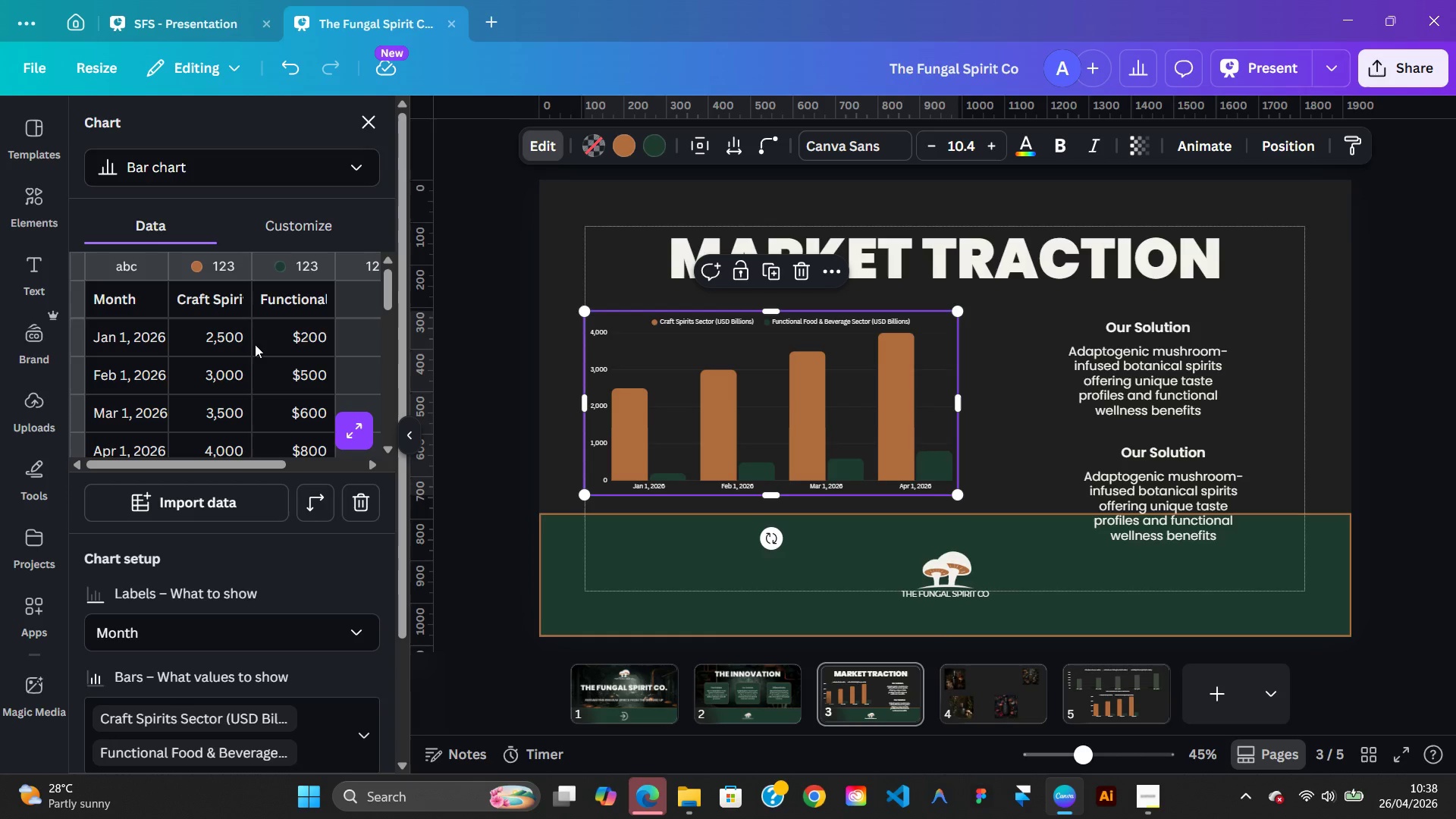 
wait(6.52)
 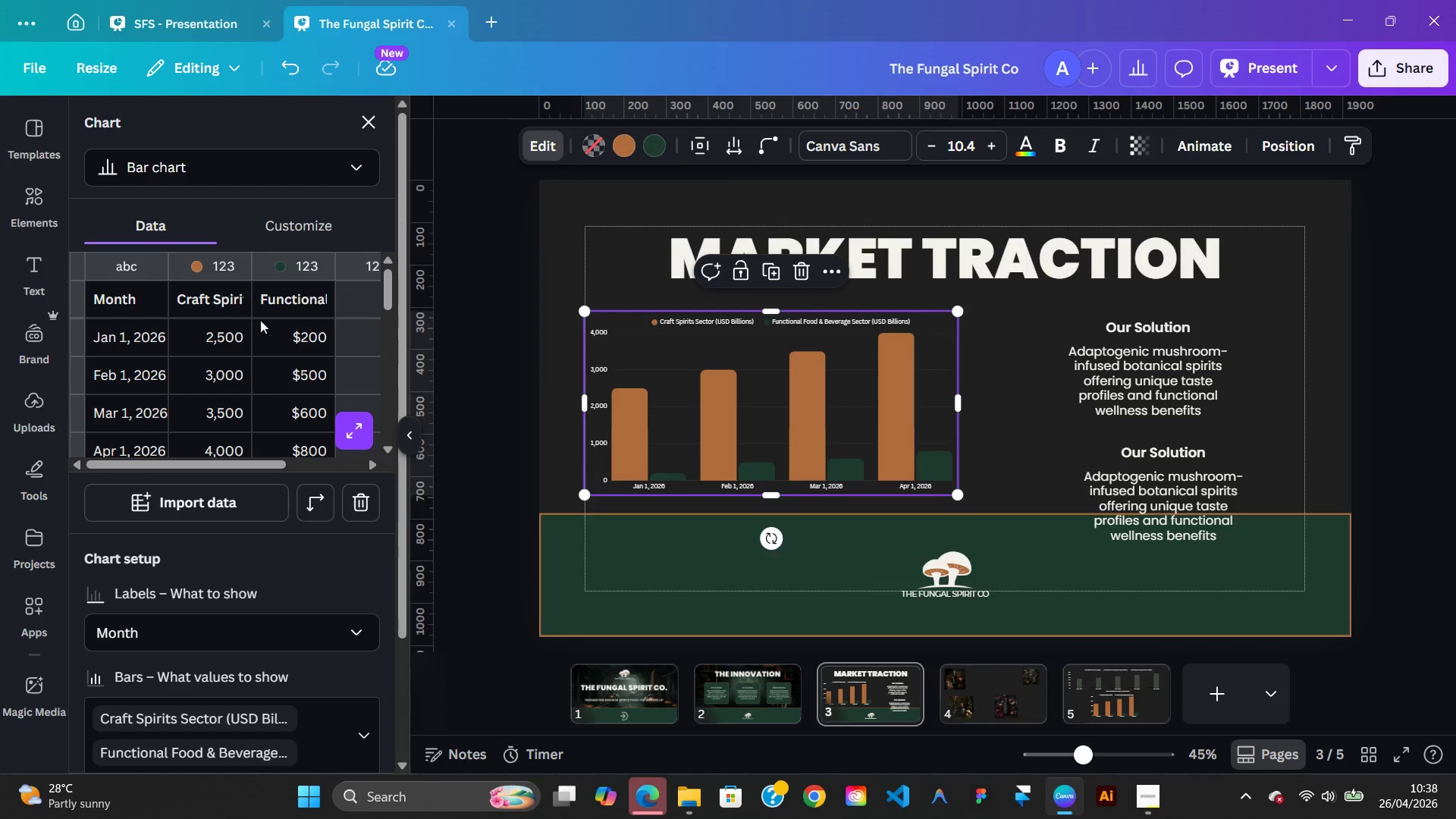 
left_click([255, 344])
 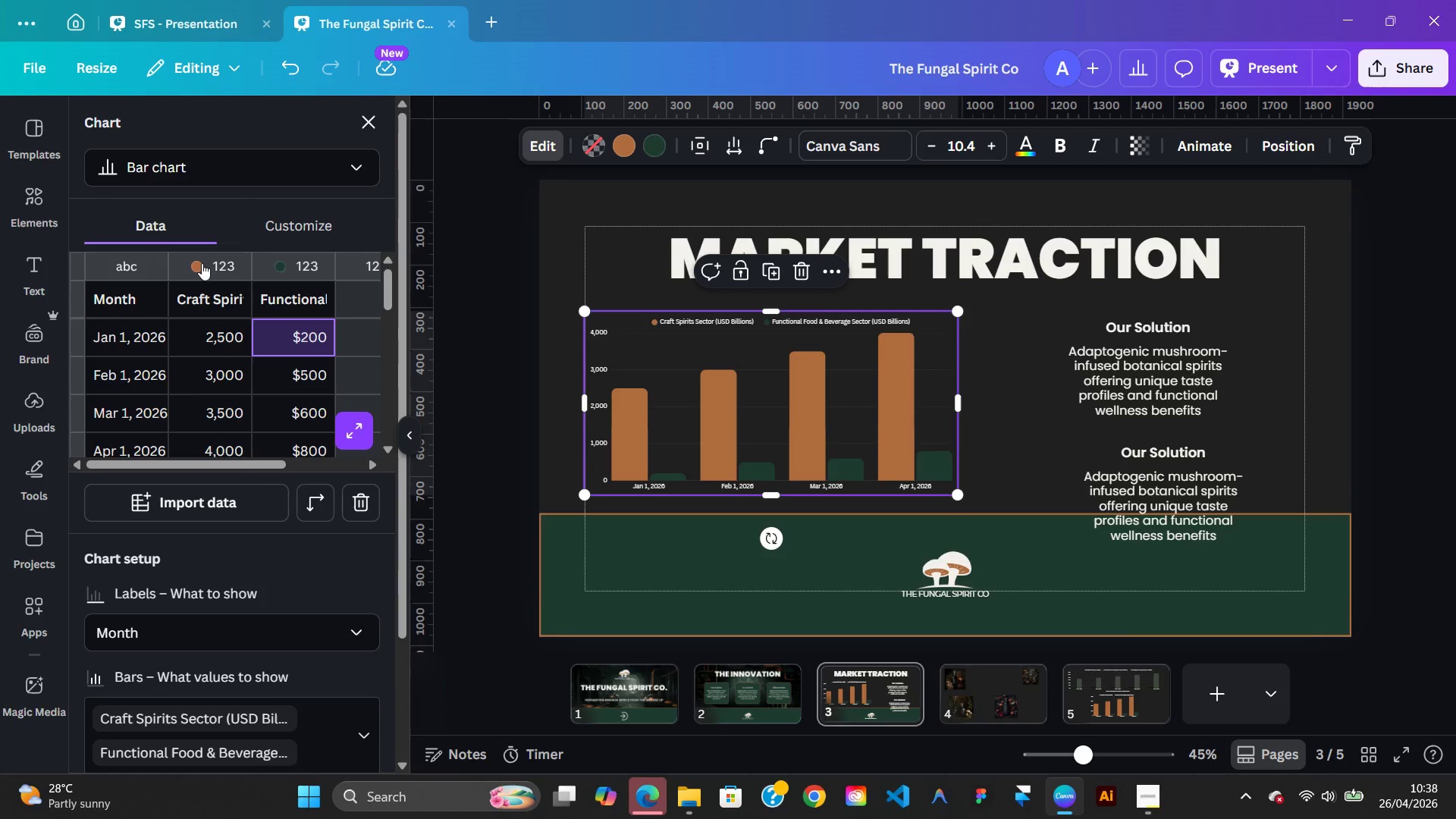 
left_click([233, 265])
 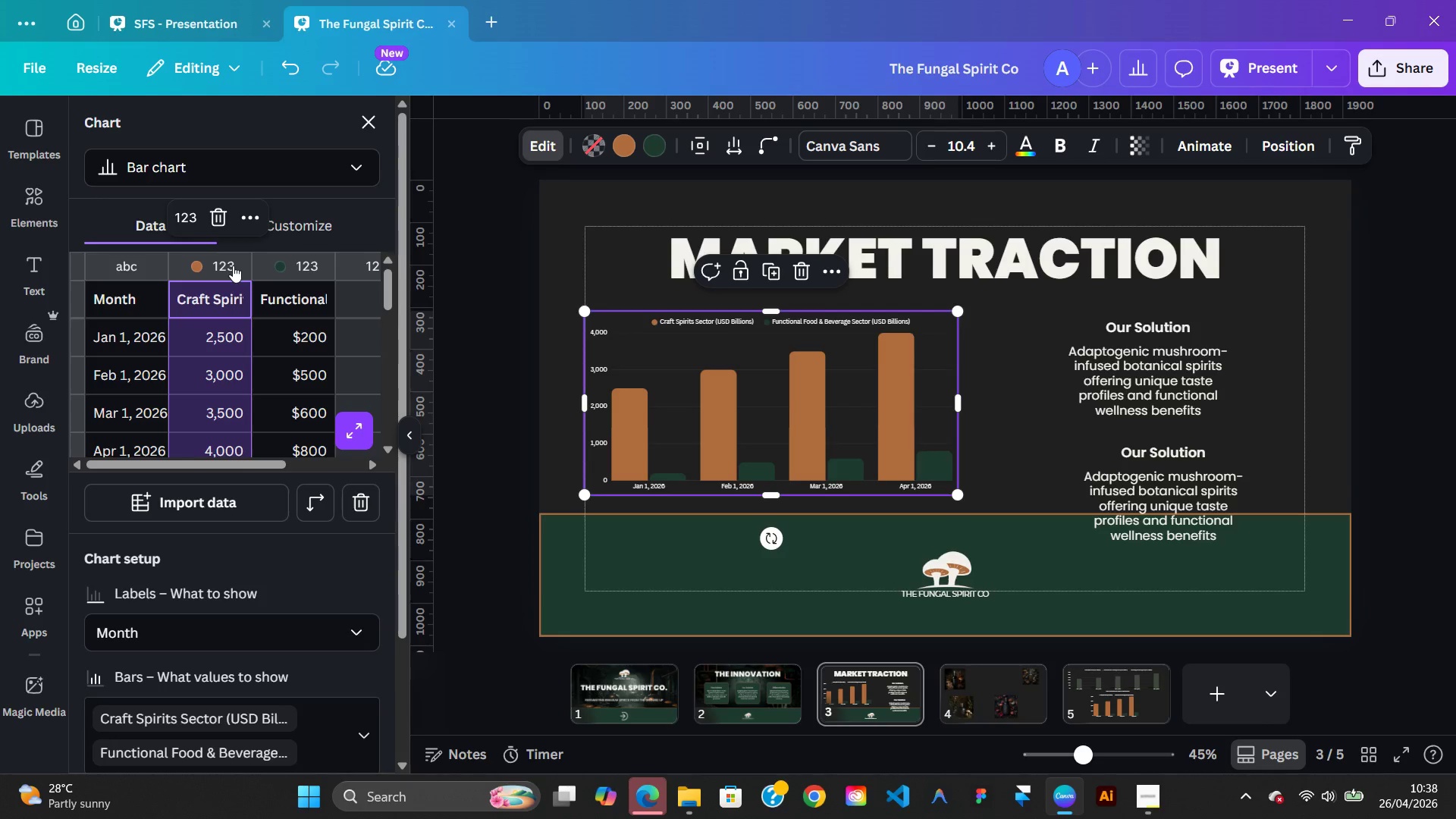 
left_click([233, 265])
 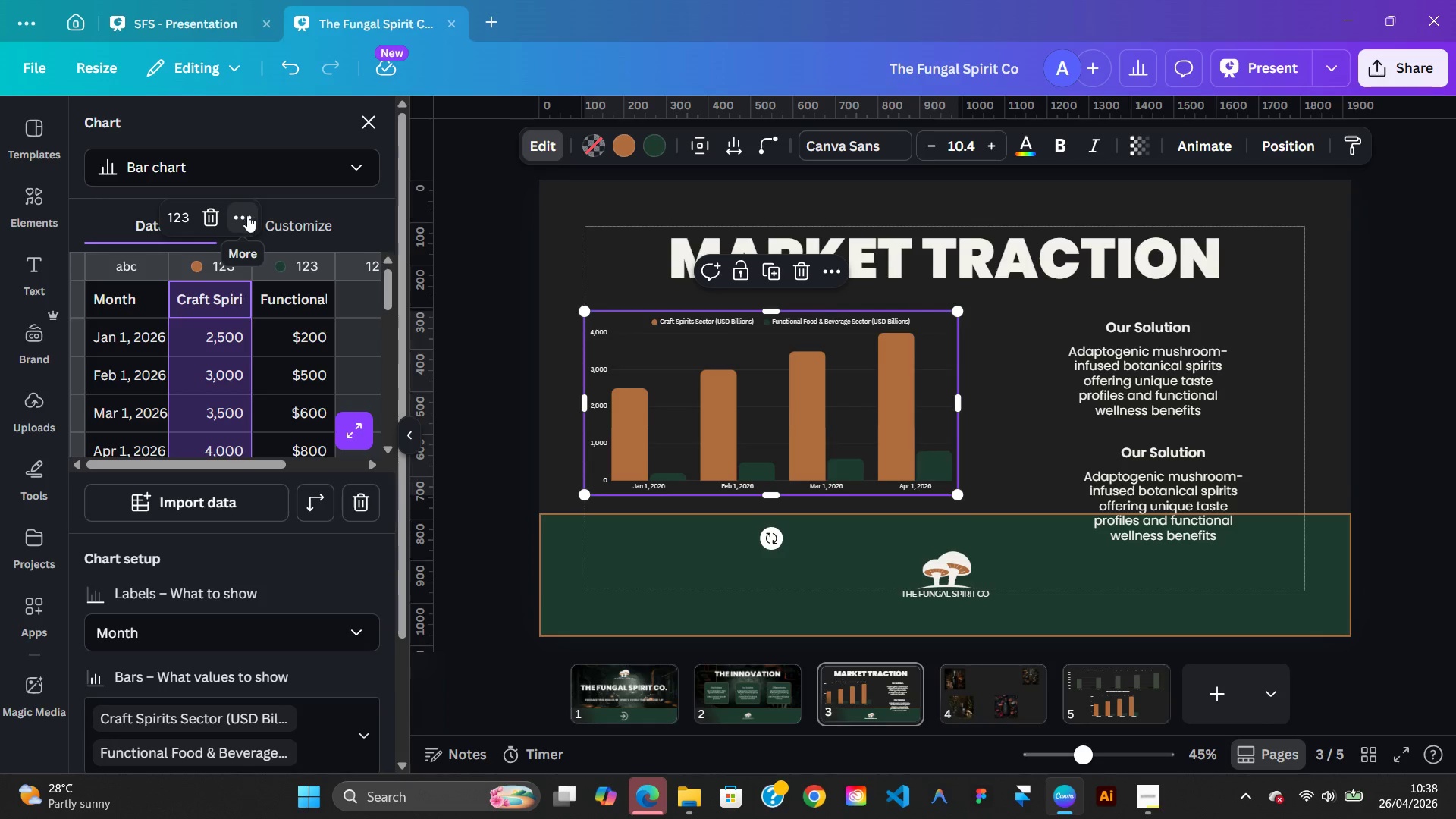 
left_click([246, 218])
 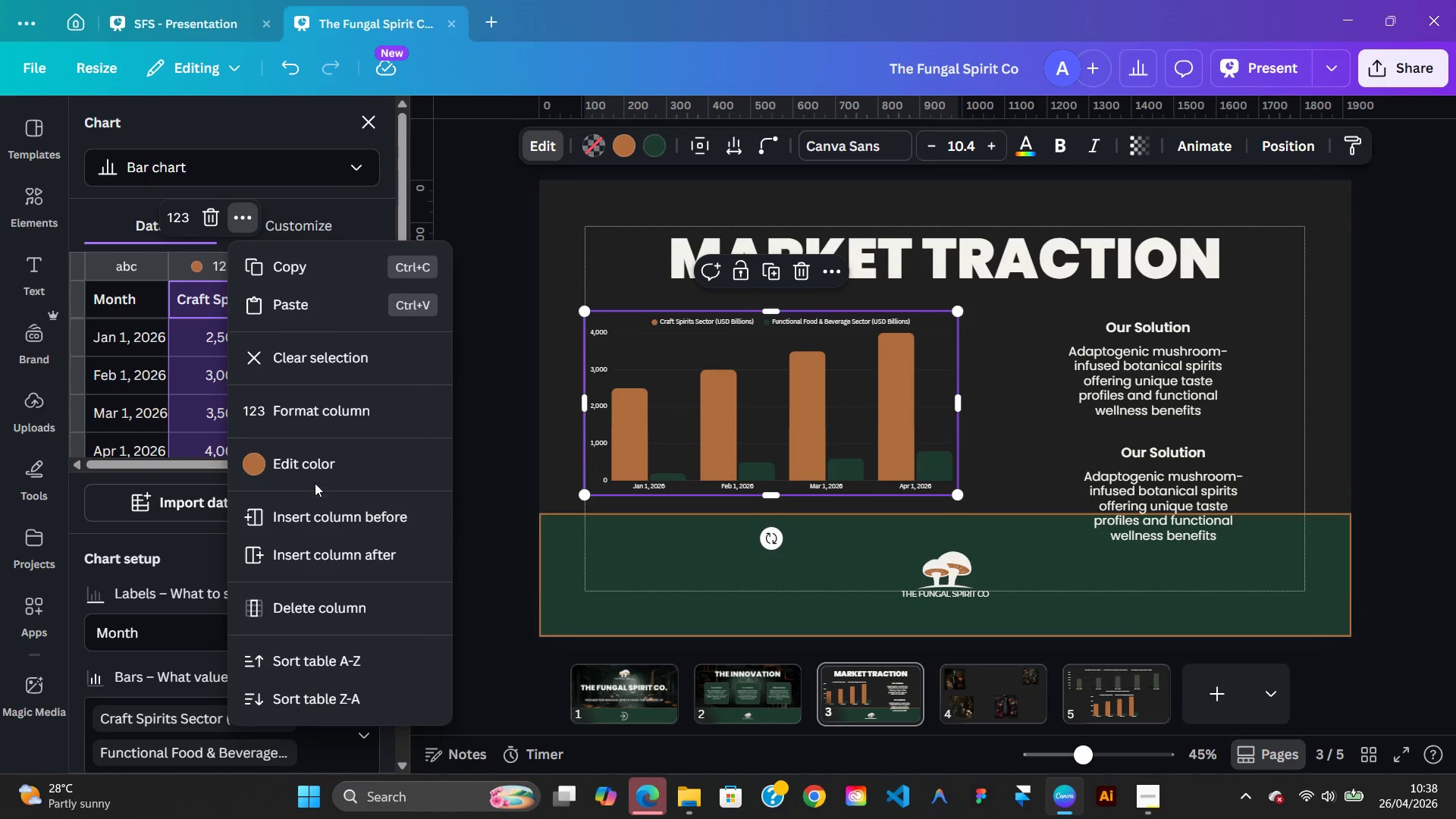 
left_click([336, 423])
 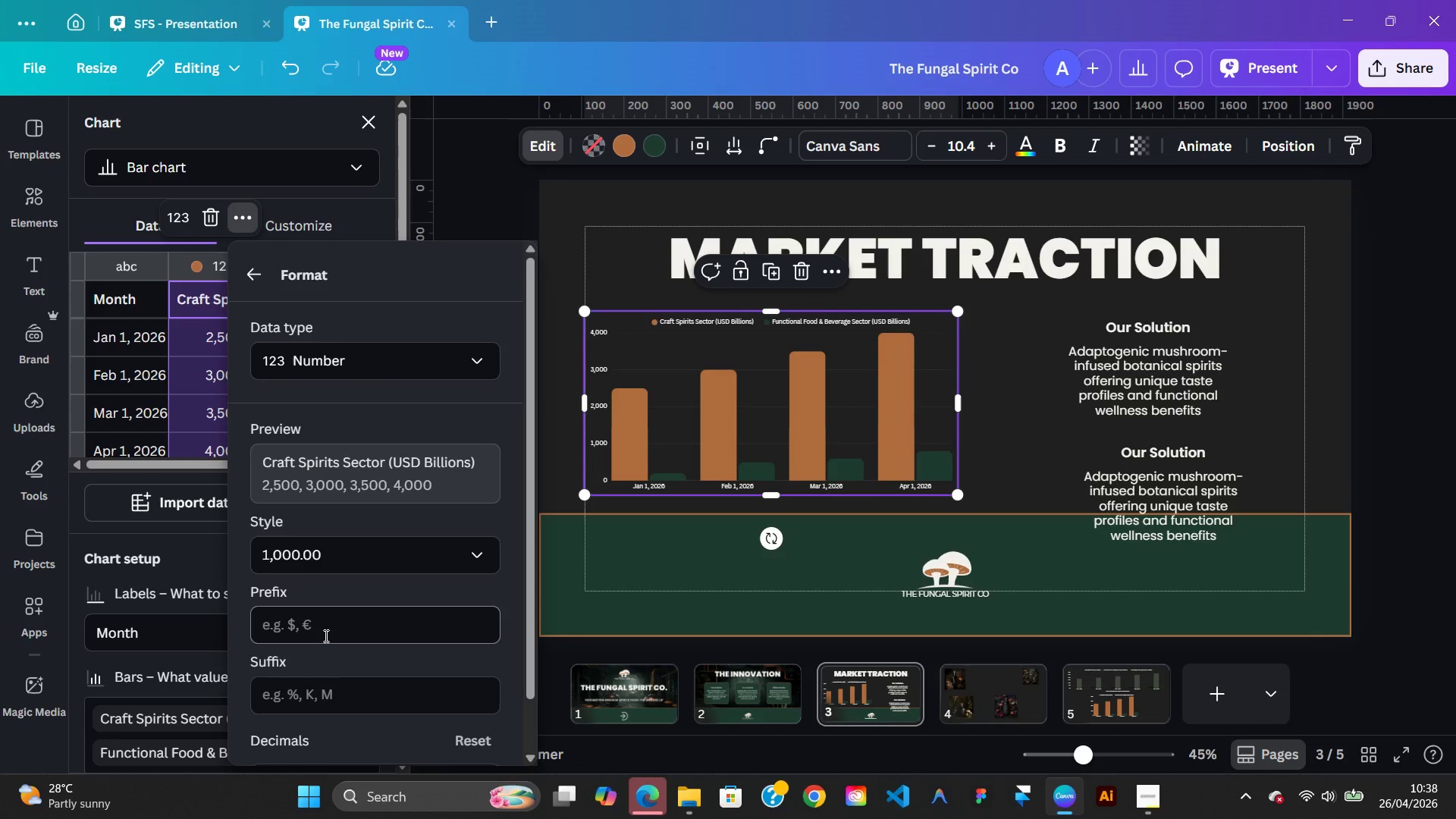 
left_click([325, 631])
 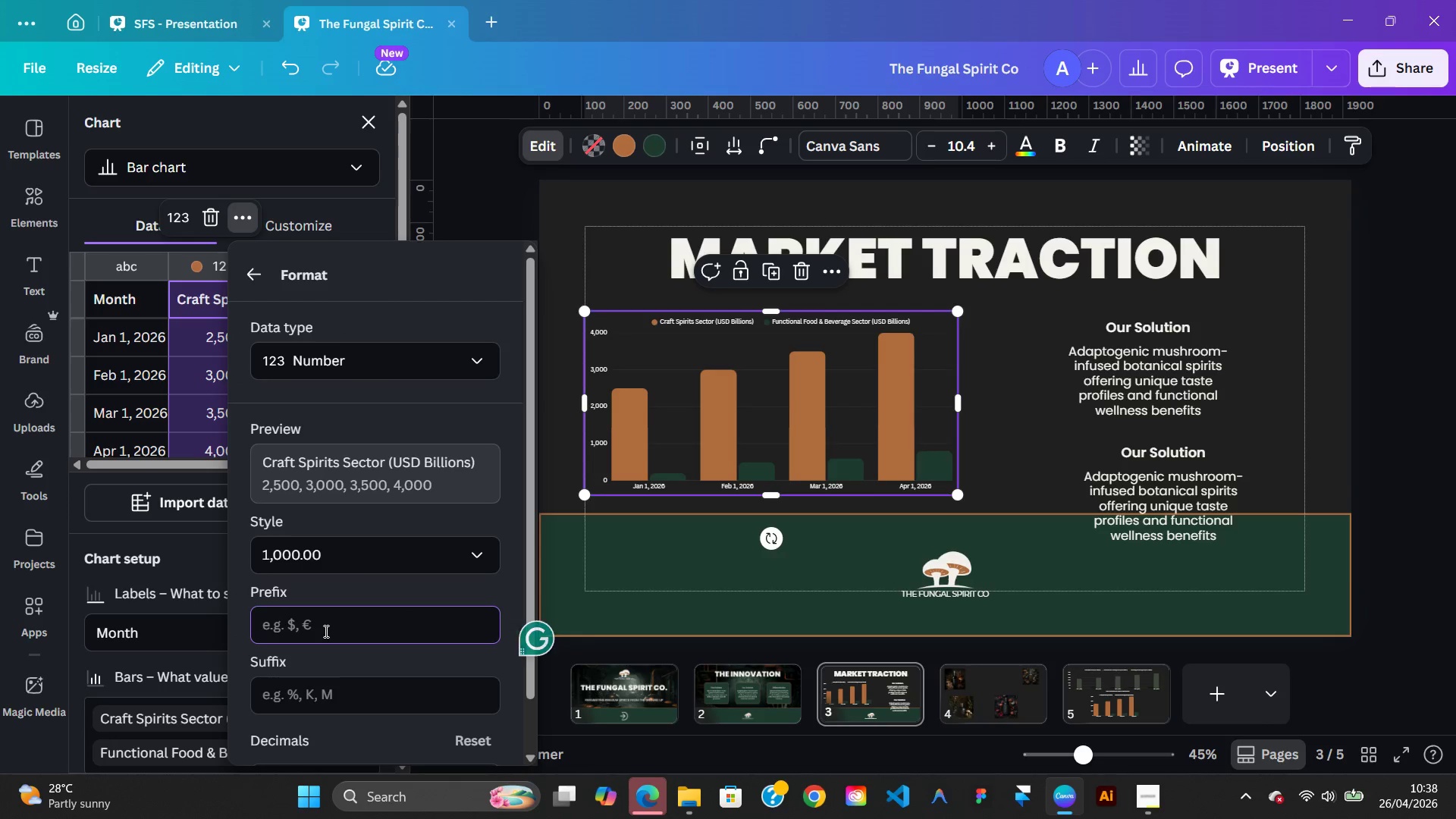 
key(Shift+4)
 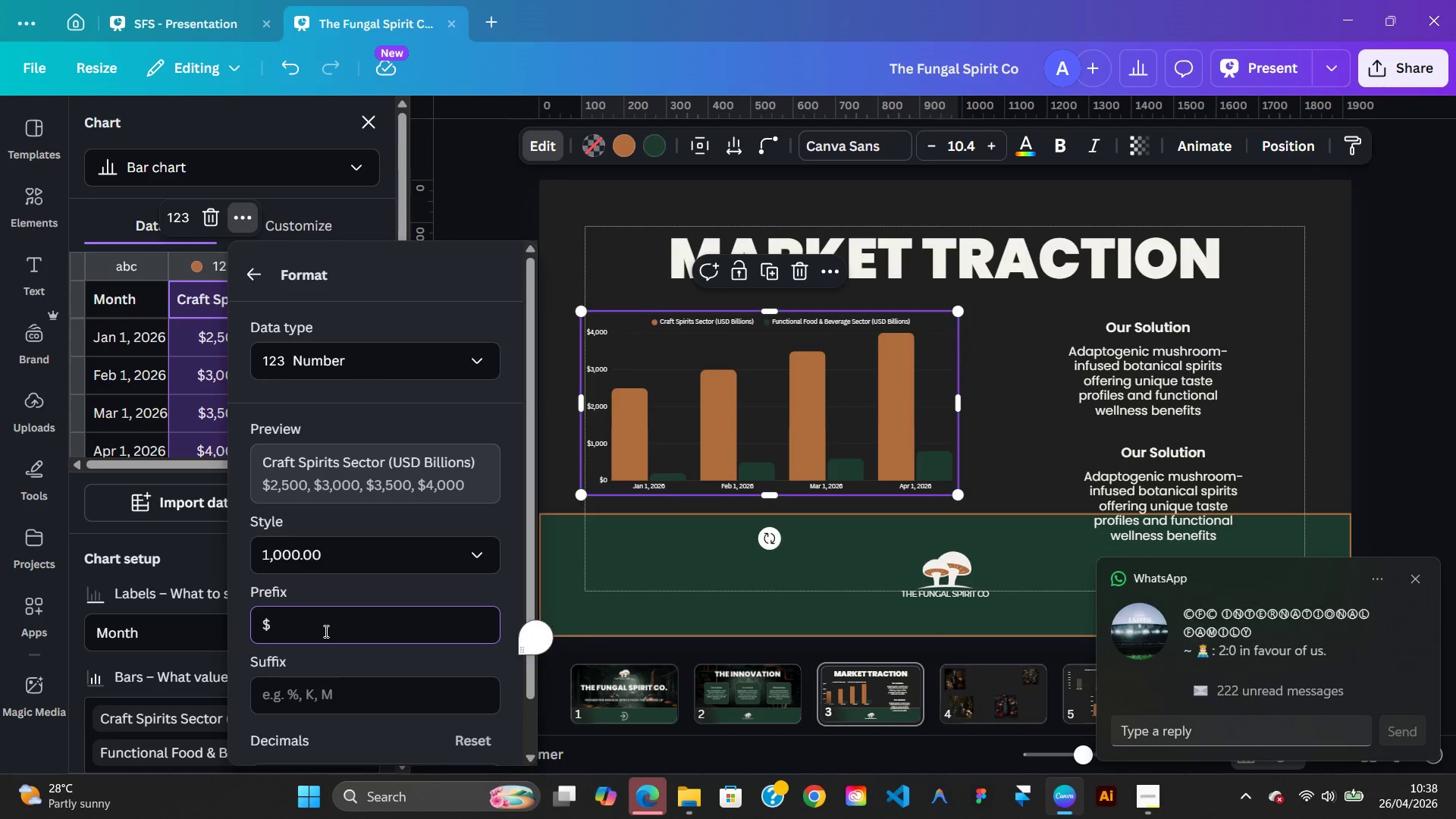 
key(Enter)
 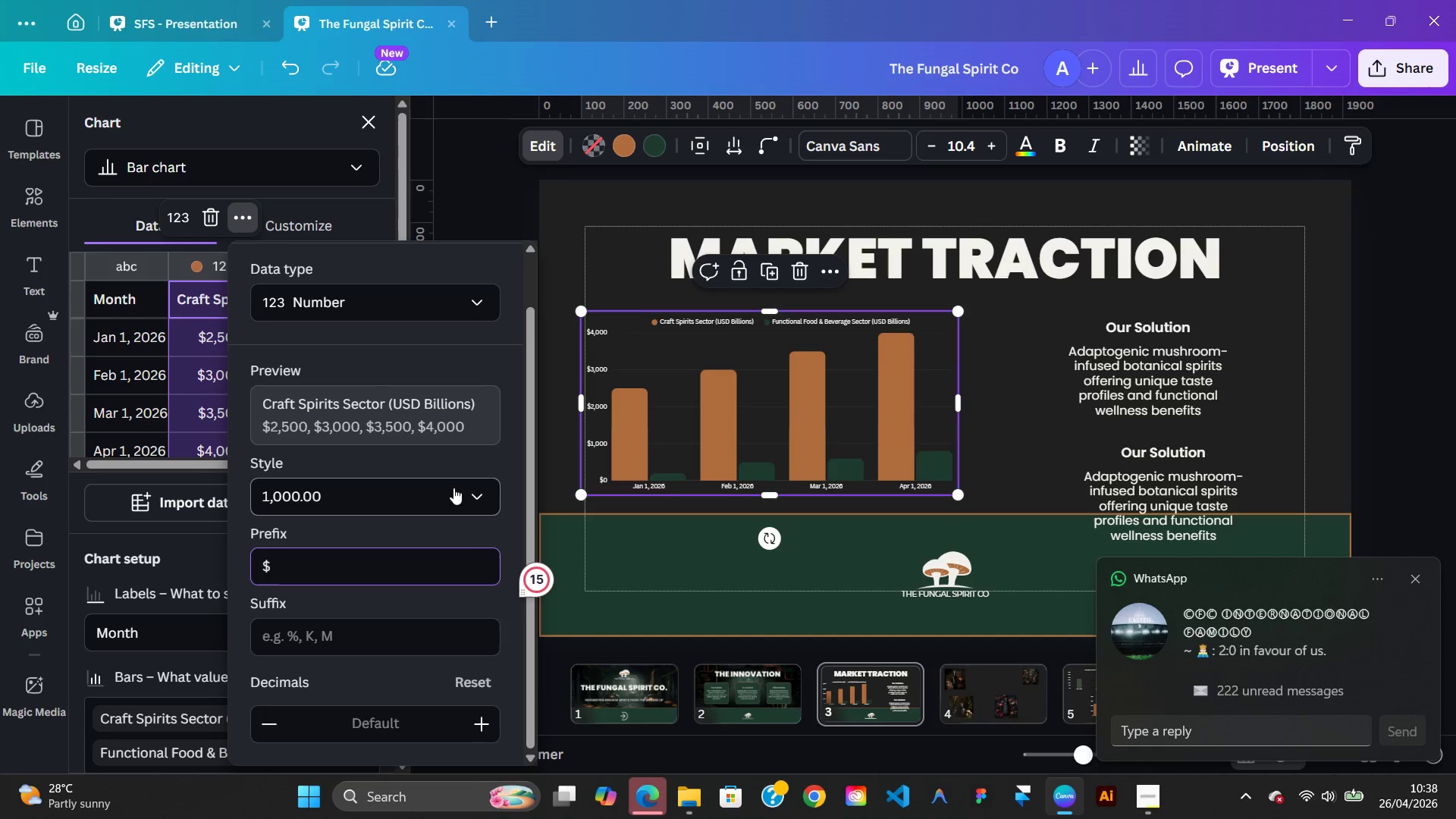 
wait(5.11)
 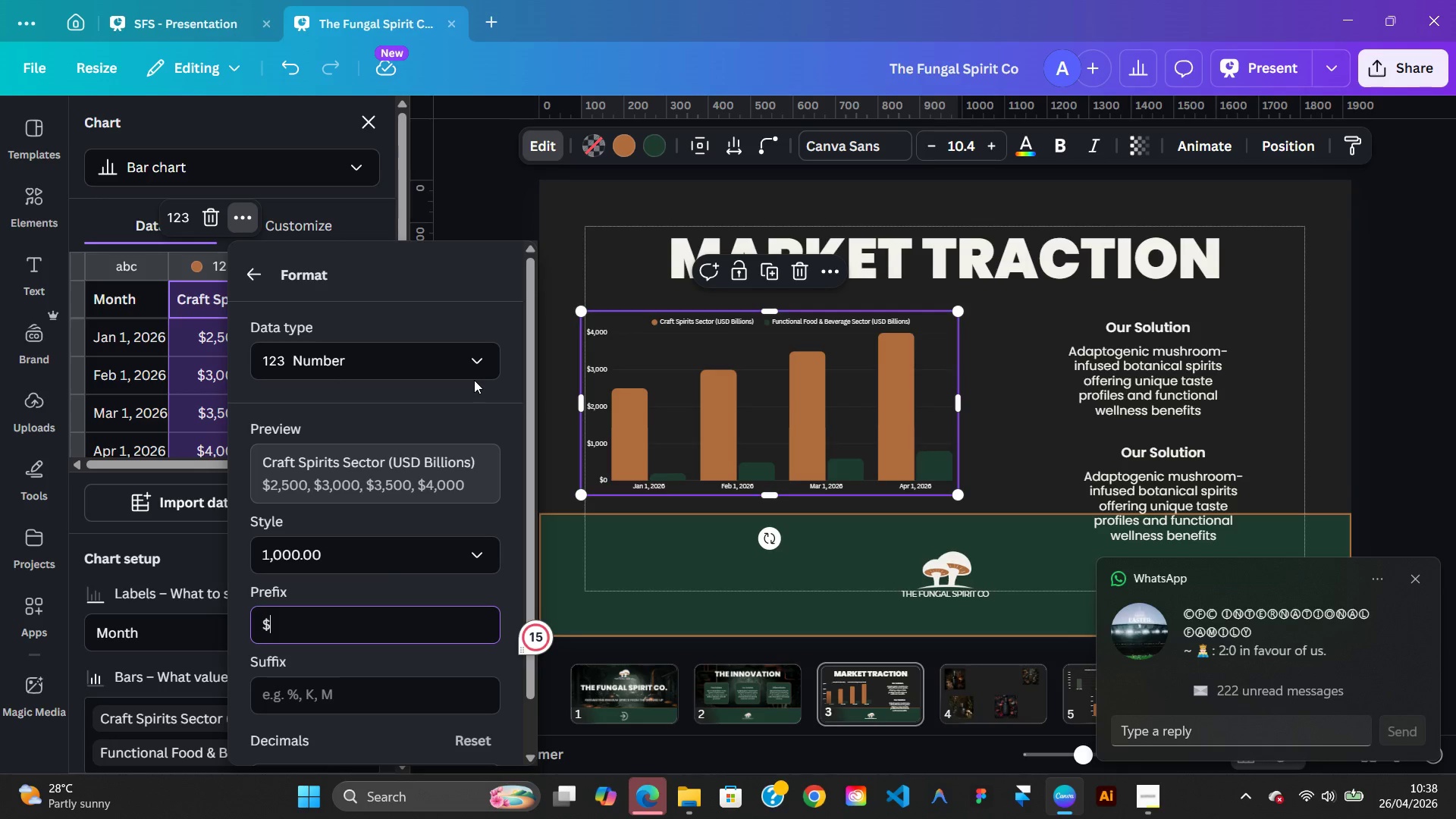 
left_click([491, 226])
 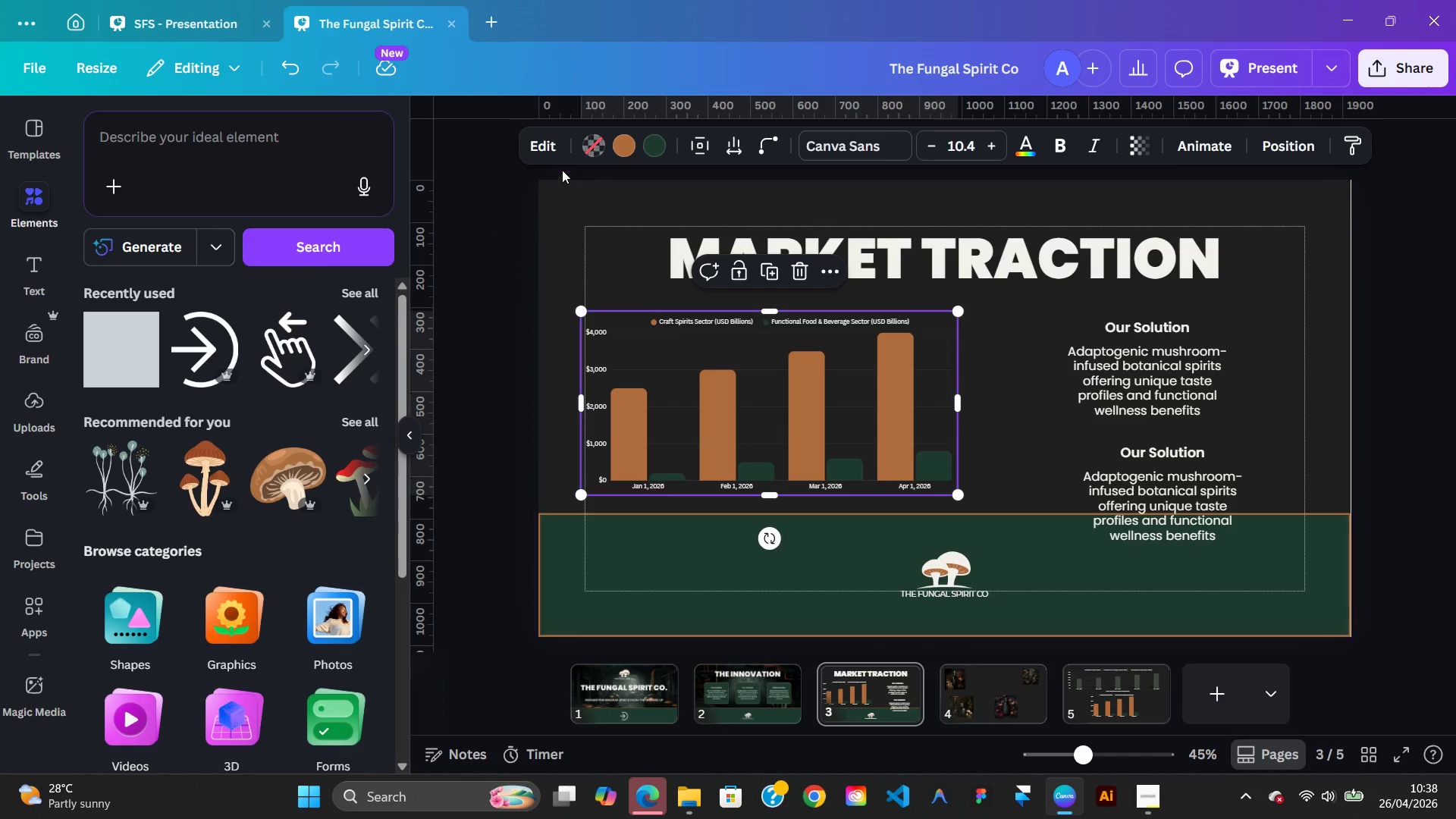 
left_click([558, 147])
 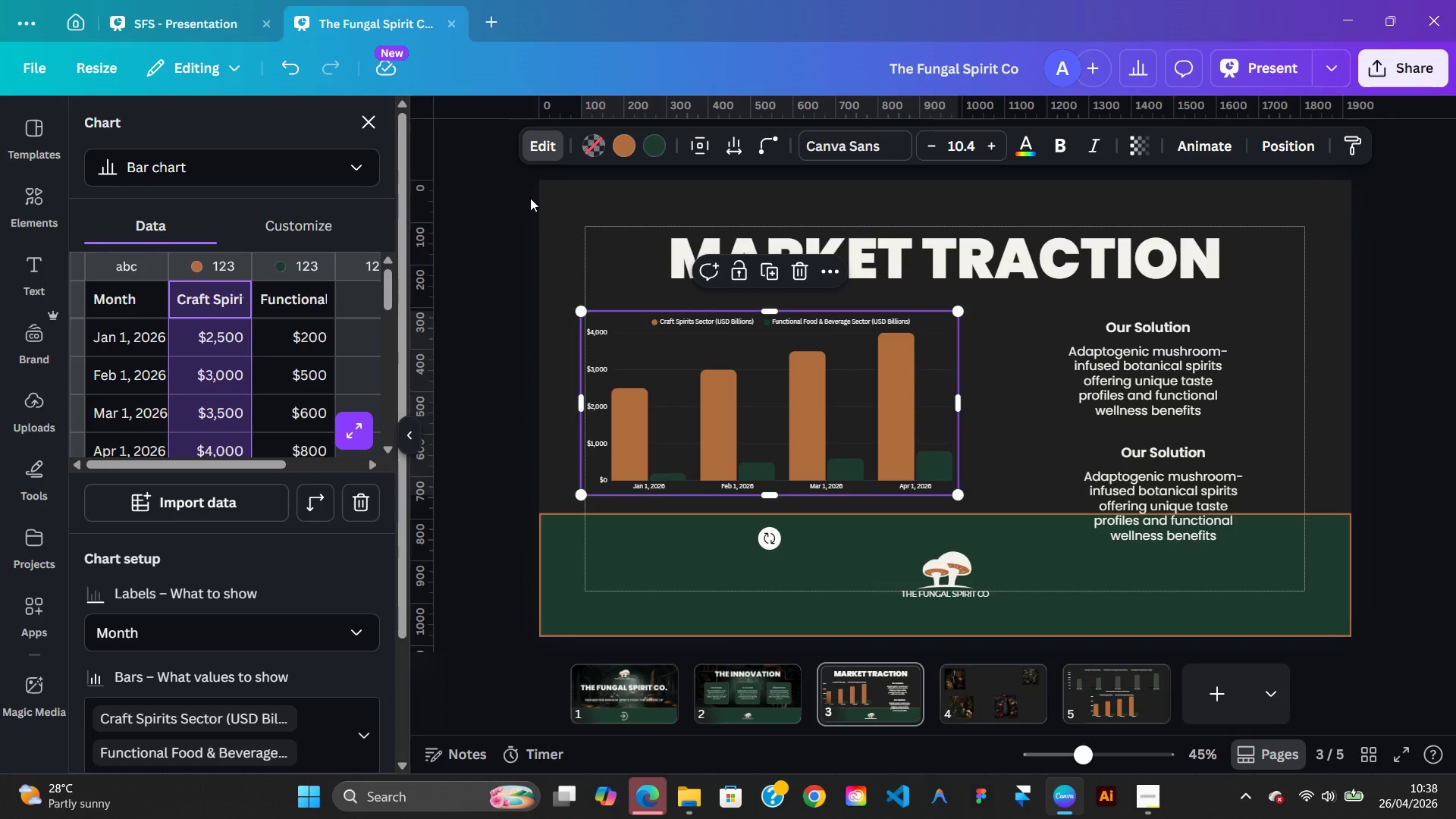 
wait(8.89)
 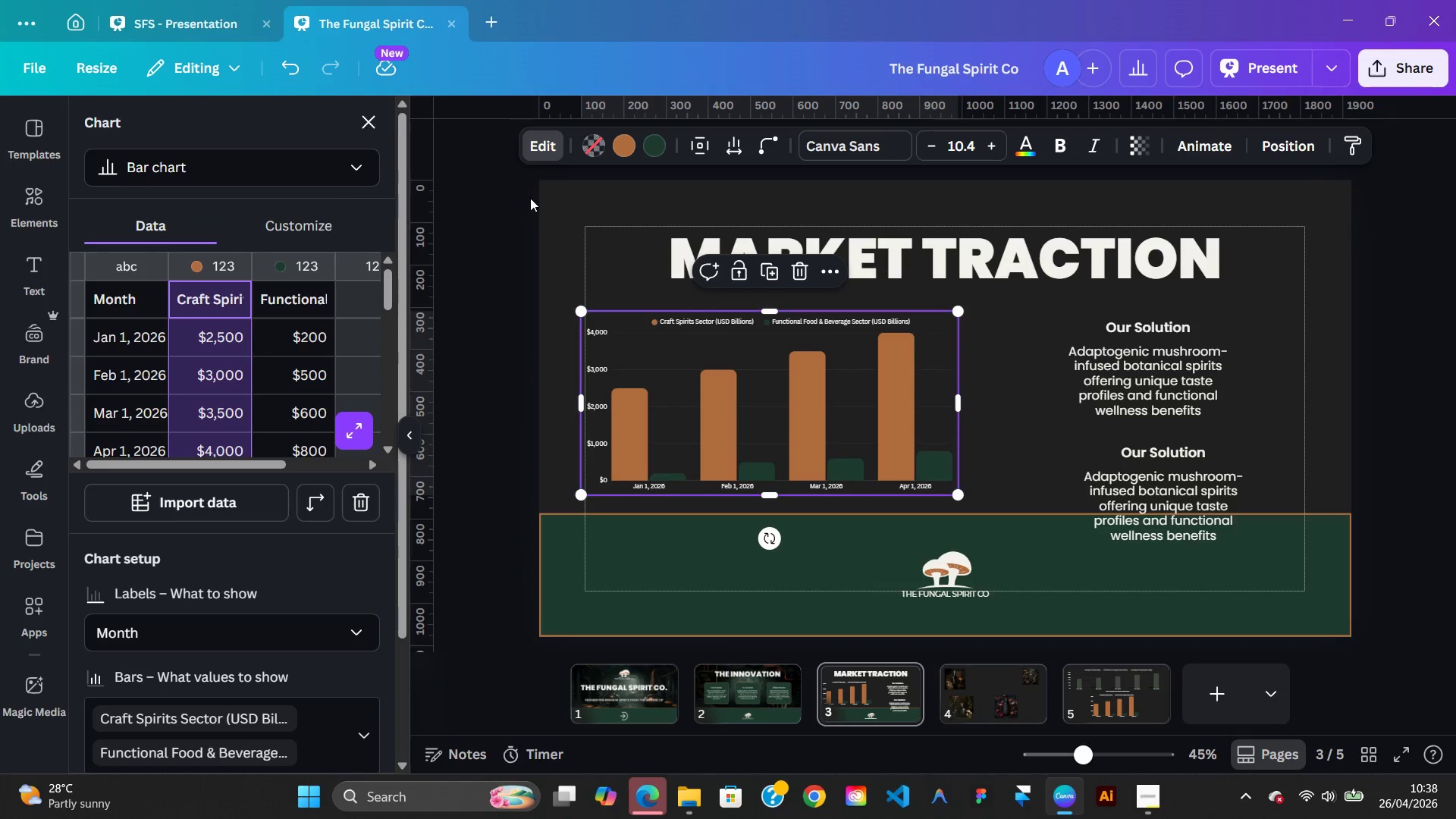 
left_click([302, 272])
 